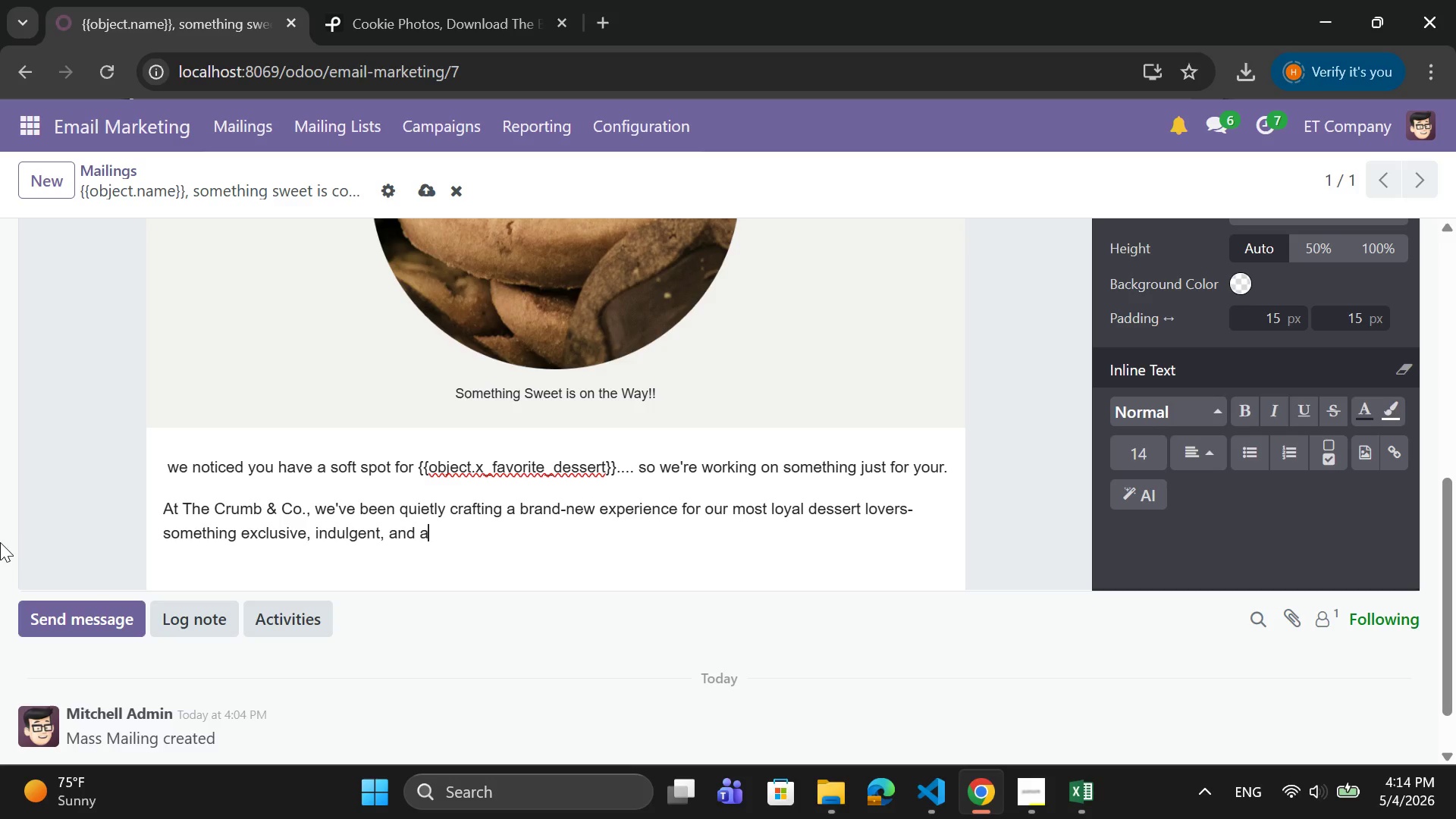 
wait(6.06)
 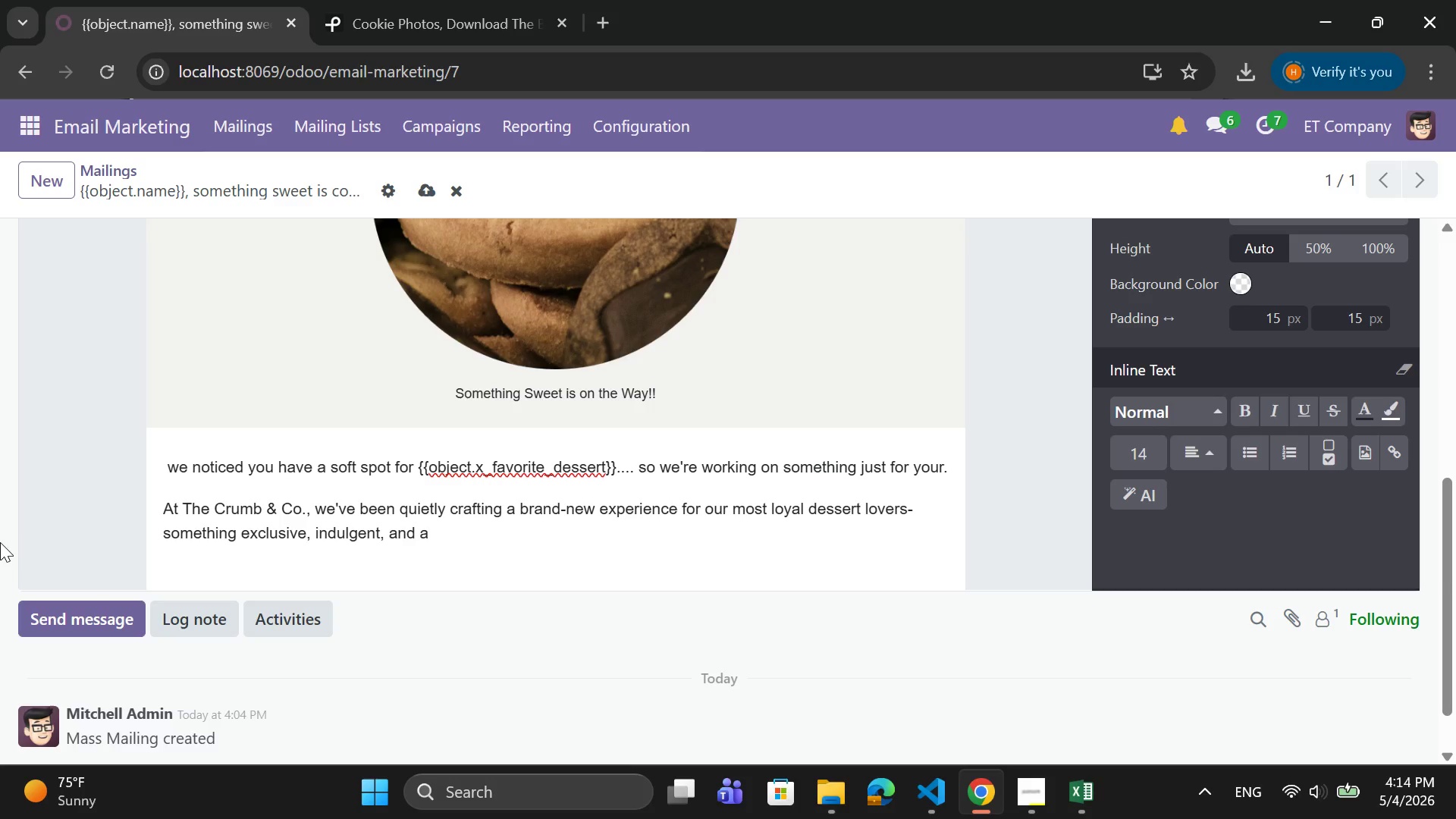 
type( little mu)
key(Backspace)
type(ysterious.)
 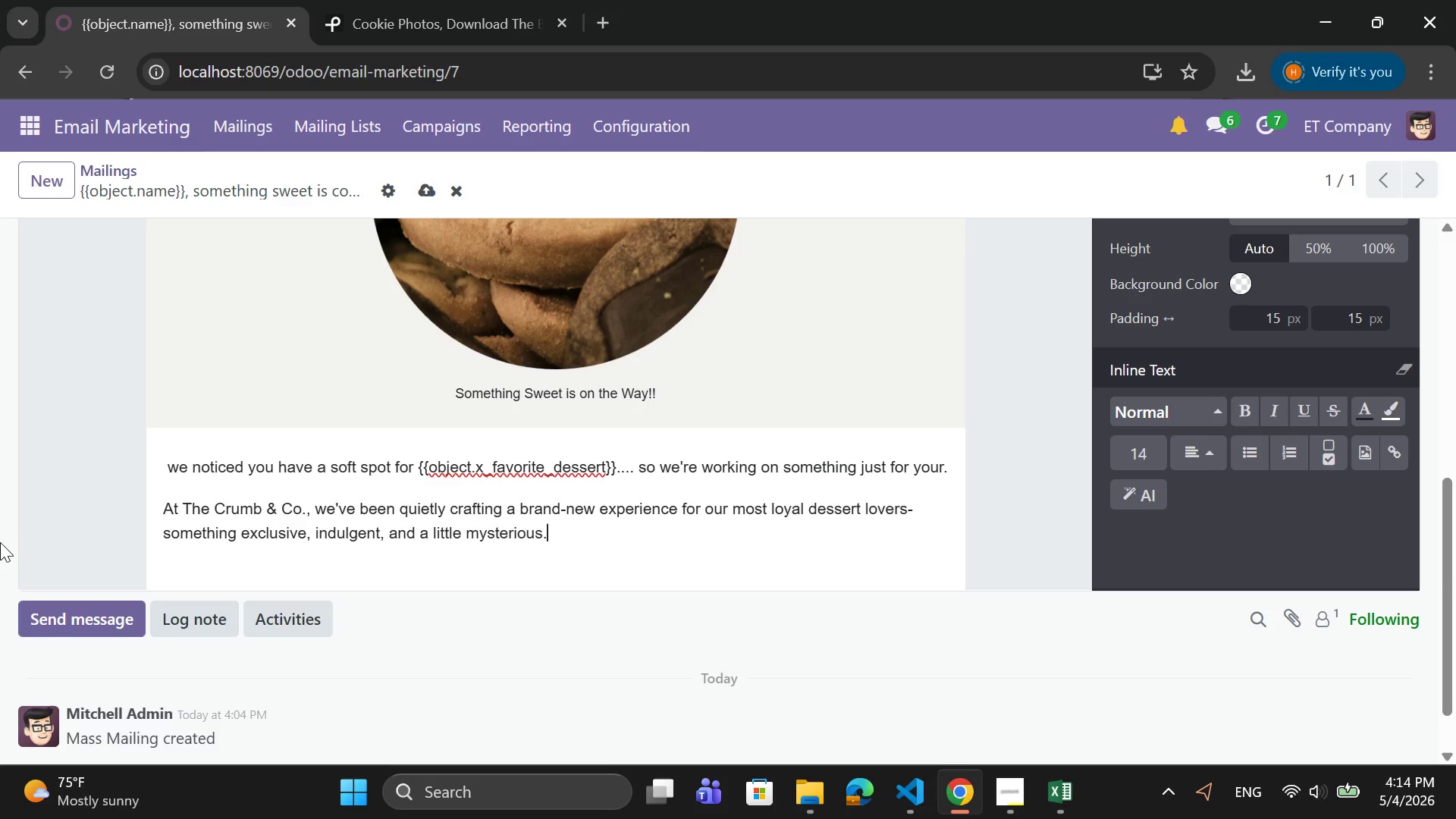 
key(Enter)
 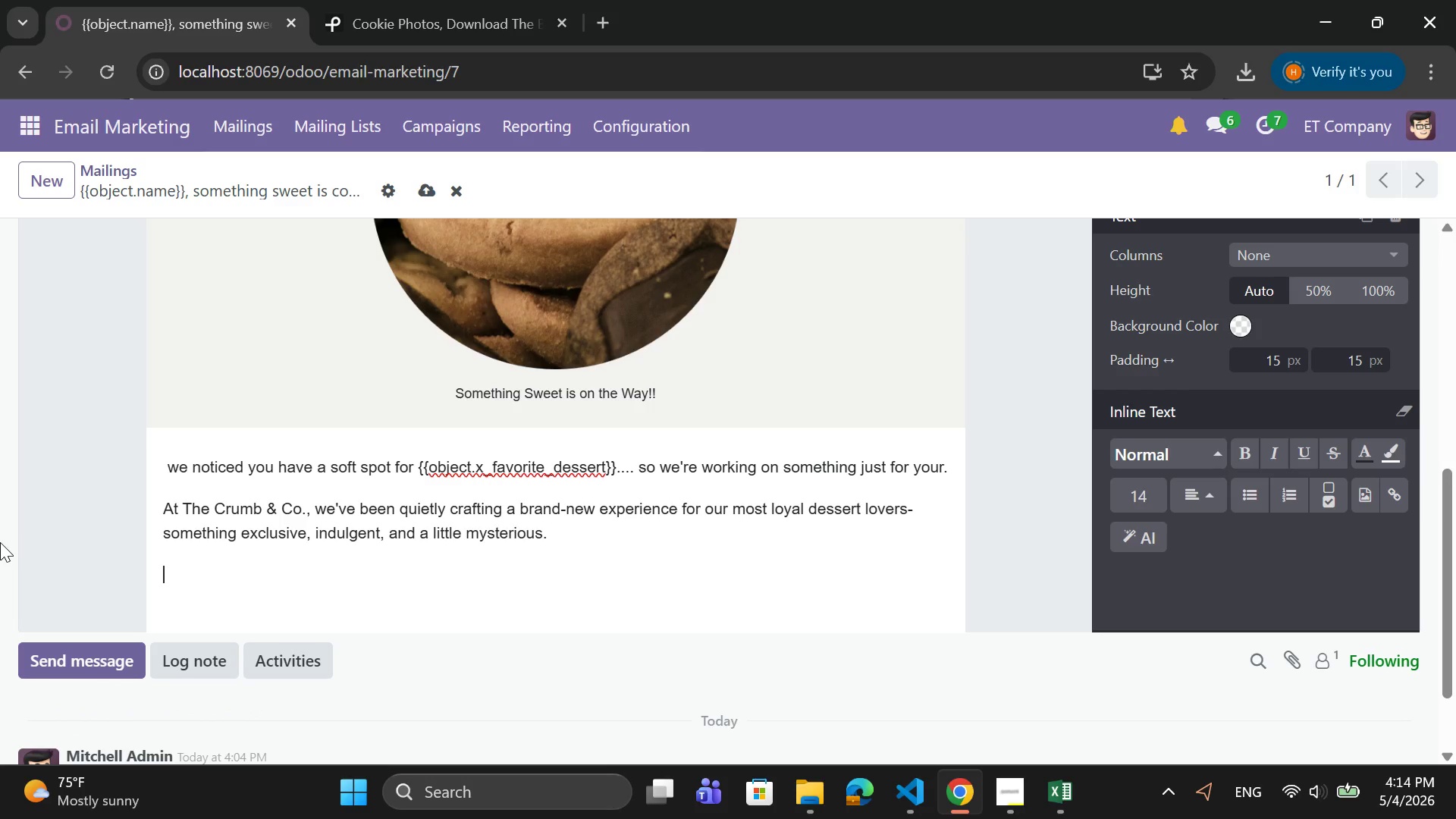 
type(Imagine receiving a c)
key(Backspace)
type(box)
 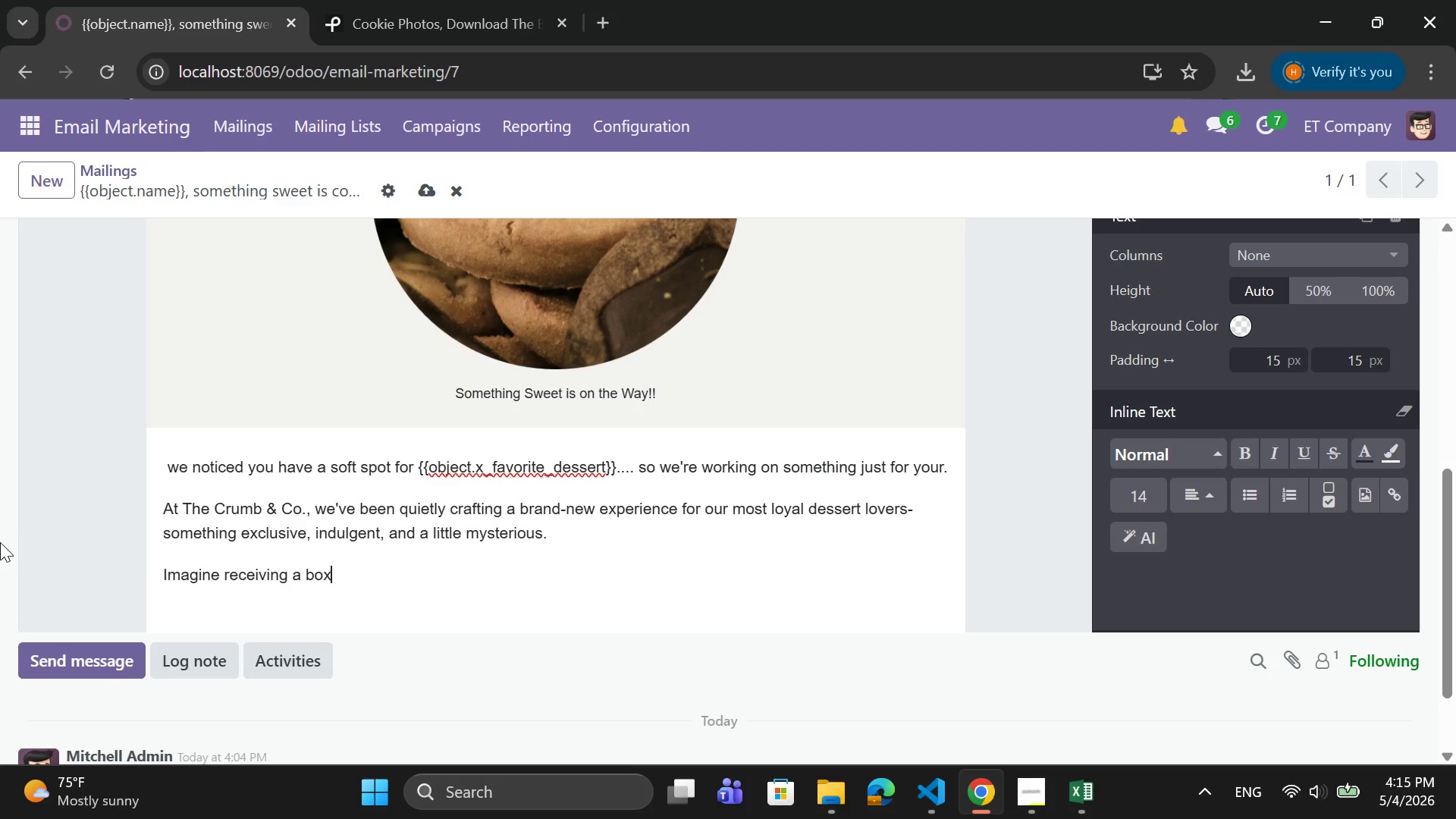 
wait(33.92)
 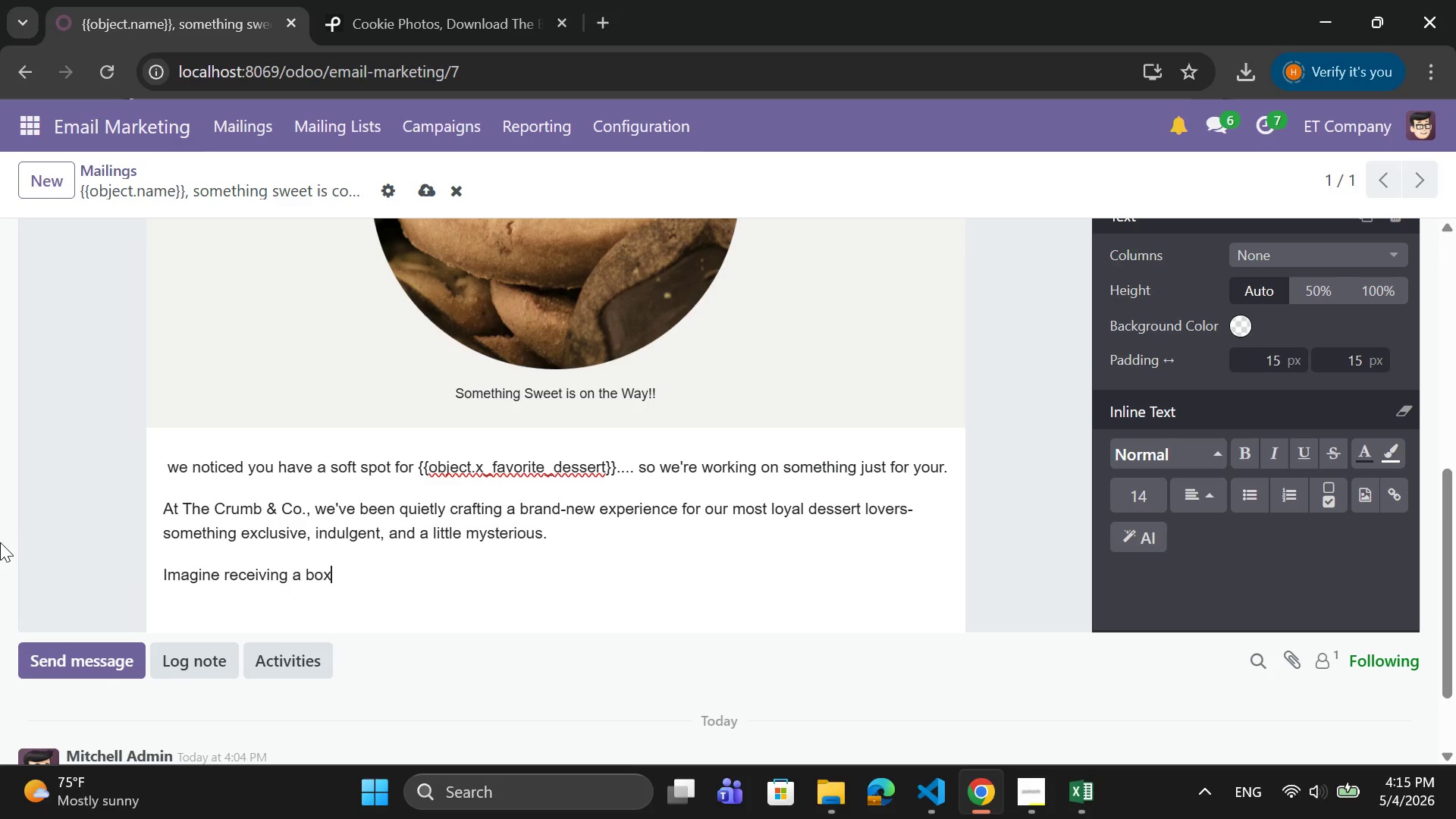 
type( of fresh)
 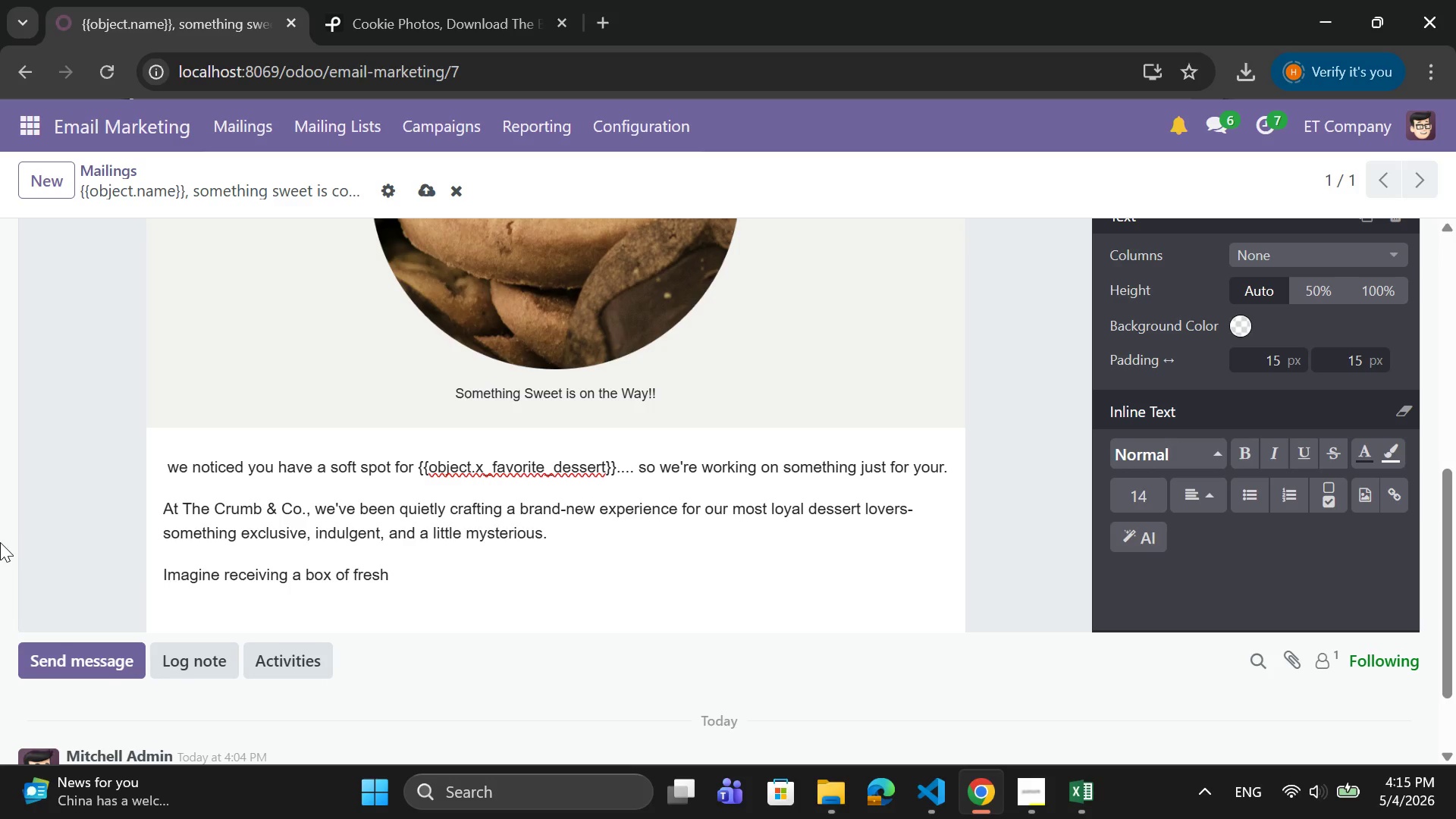 
wait(41.55)
 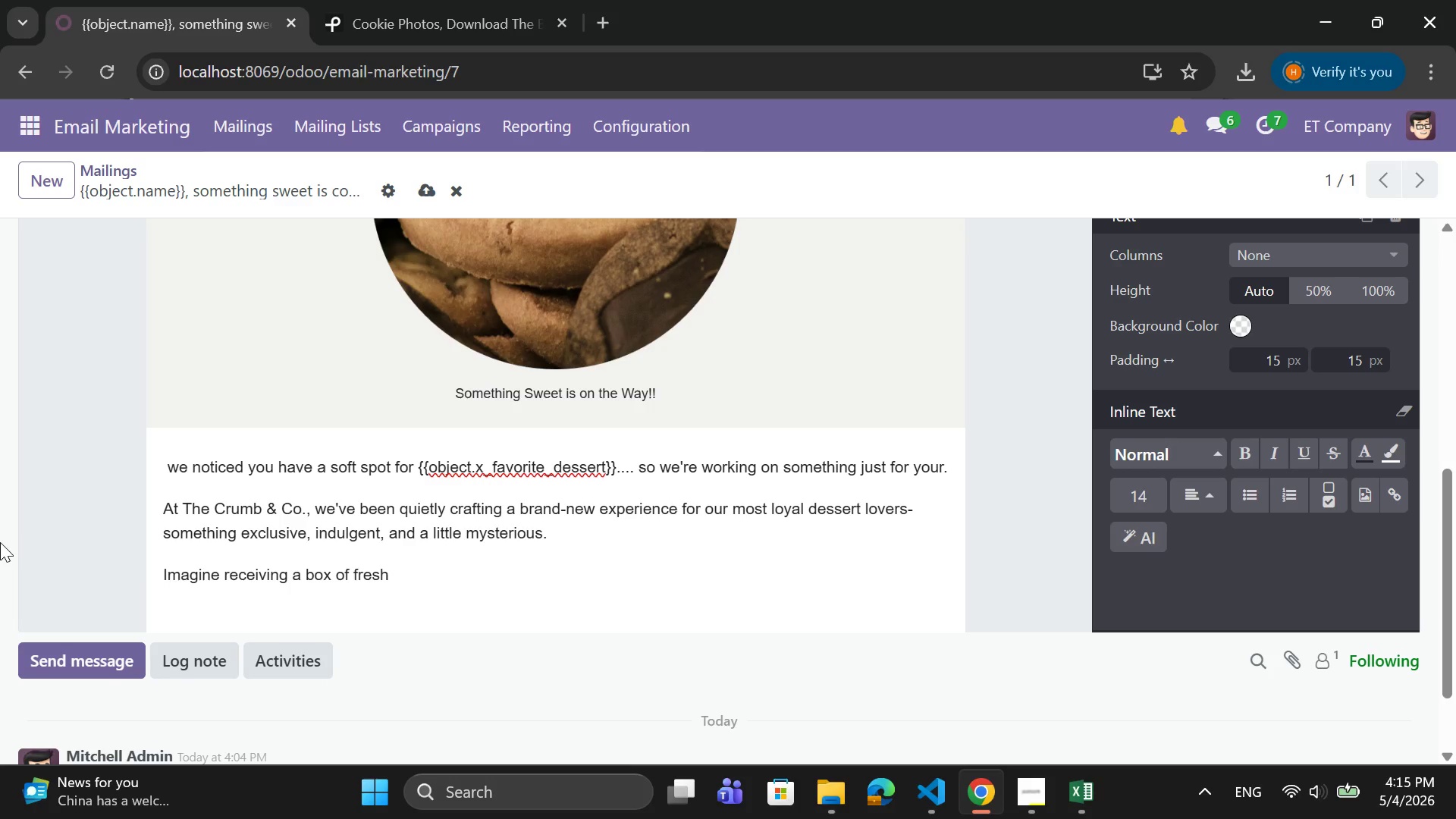 
type(;)
key(Backspace)
type(ly baked, artisaa)
key(Backspace)
type(nal cookies everymonth)
 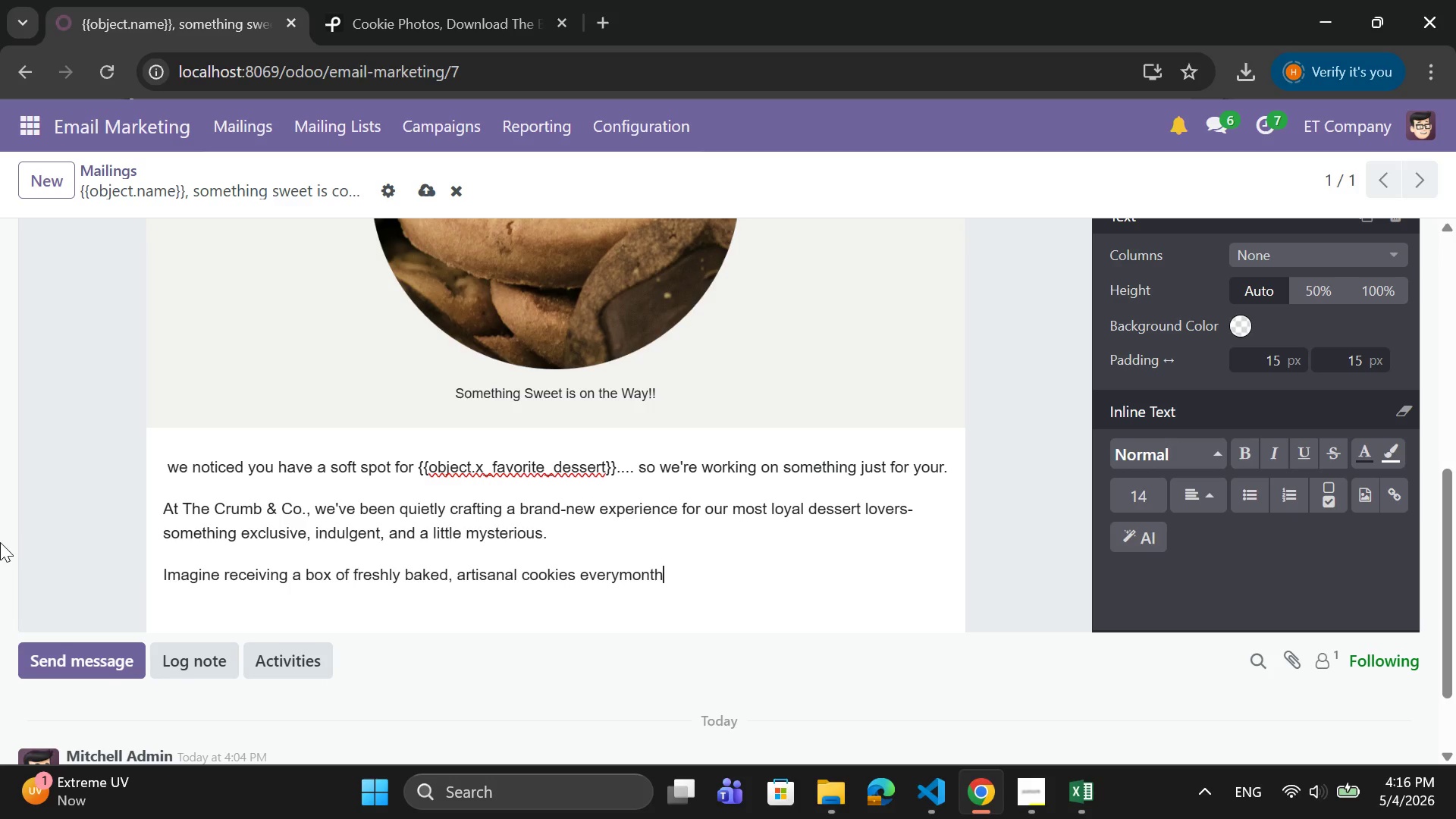 
key(ArrowLeft)
 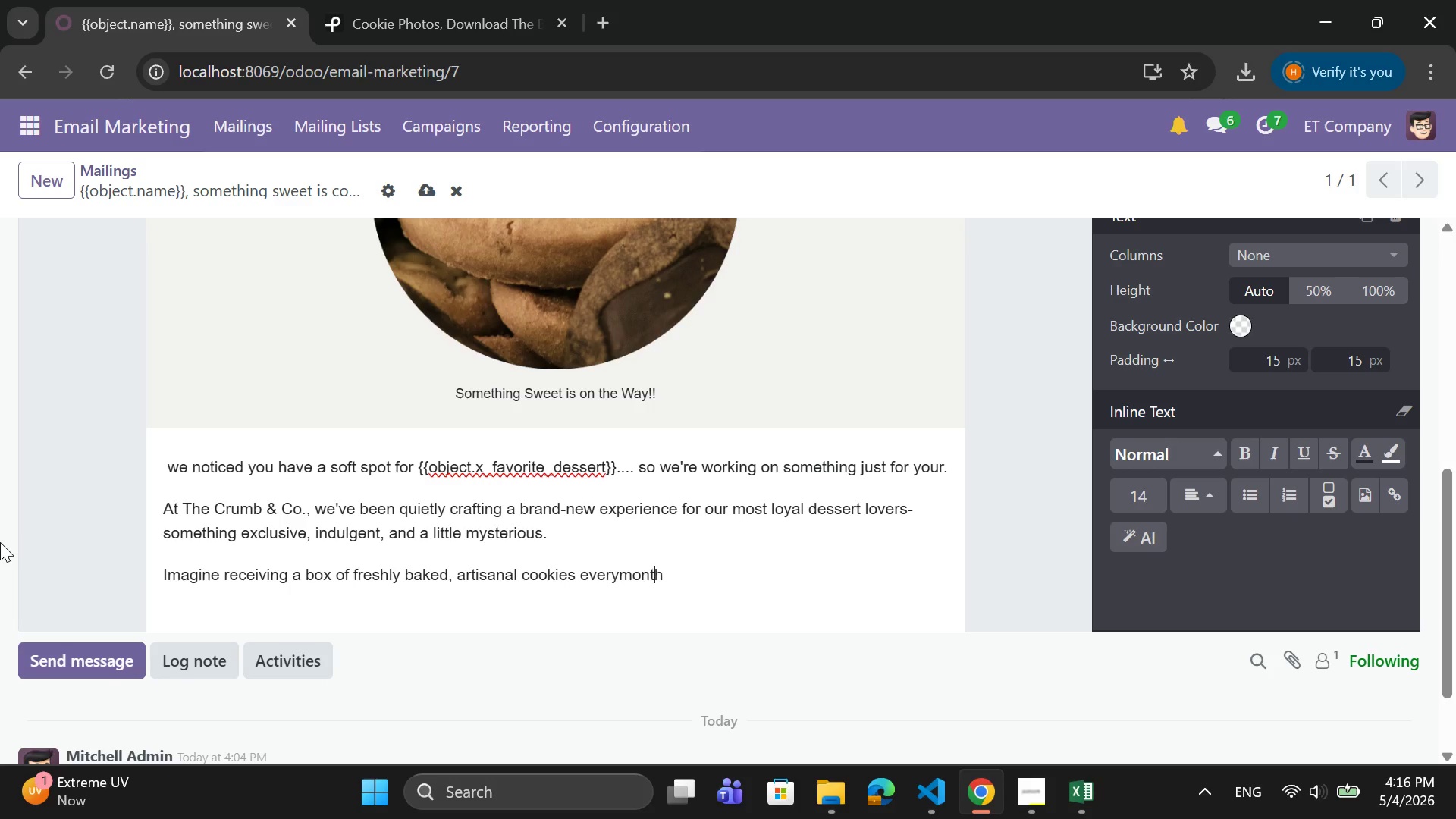 
key(ArrowLeft)
 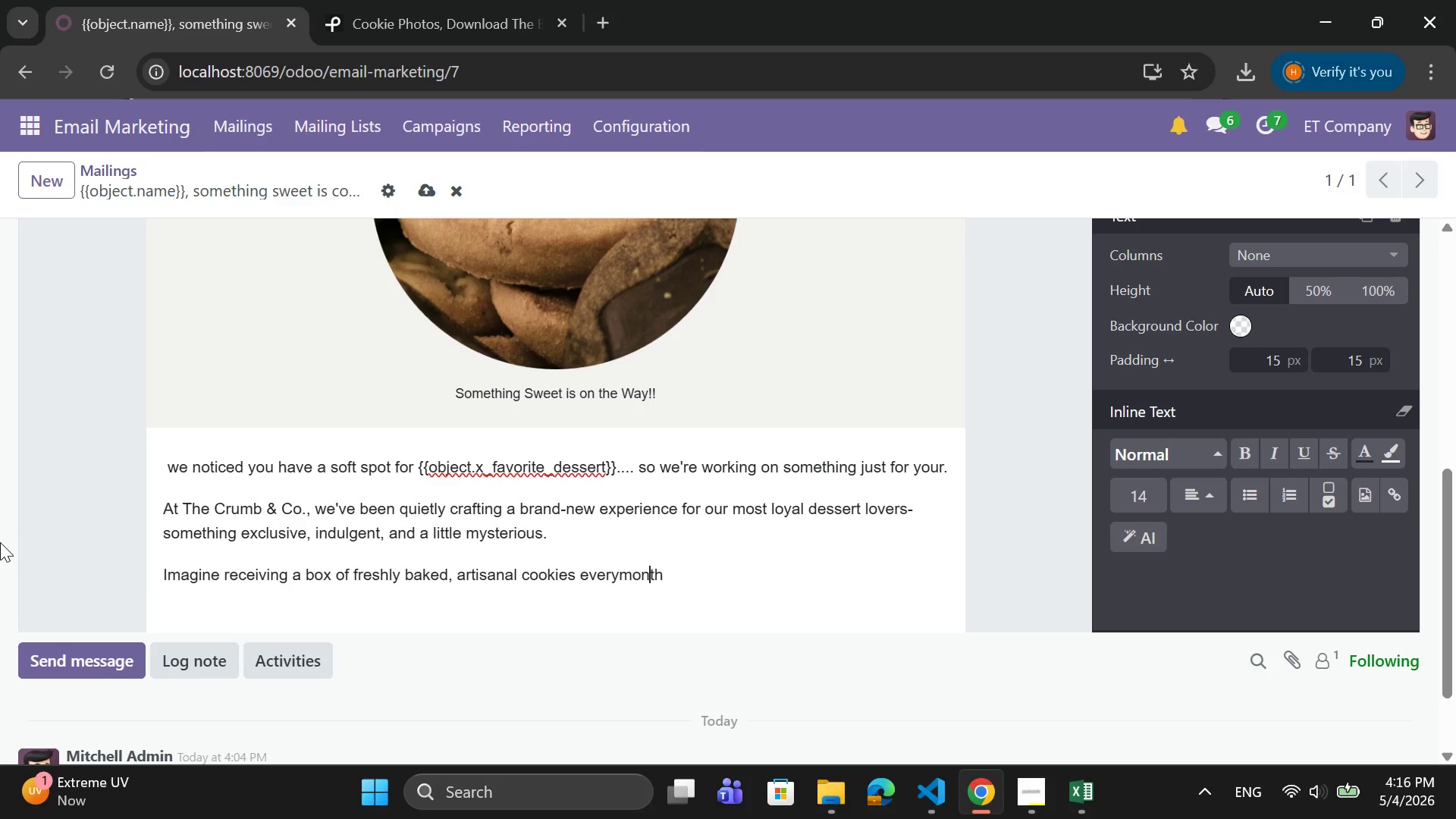 
key(ArrowLeft)
 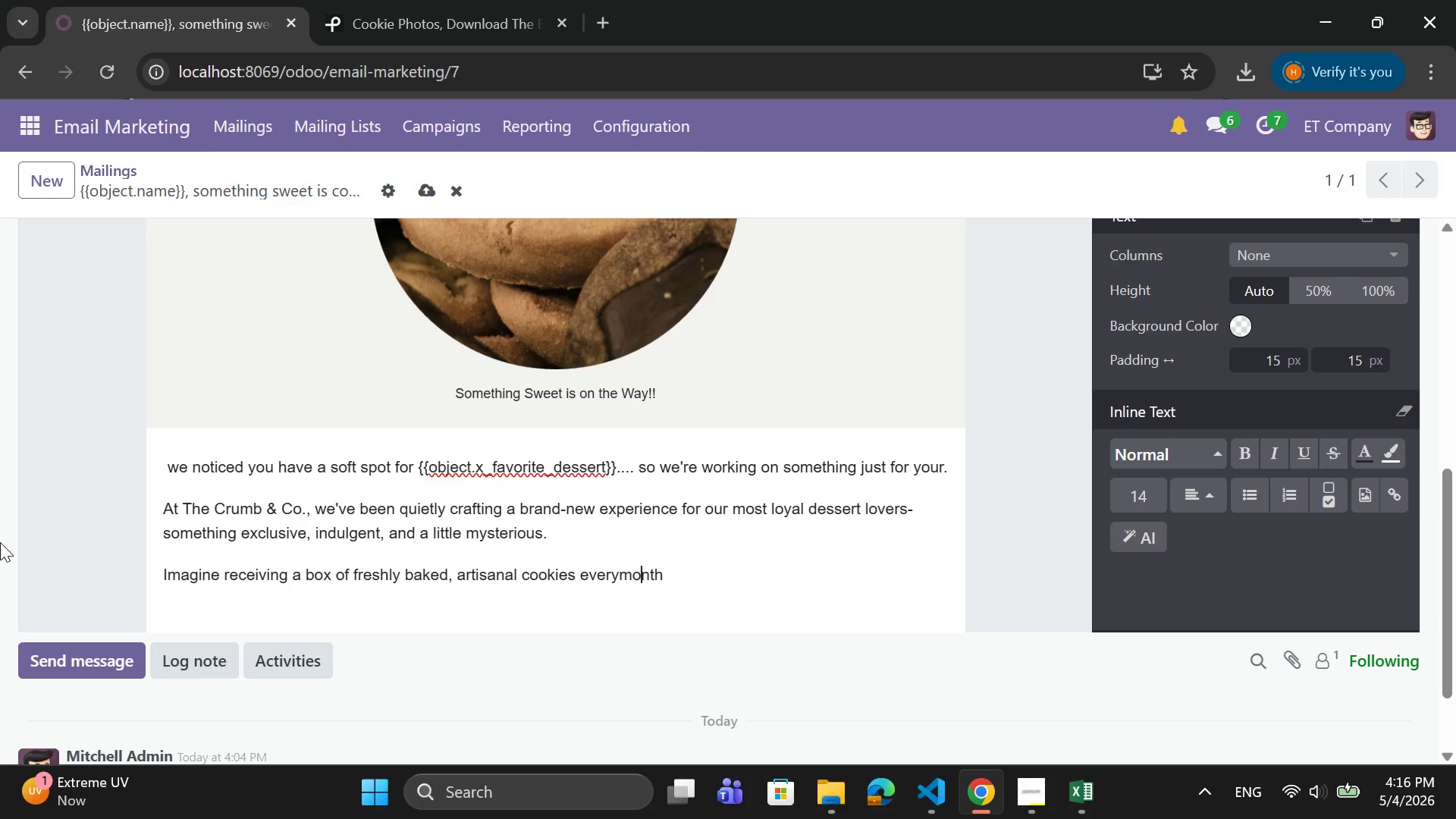 
key(ArrowLeft)
 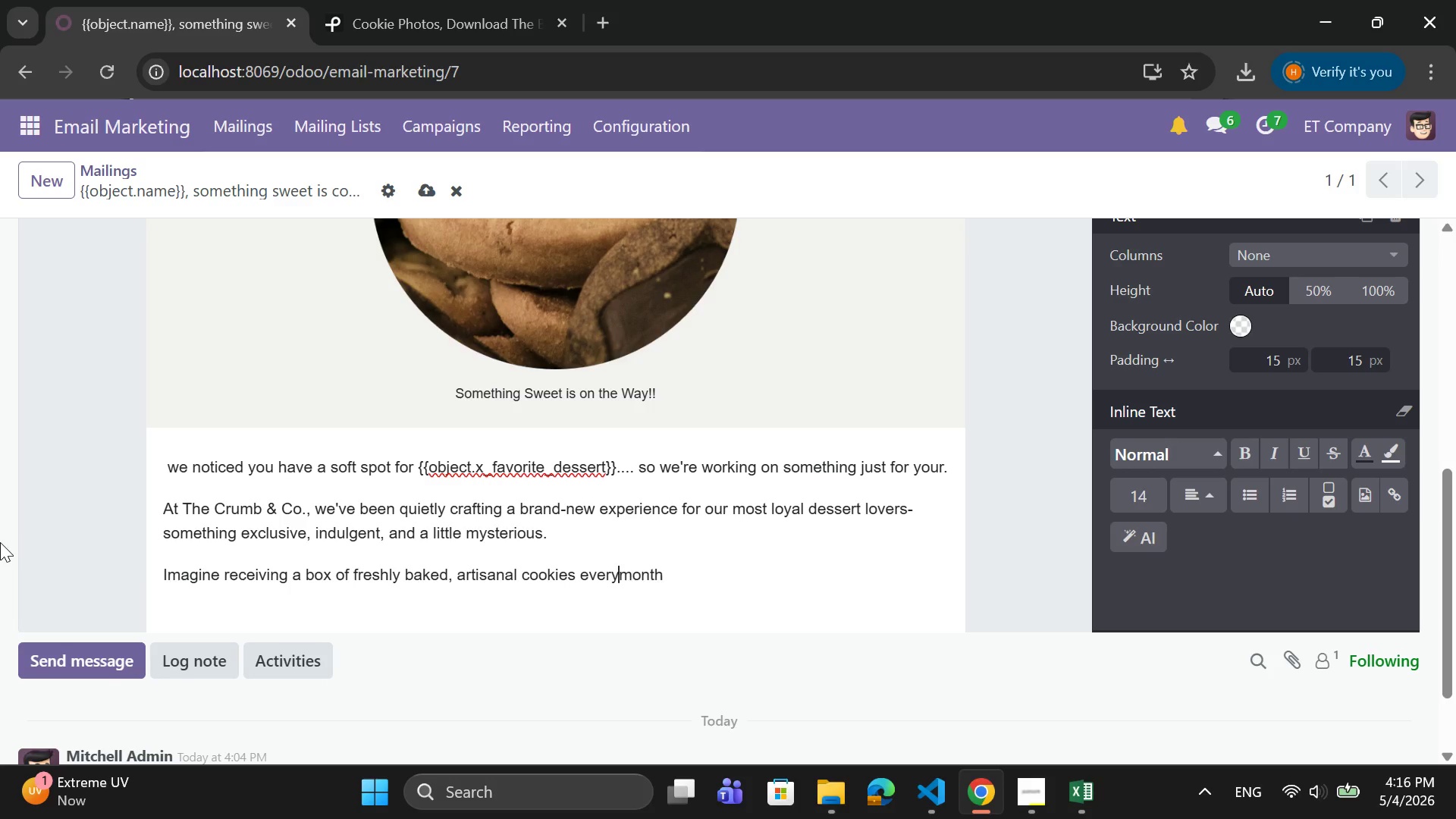 
key(ArrowLeft)
 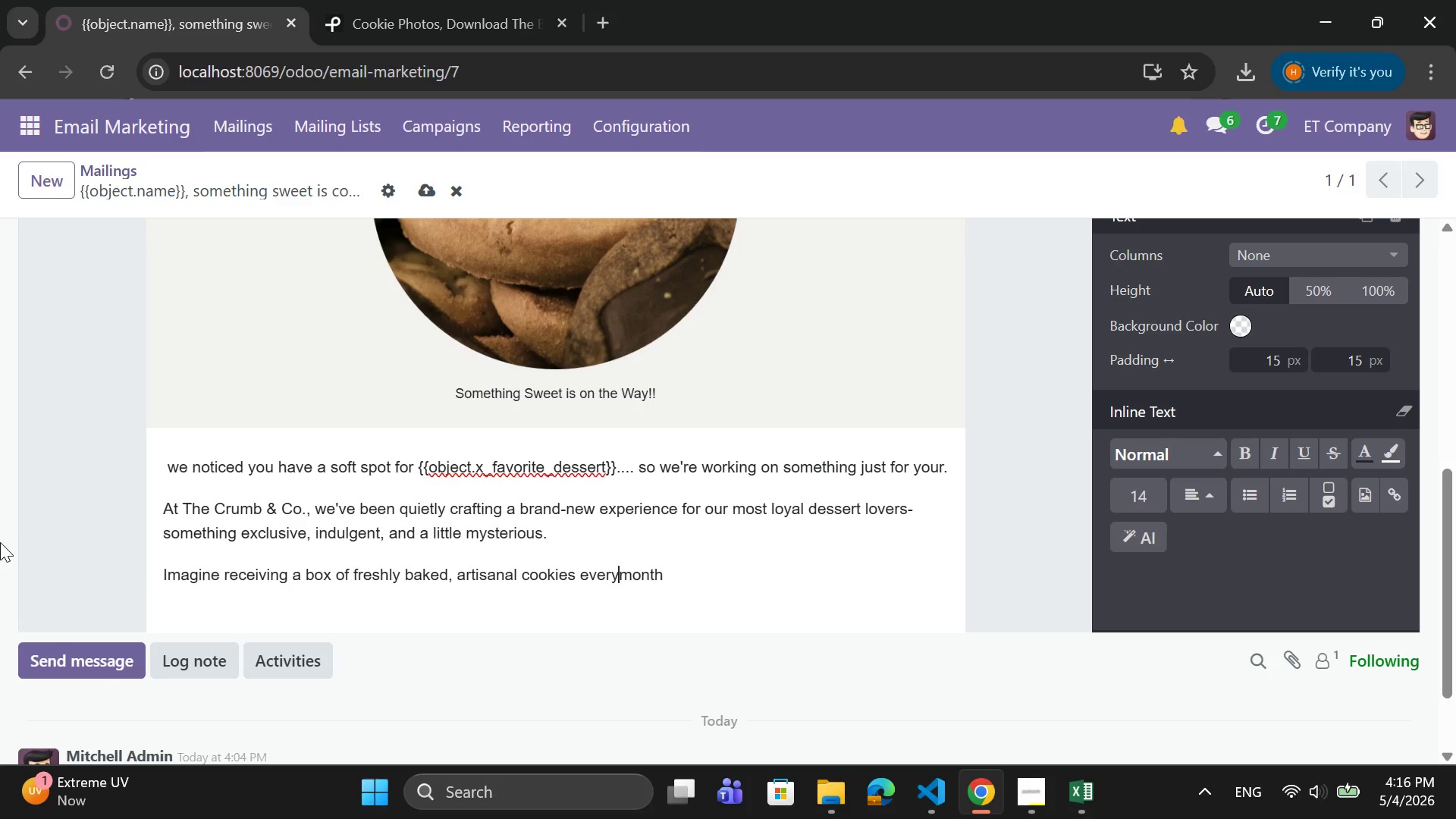 
key(Space)
 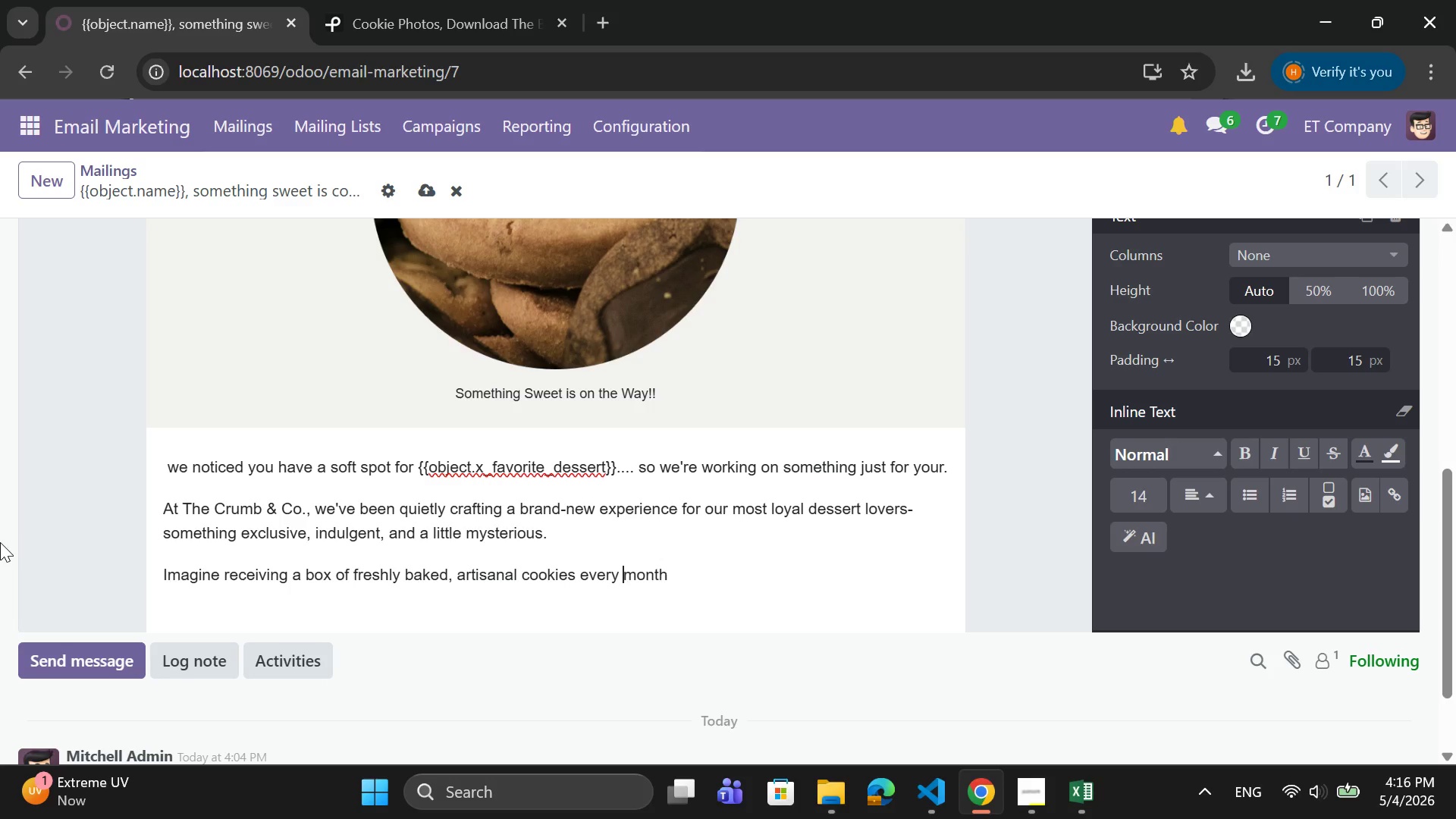 
key(ArrowRight)
 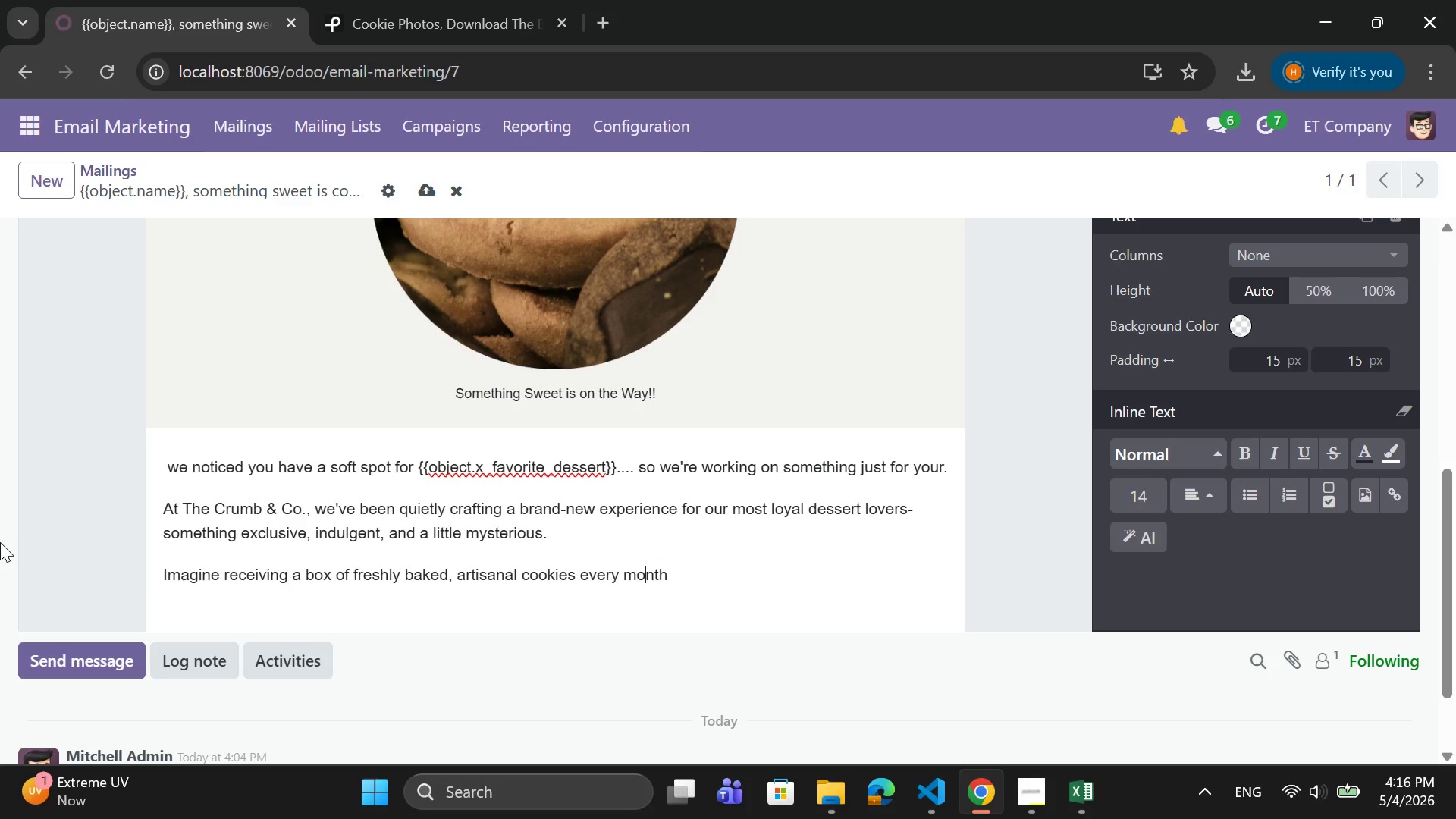 
key(ArrowRight)
 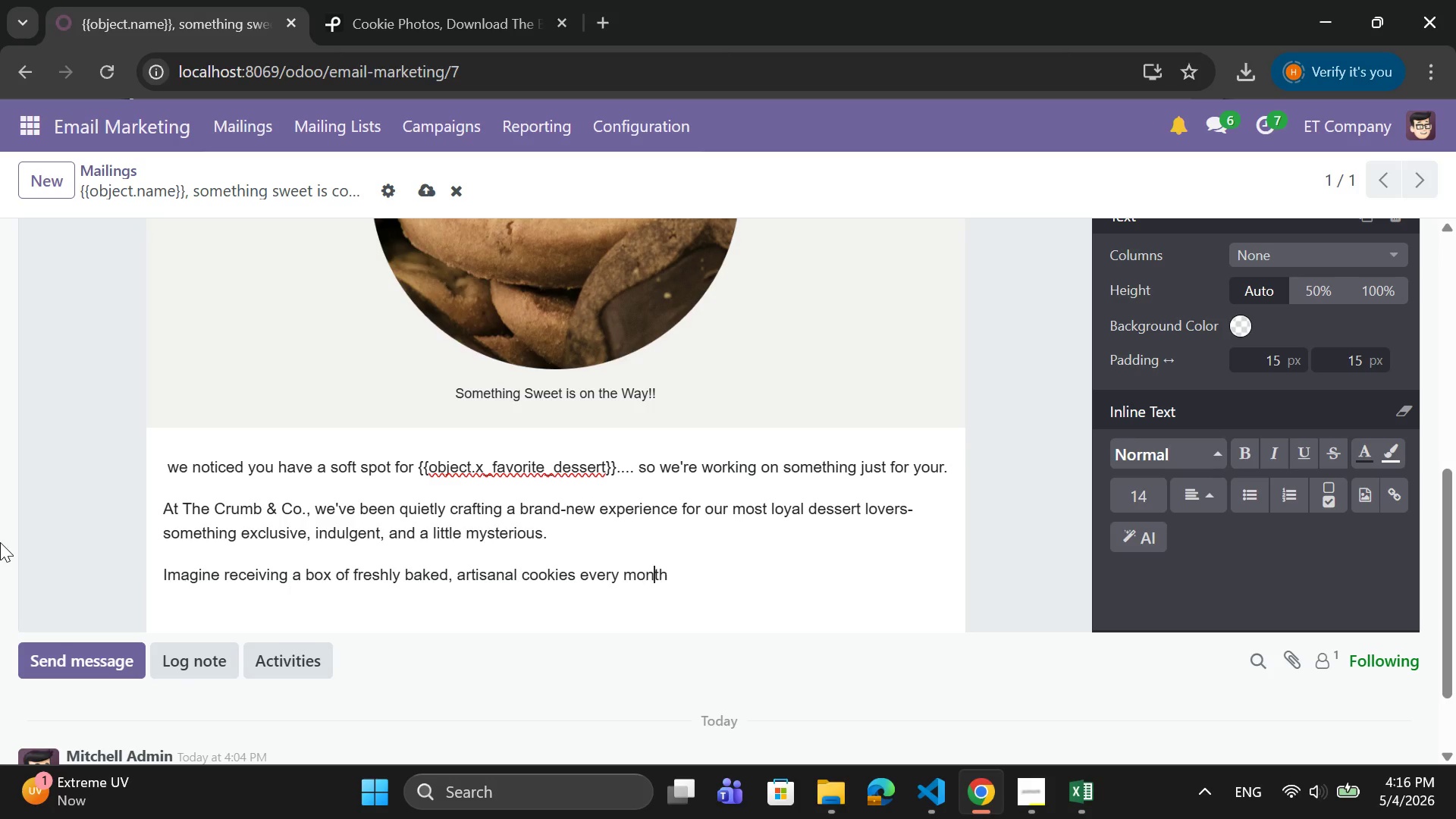 
key(ArrowRight)
 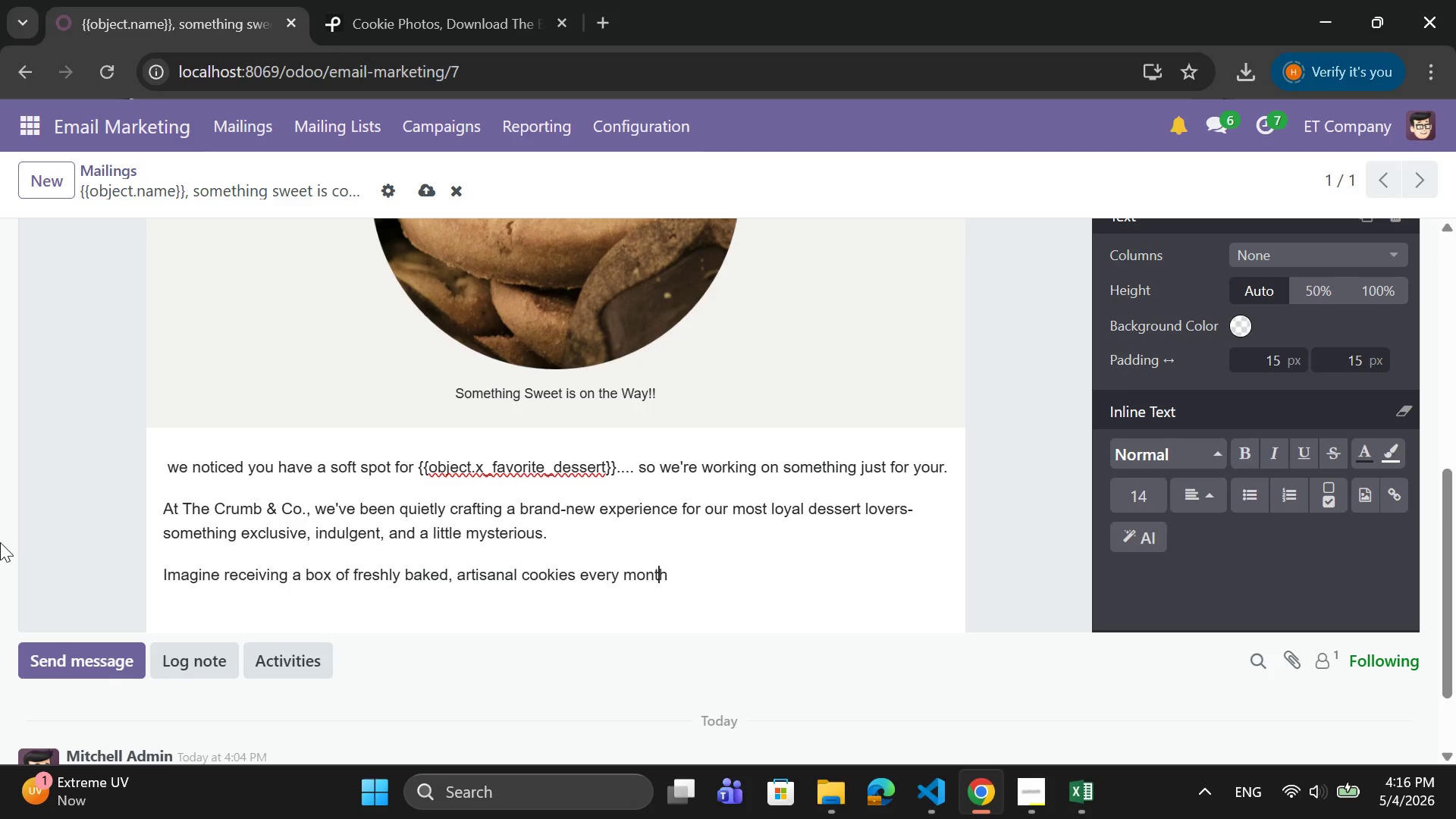 
key(ArrowRight)
 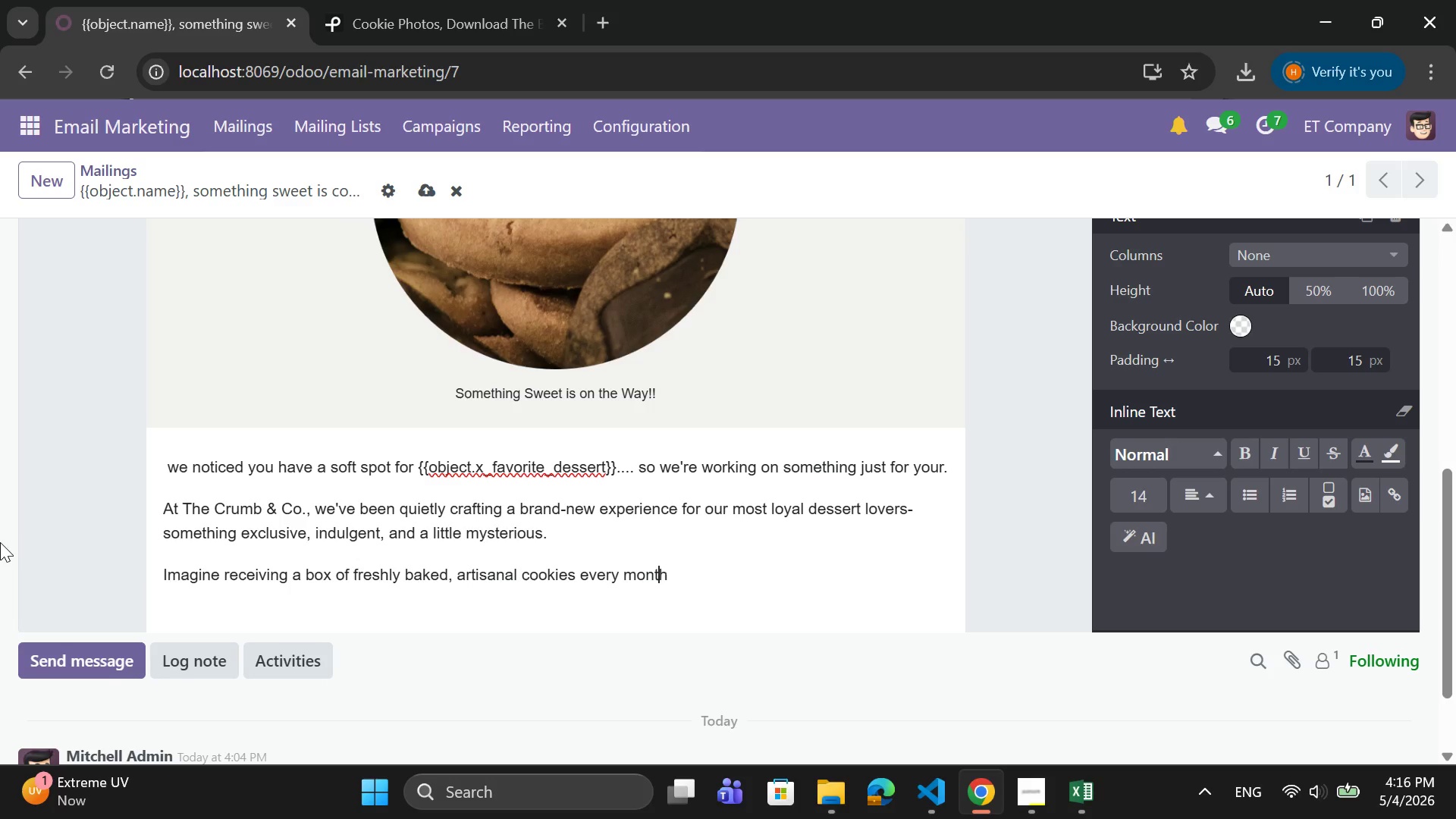 
key(ArrowRight)
 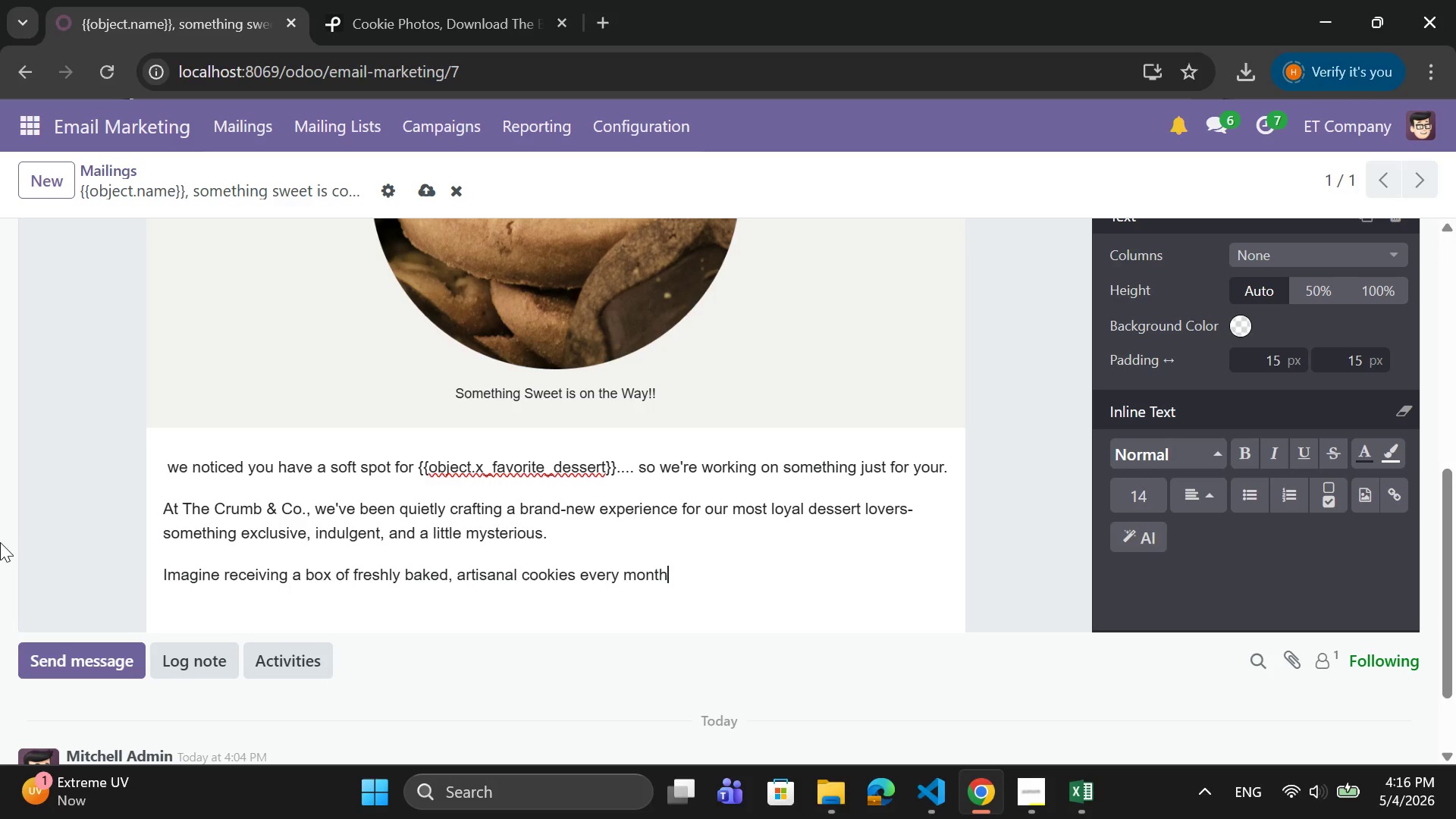 
key(Period)
 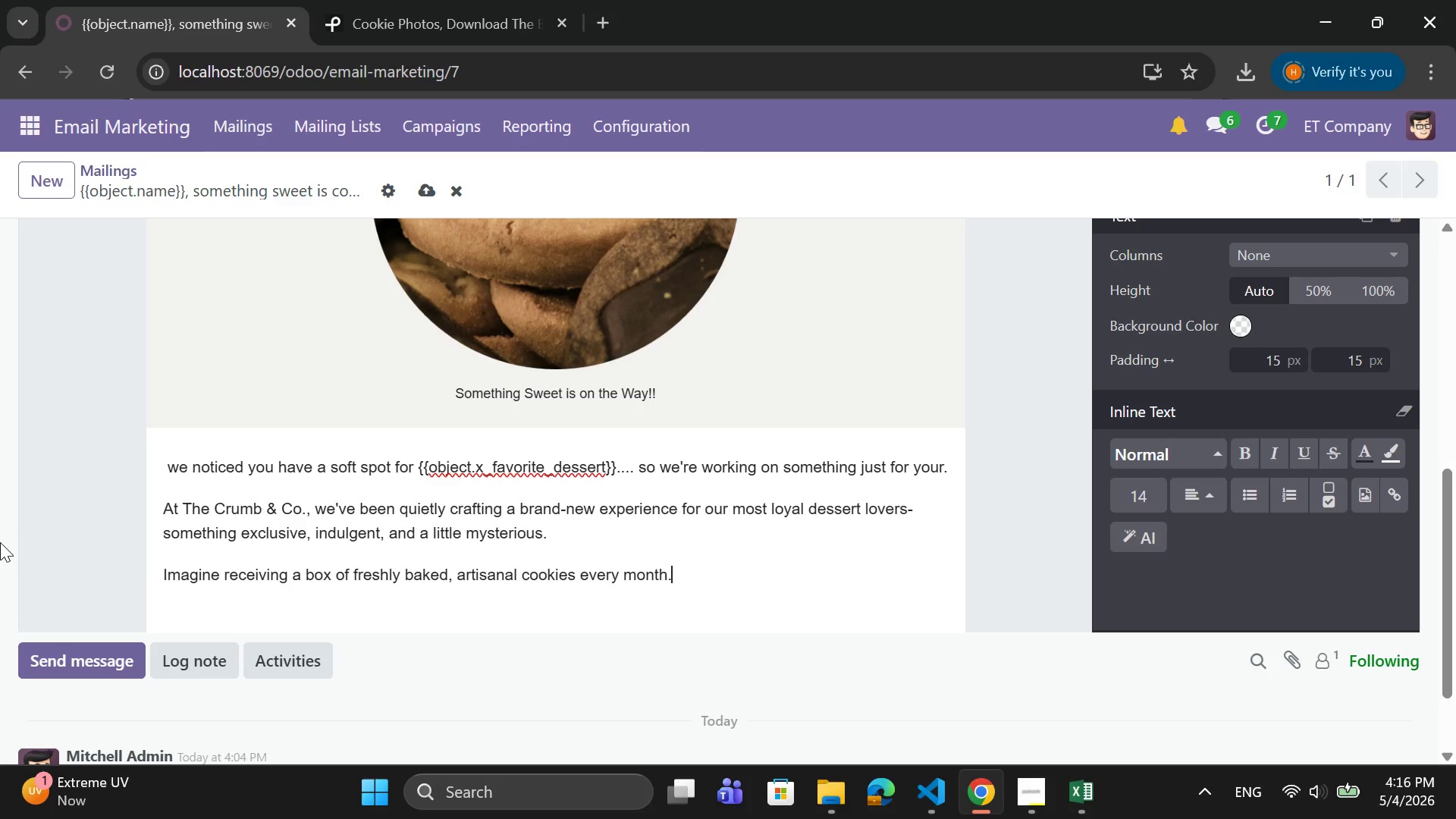 
key(Period)
 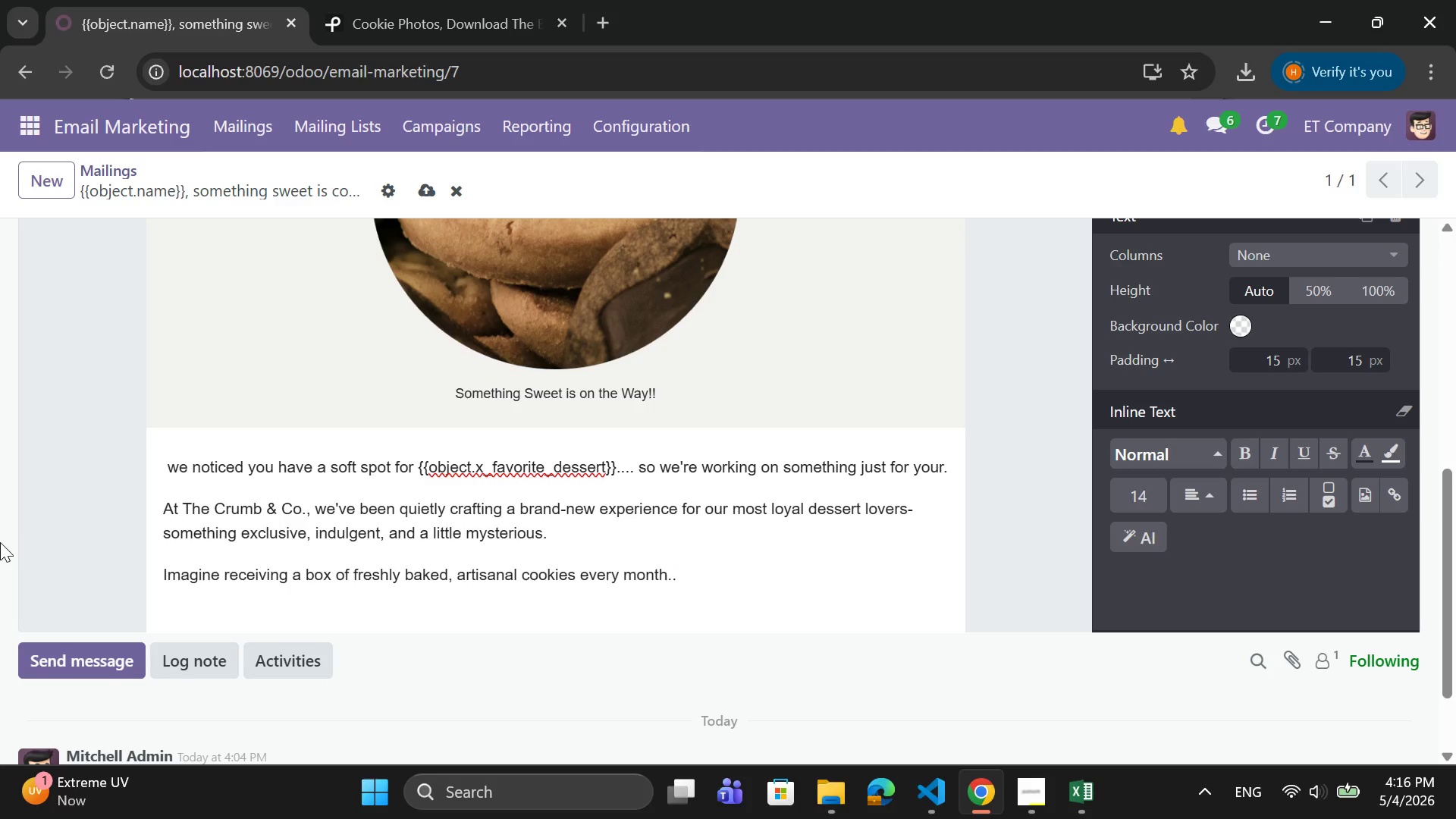 
key(Period)
 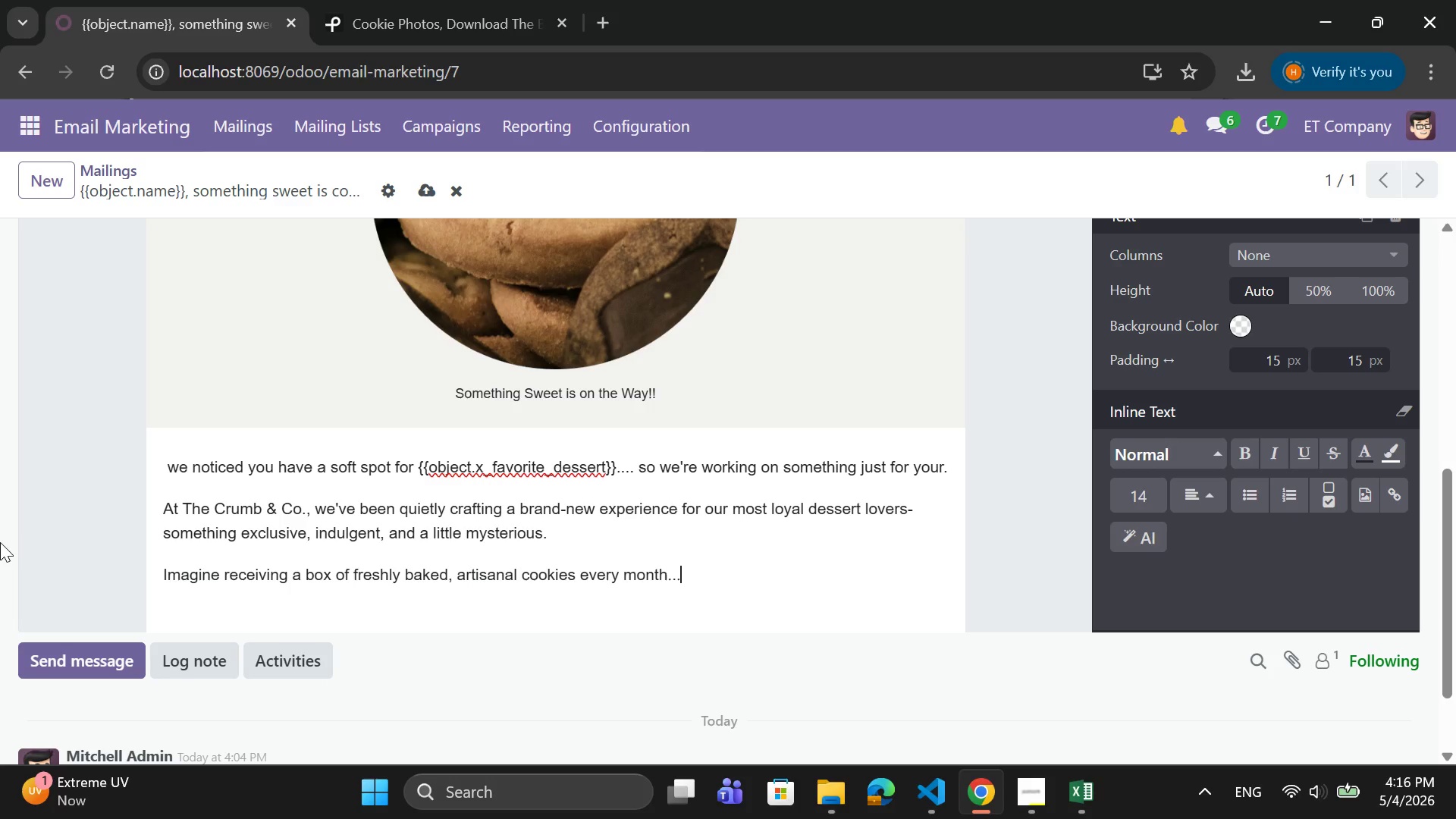 
type( each one a surprise, each one made in limited batches.)
 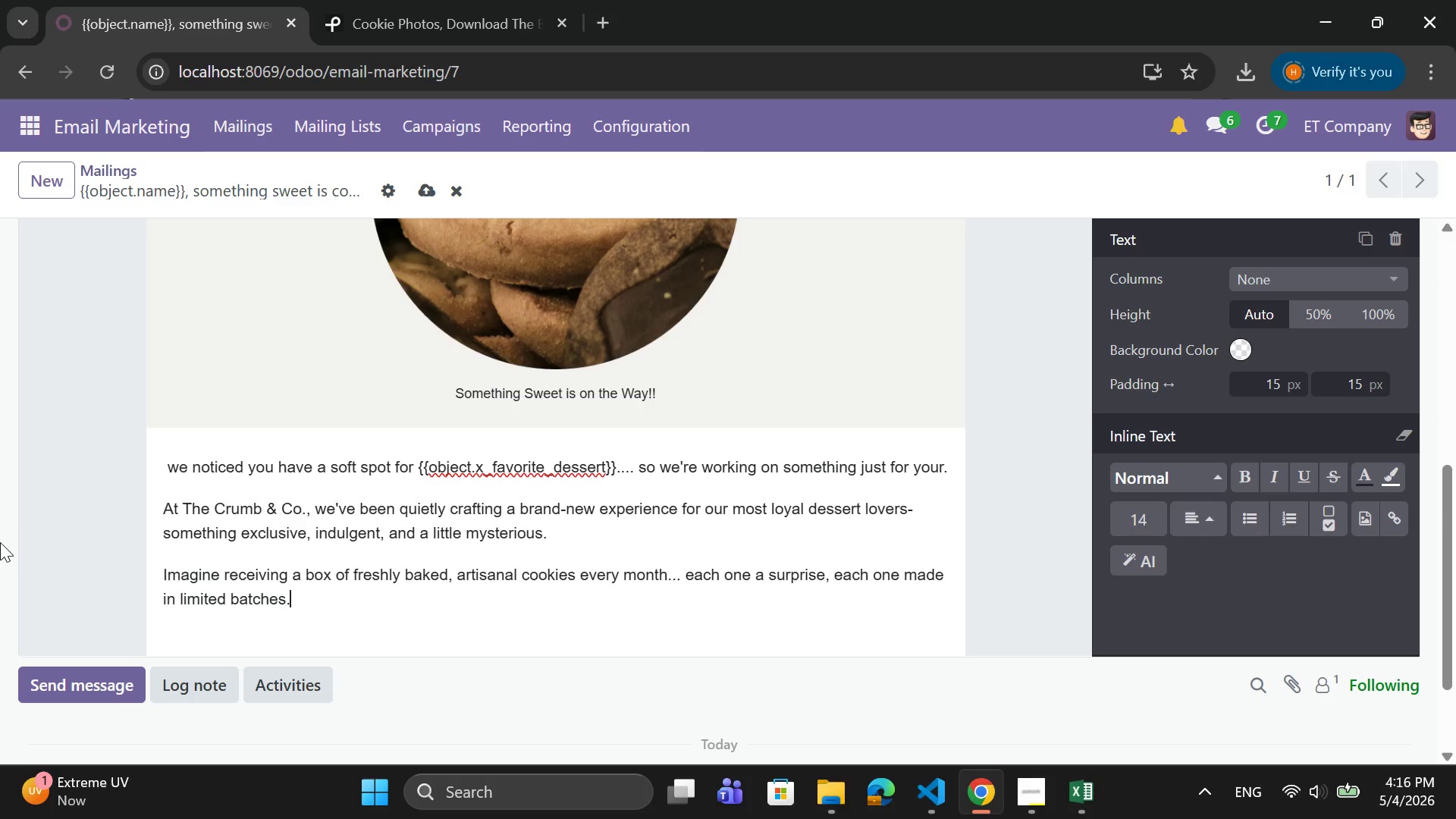 
key(Enter)
 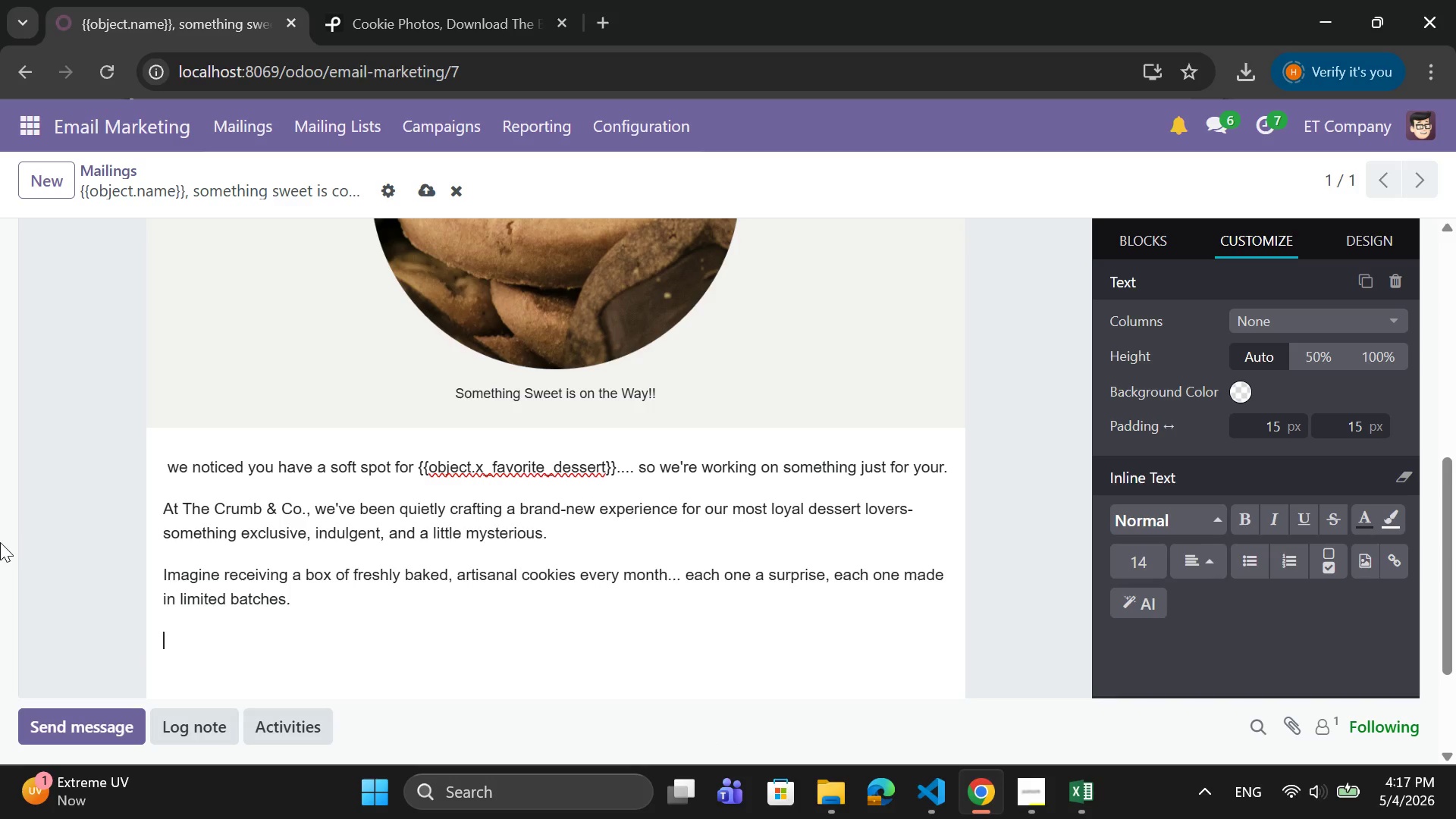 
wait(5.78)
 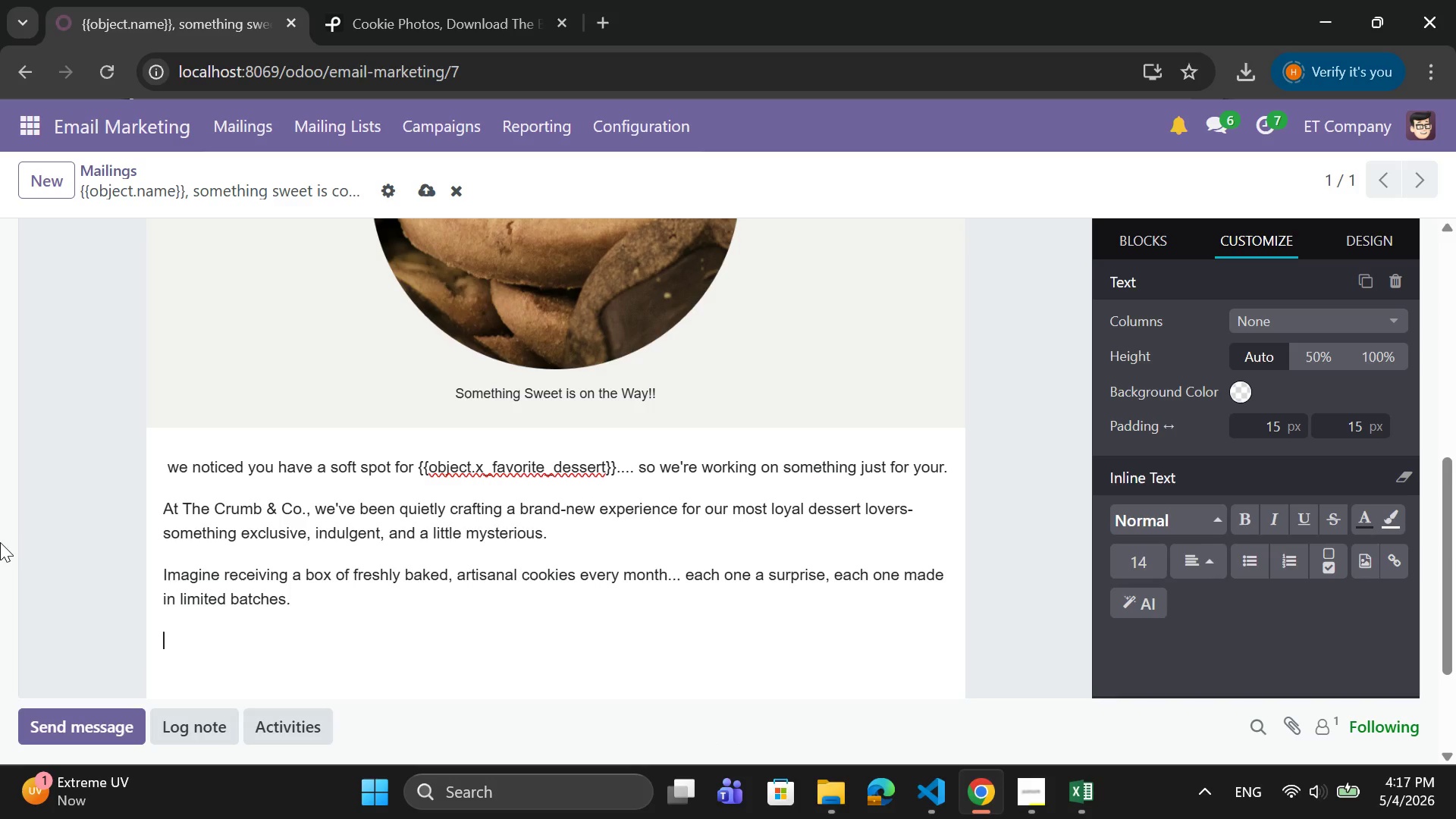 
type(No menu. No repeats)
 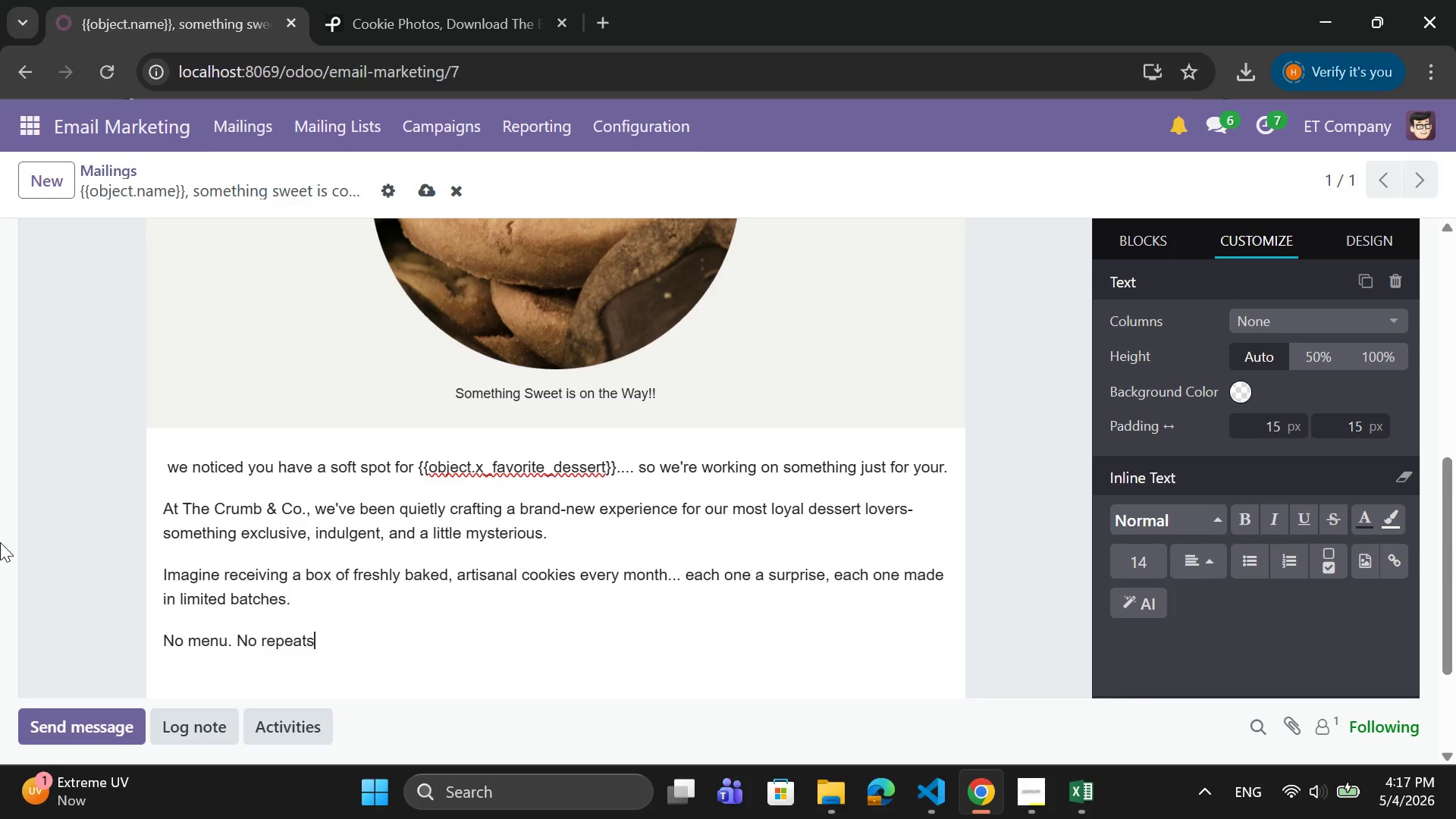 
wait(5.51)
 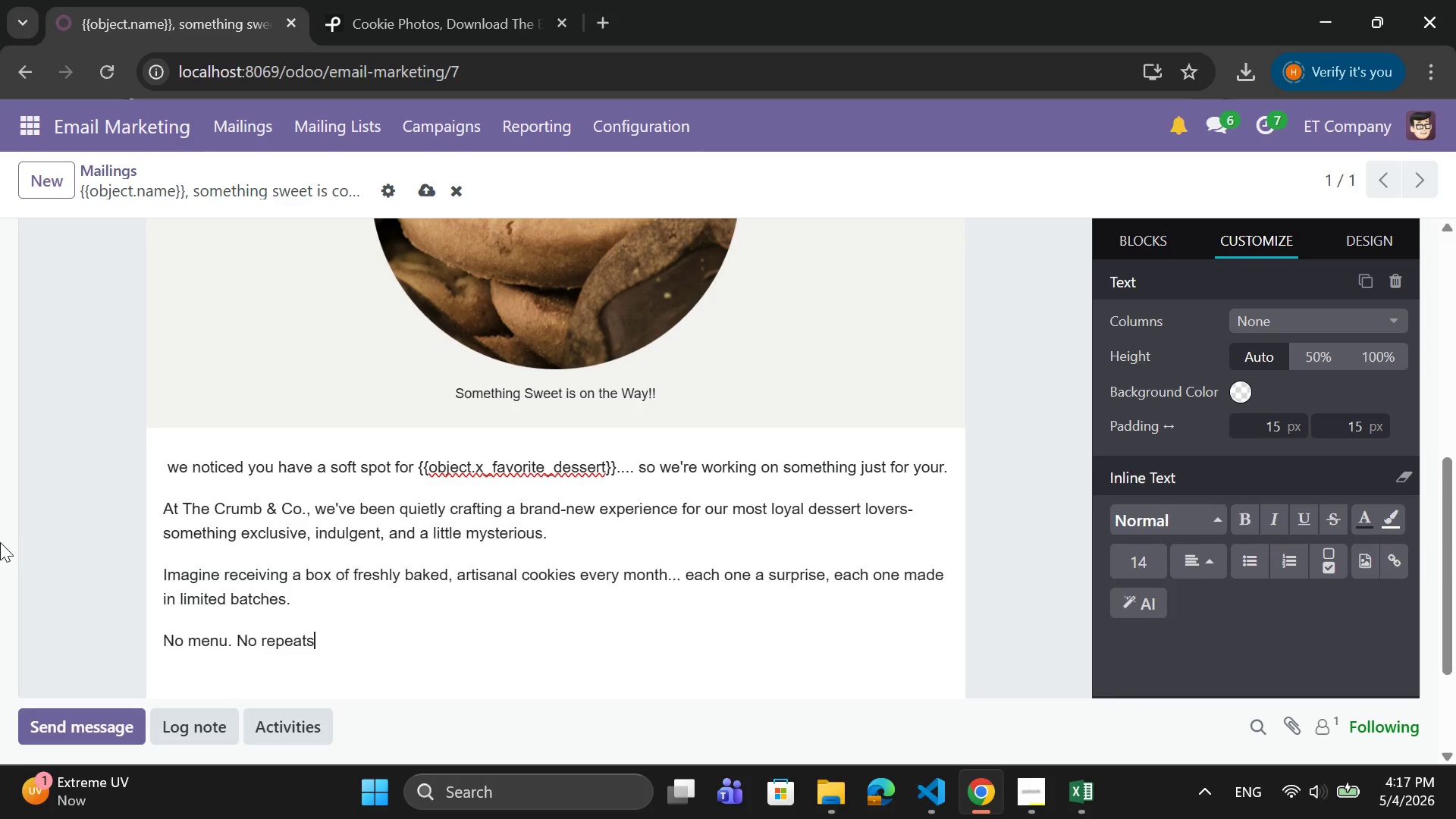 
type(. Just pure discovry.)
 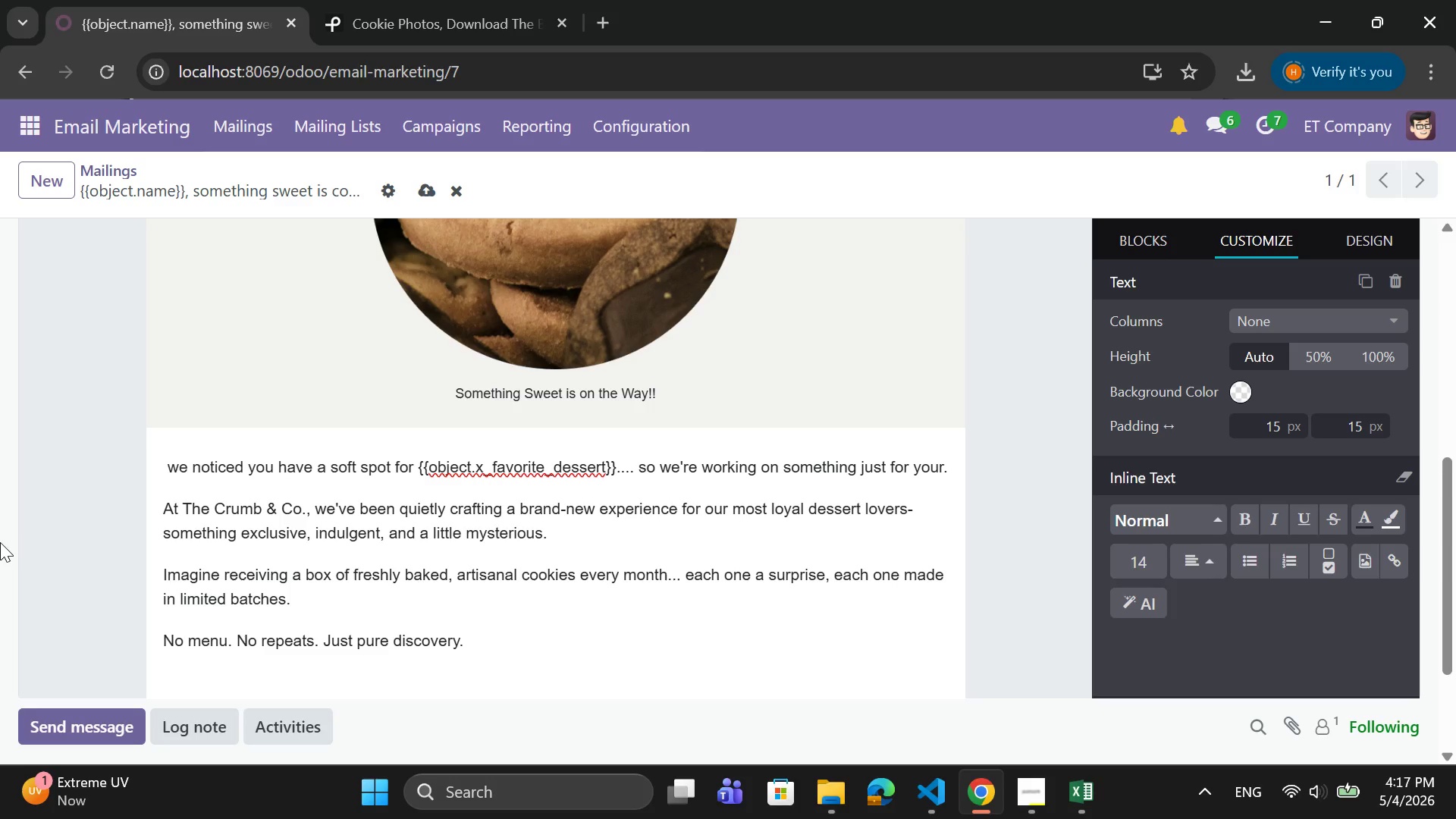 
key(Enter)
 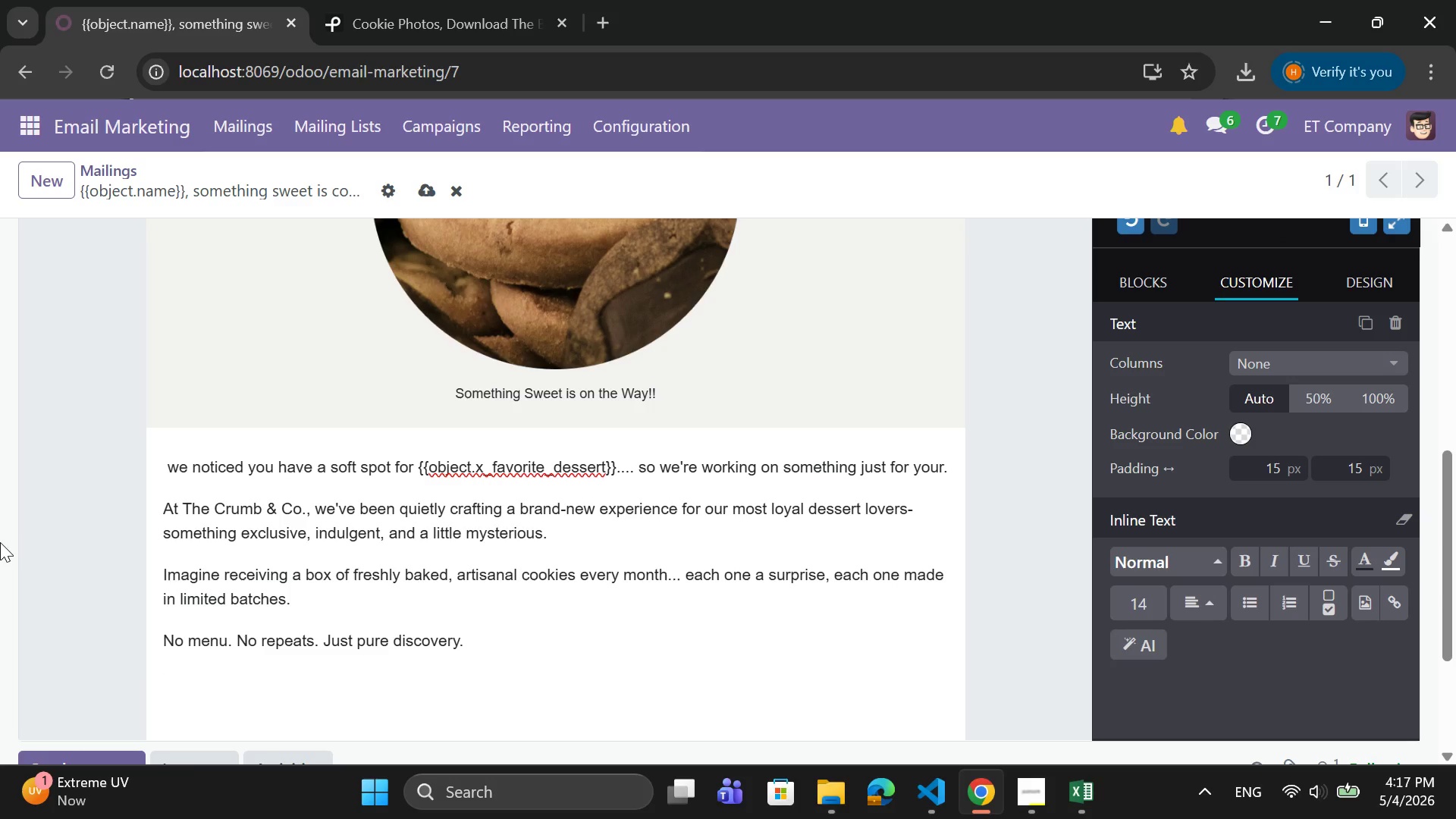 
type(We're calling it the "")
 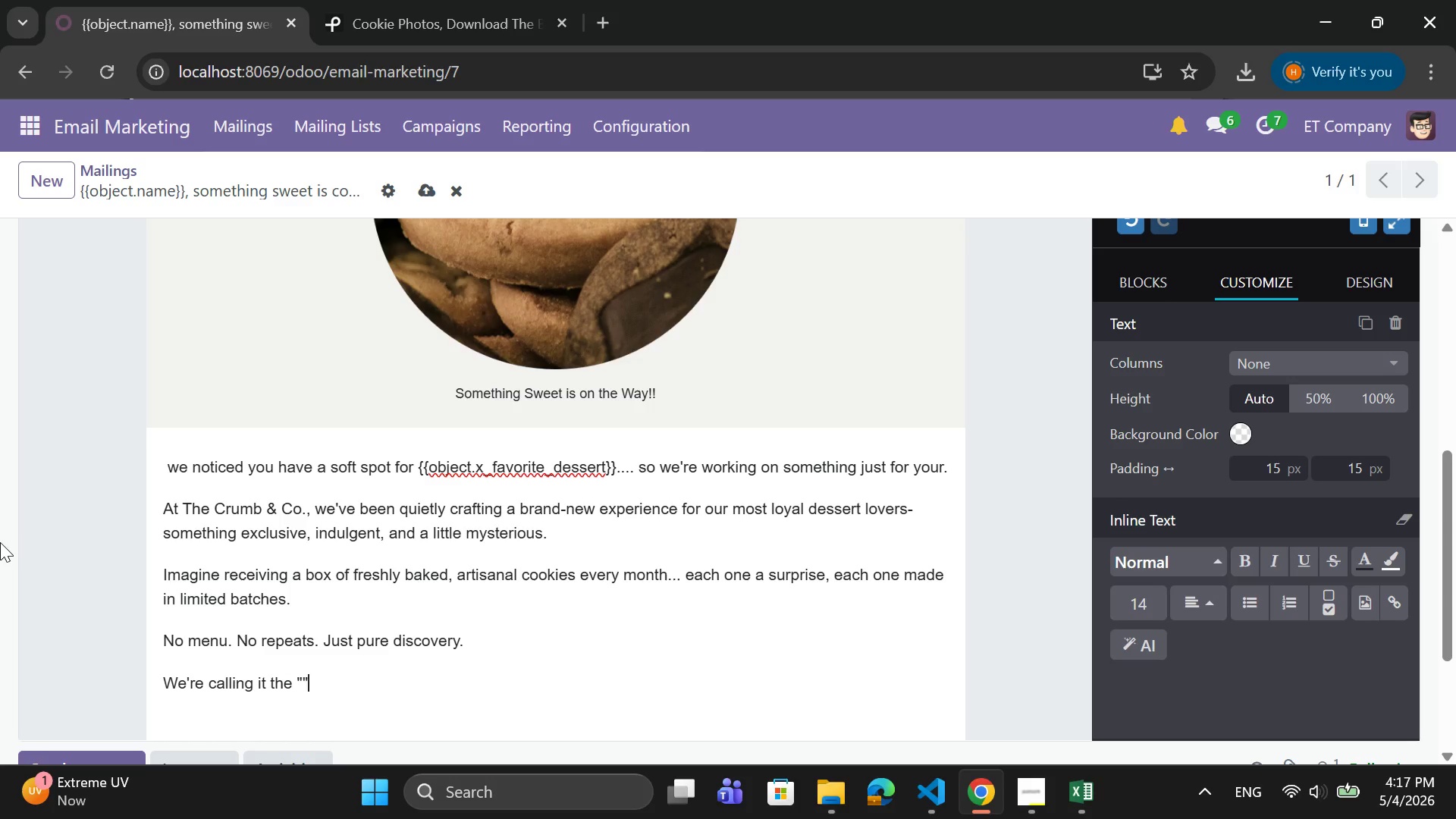 
key(ArrowLeft)
 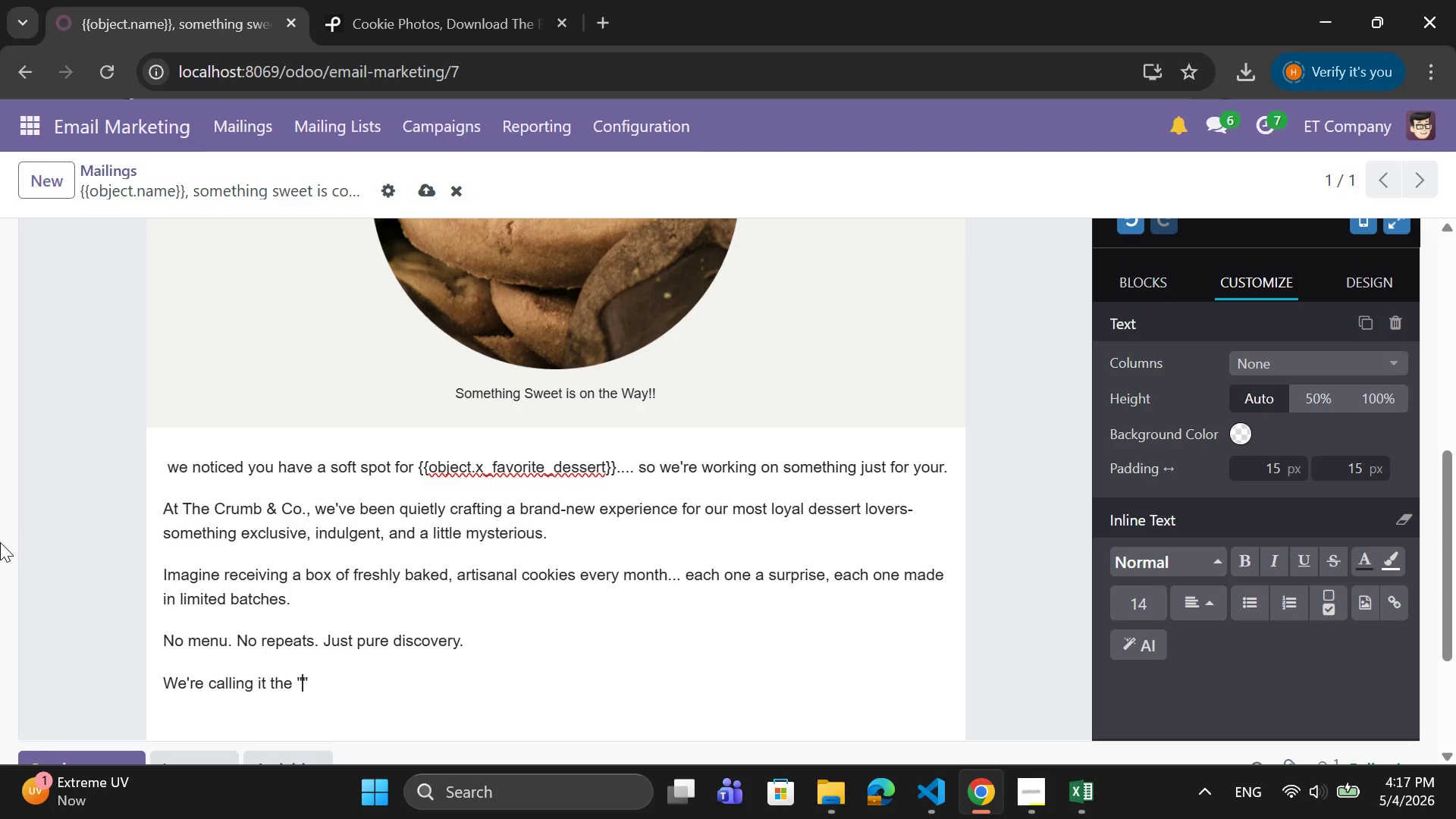 
type(c)
key(Backspace)
type(Cookie of the Month)
 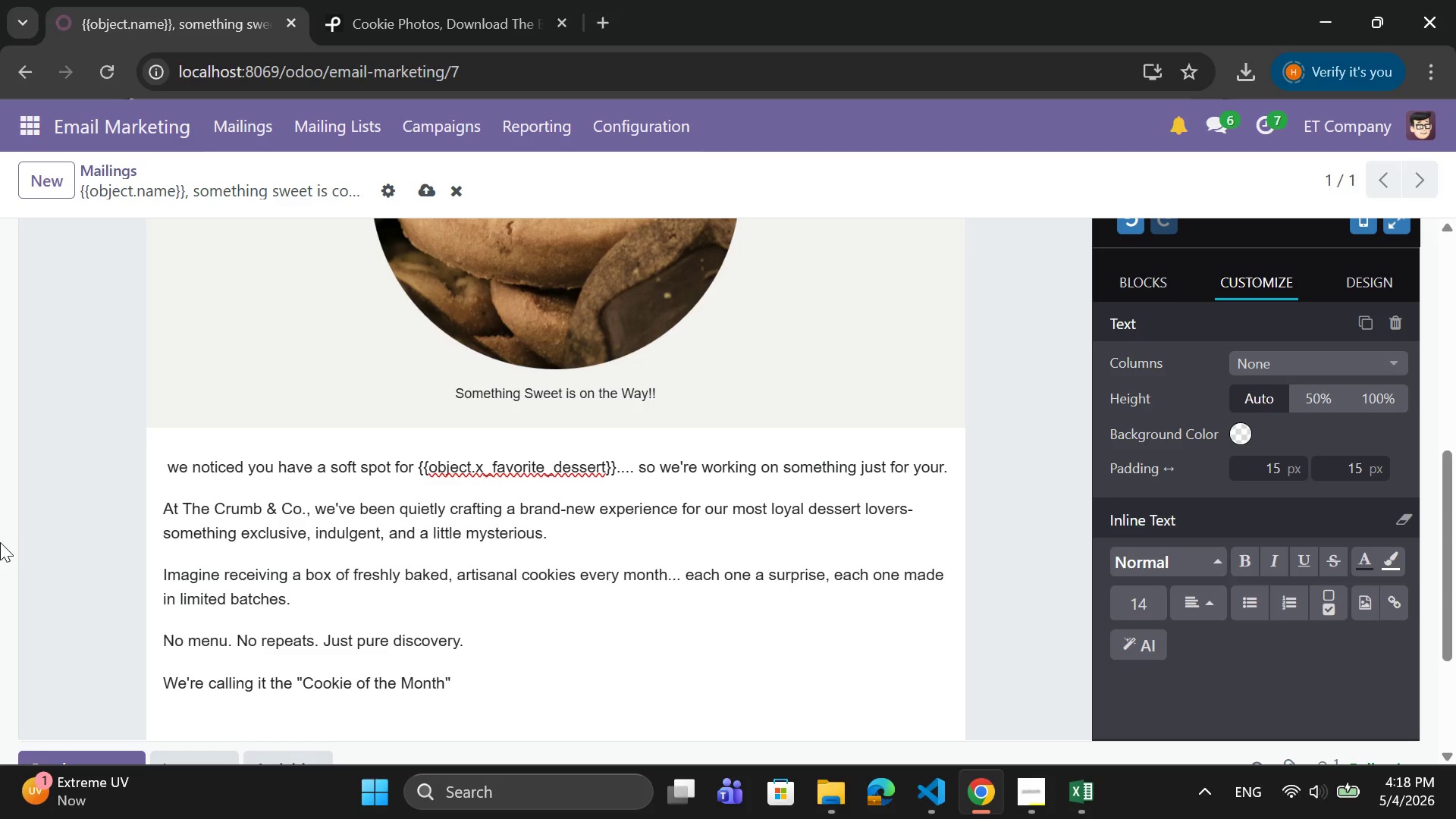 
key(ArrowRight)
 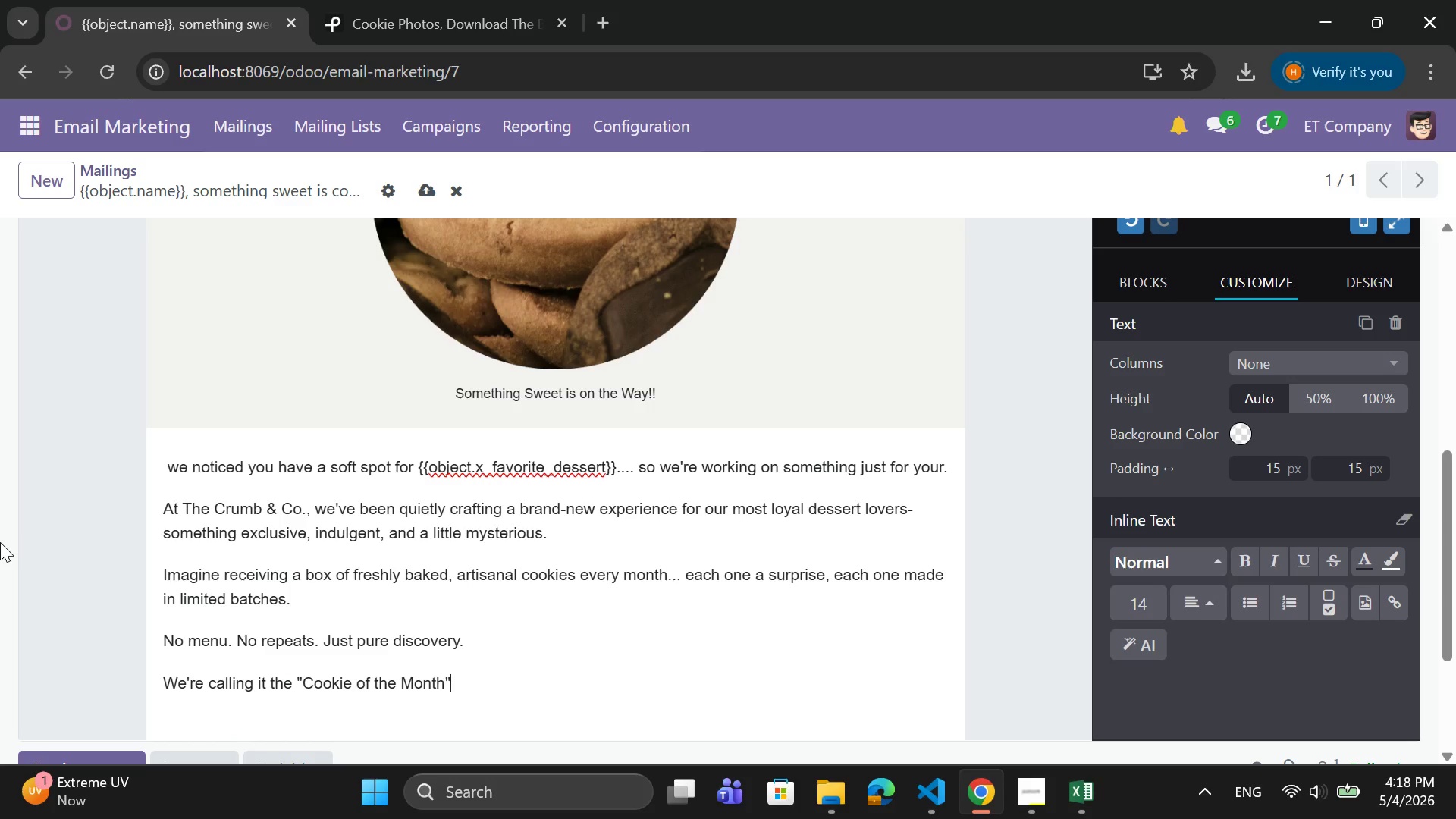 
type( Club - and it's almost here.)
 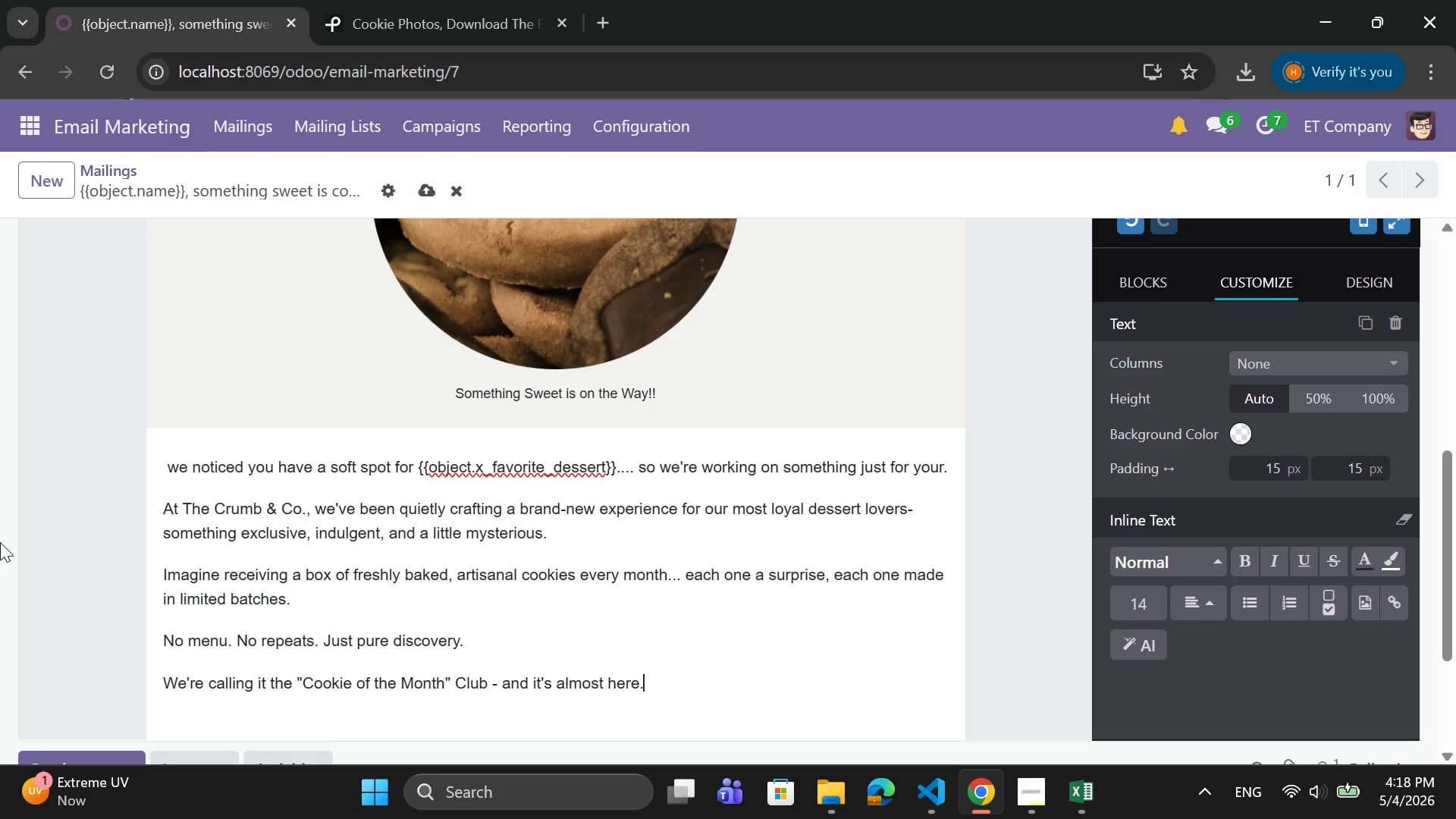 
key(Enter)
 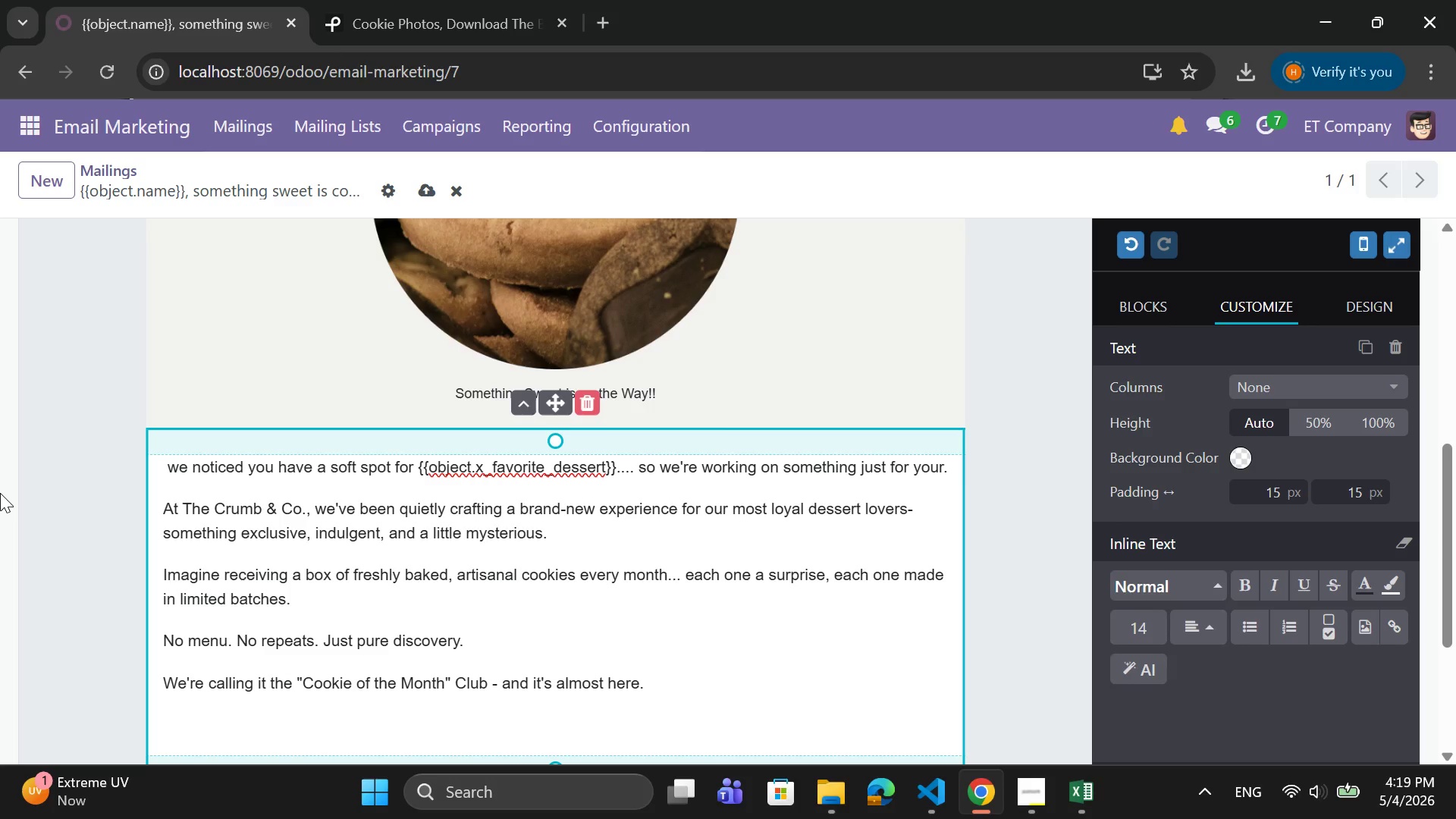 
wait(42.88)
 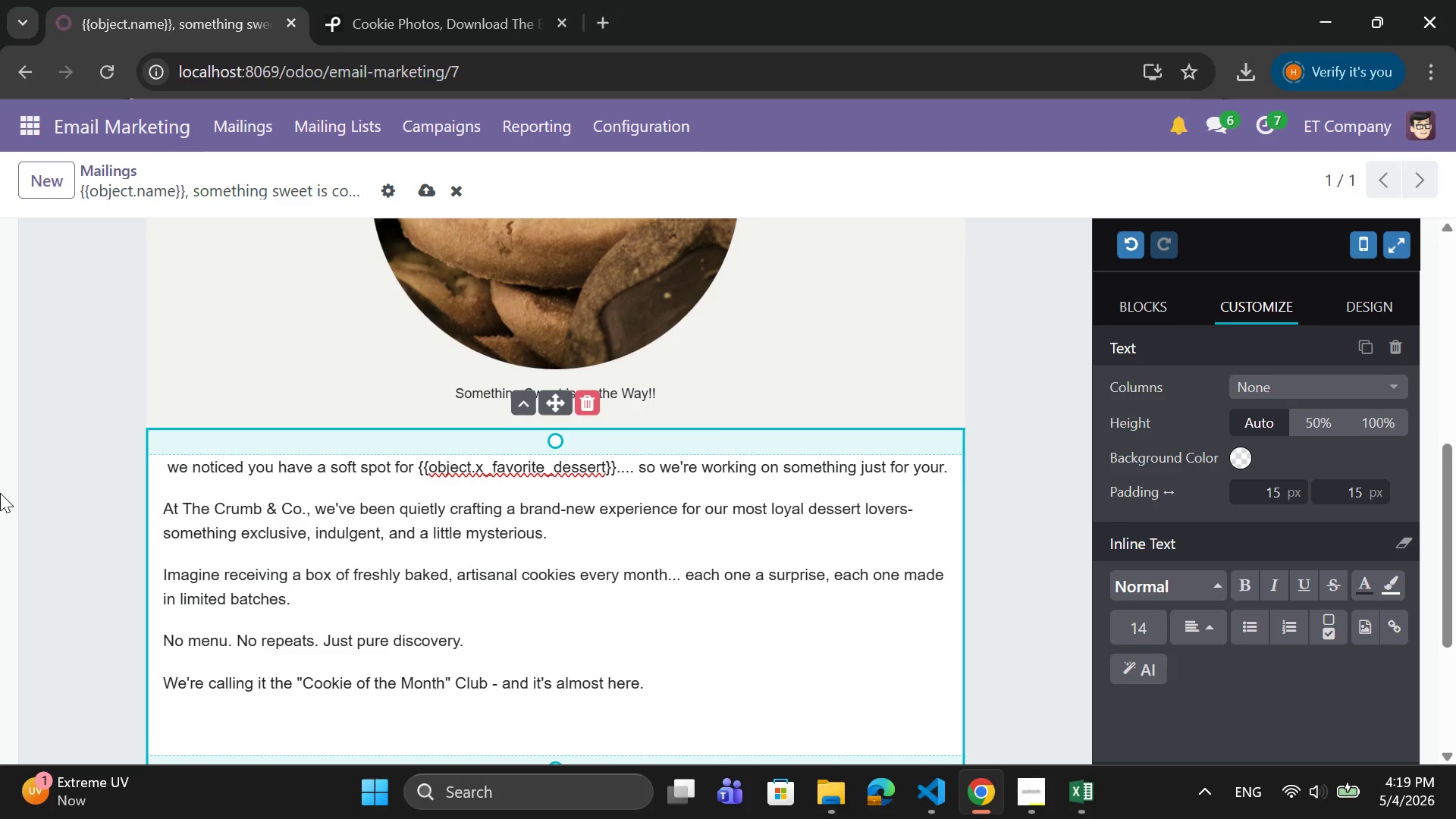 
key(CapsLock)
 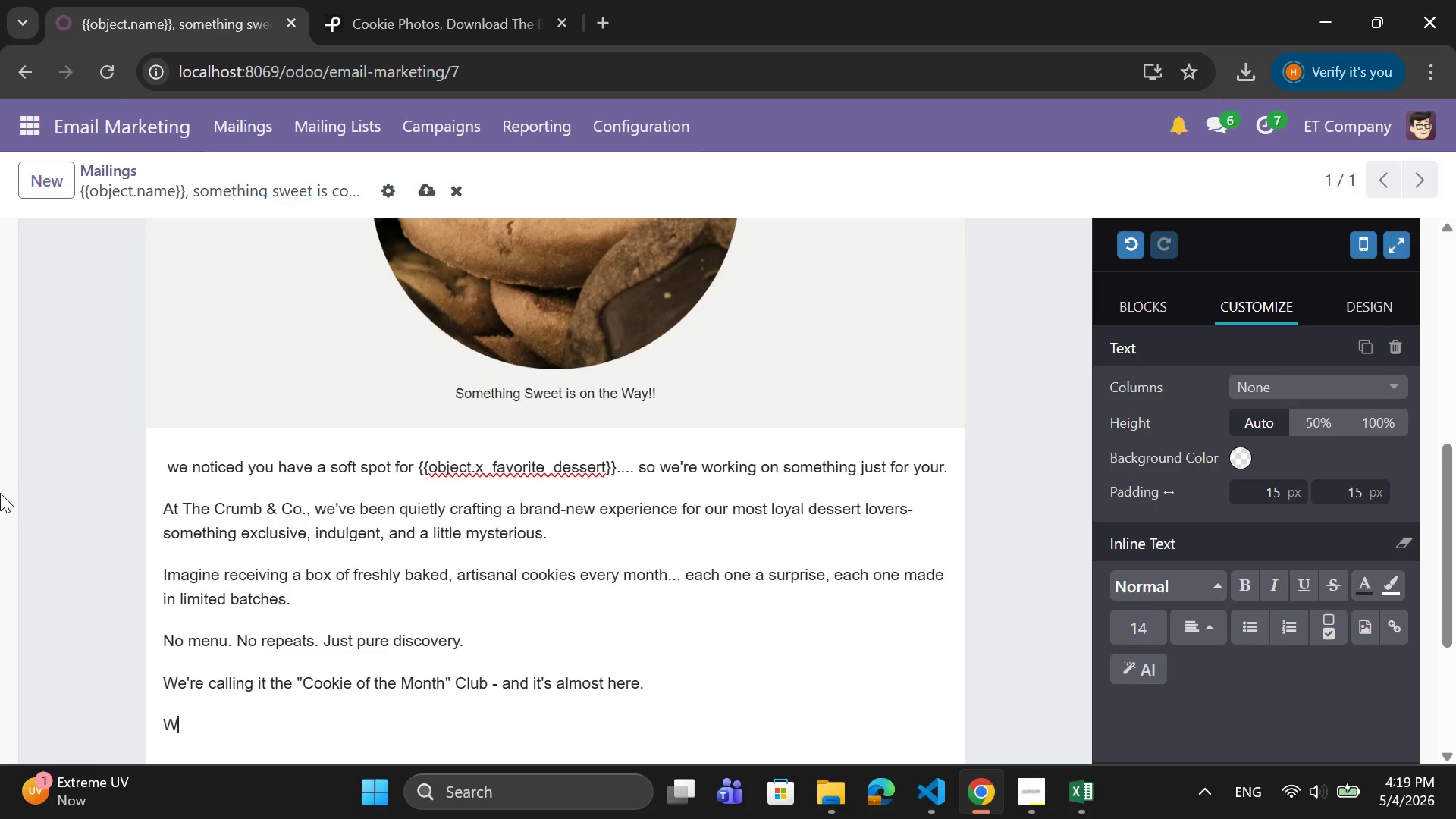 
key(W)
 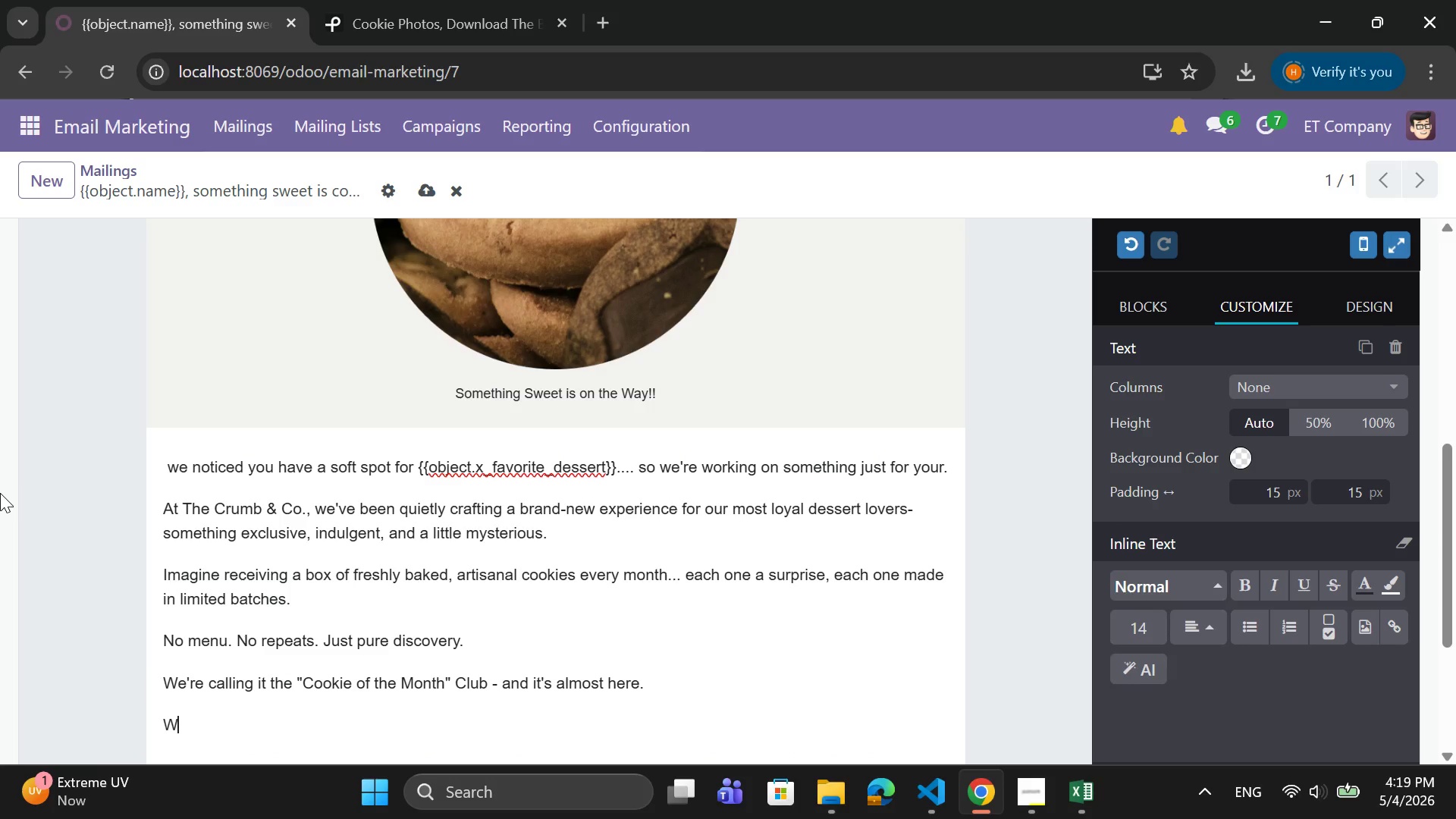 
key(CapsLock)
 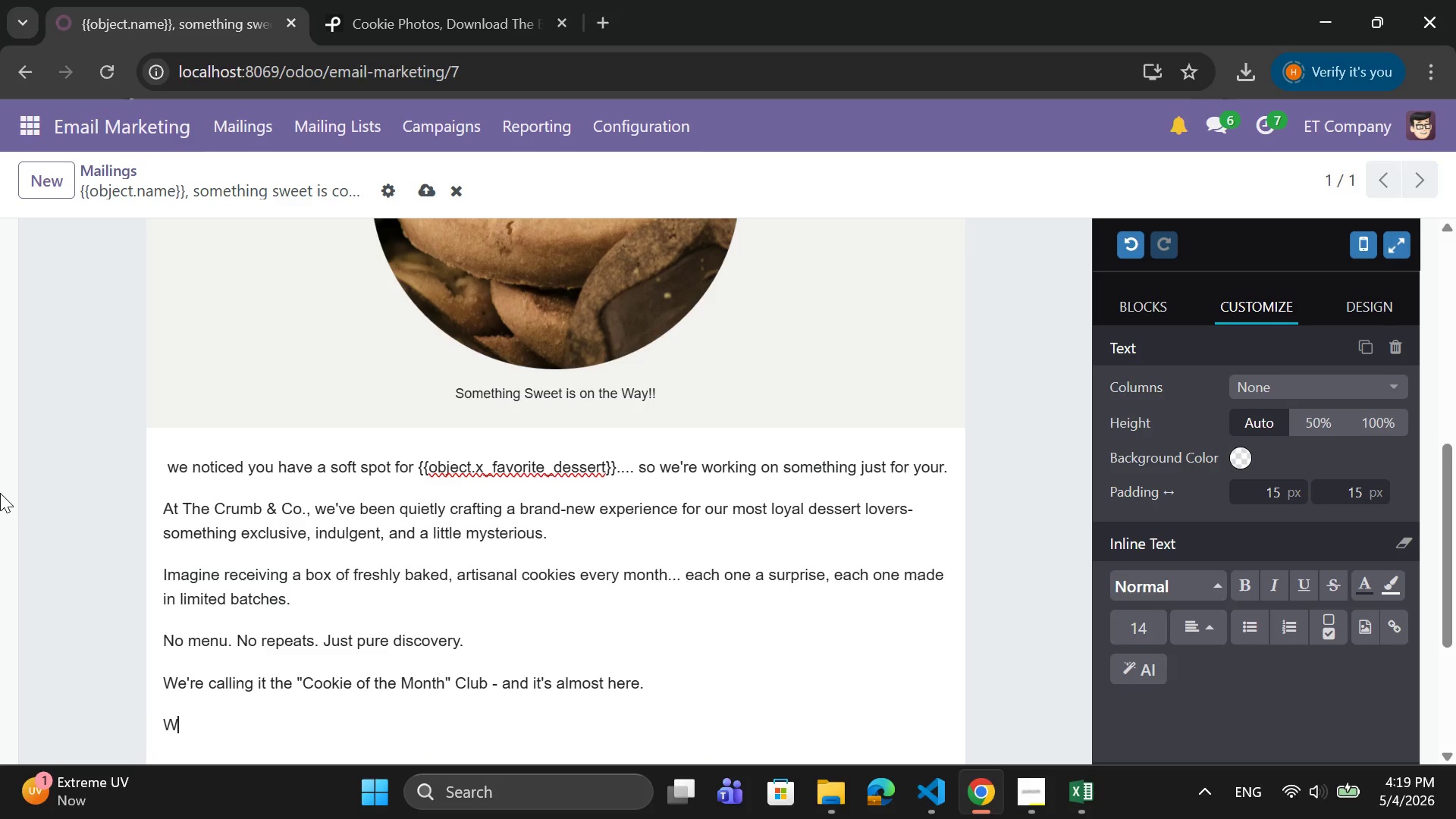 
wait(5.24)
 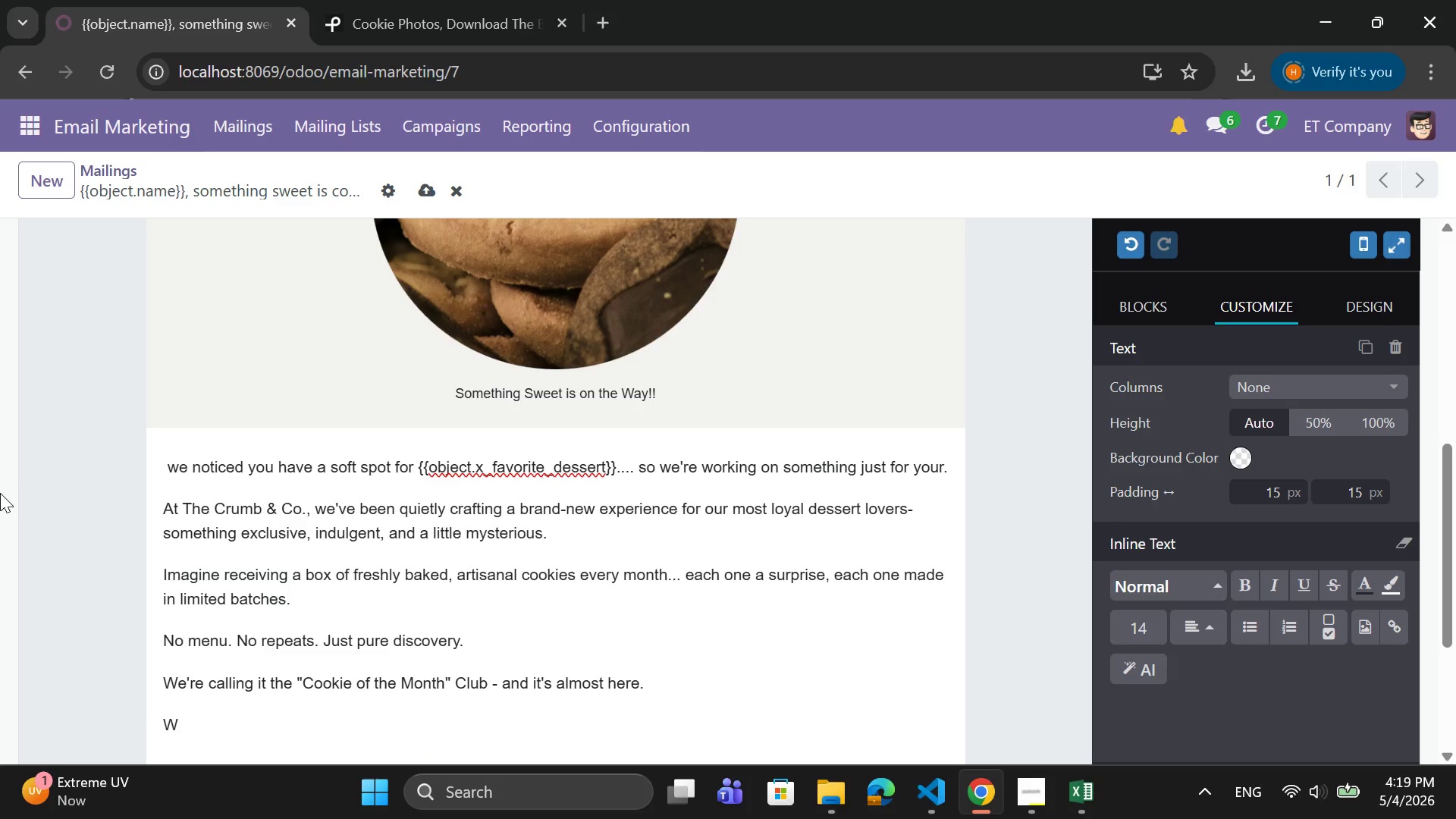 
type(armly,)
 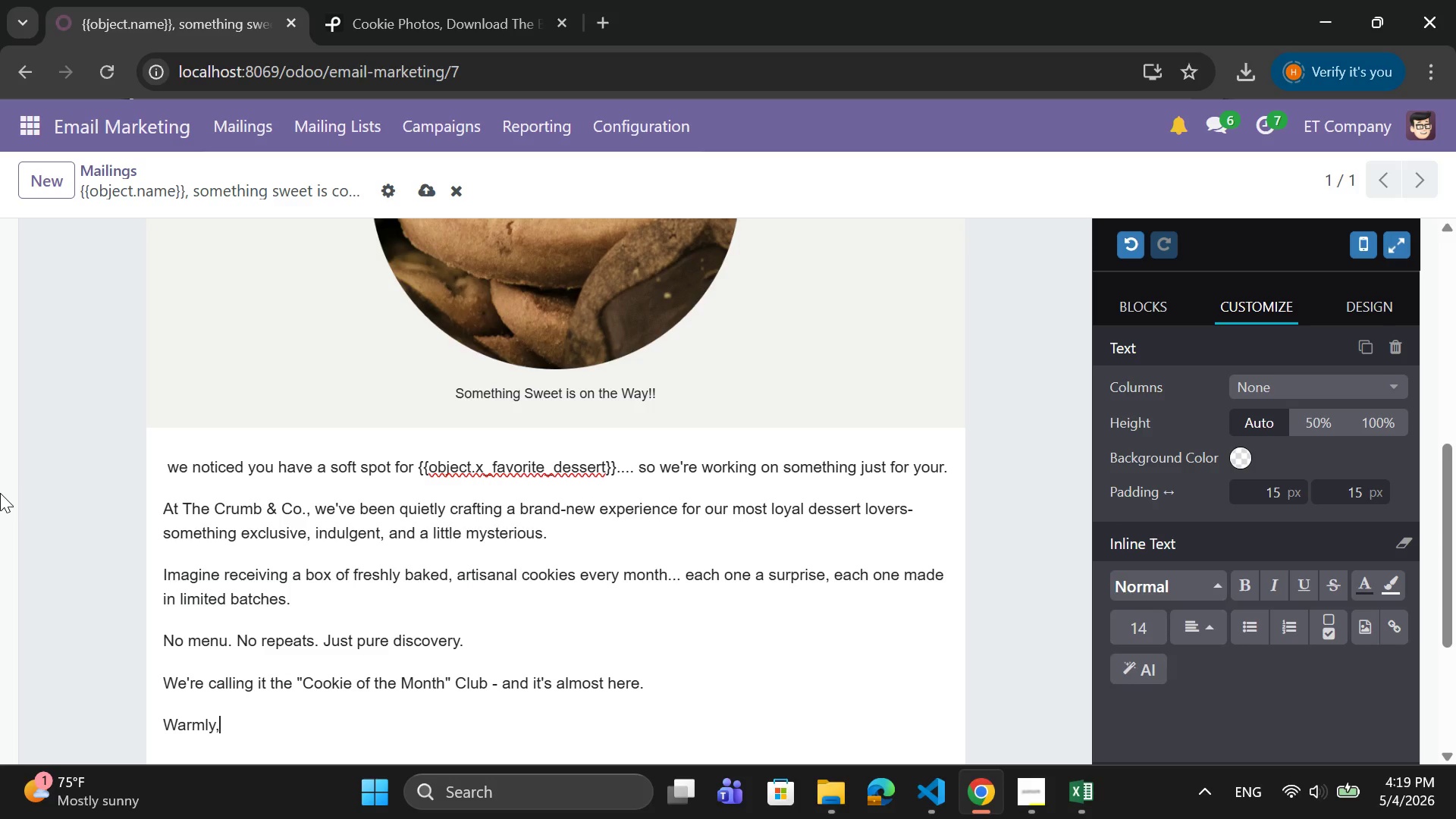 
key(Enter)
 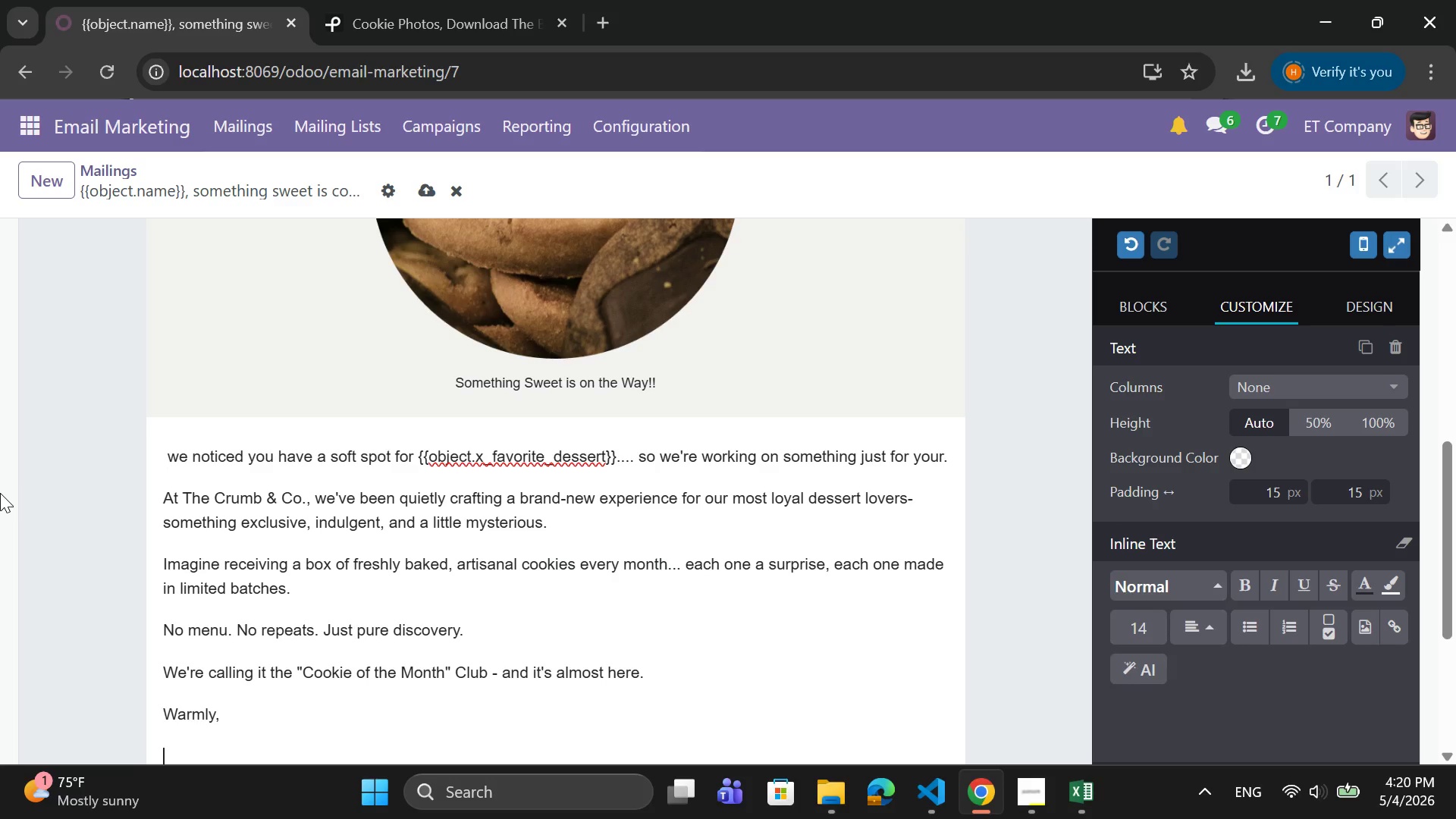 
wait(70.02)
 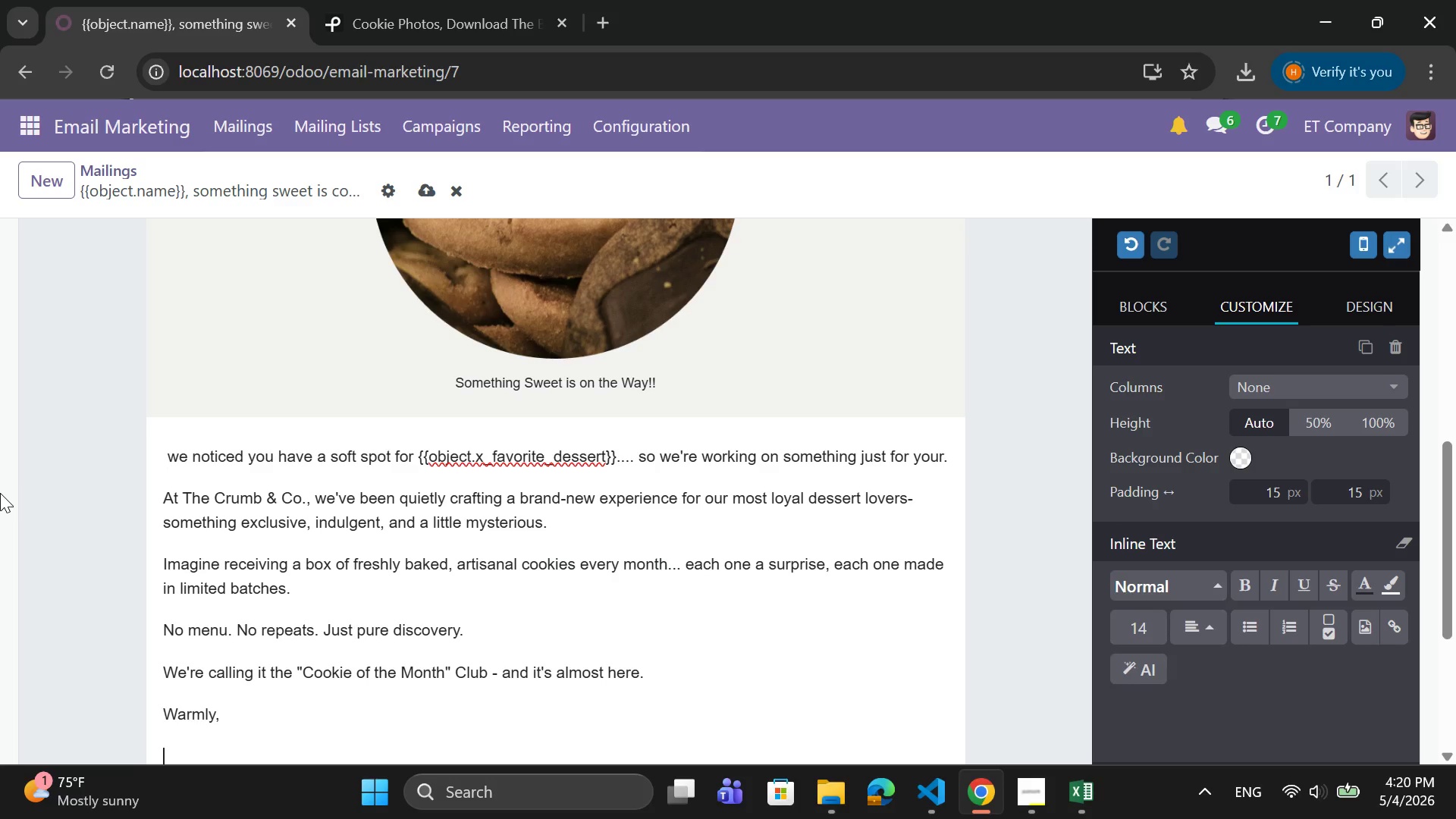 
type(Teh)
key(Backspace)
key(Backspace)
type(he C)
 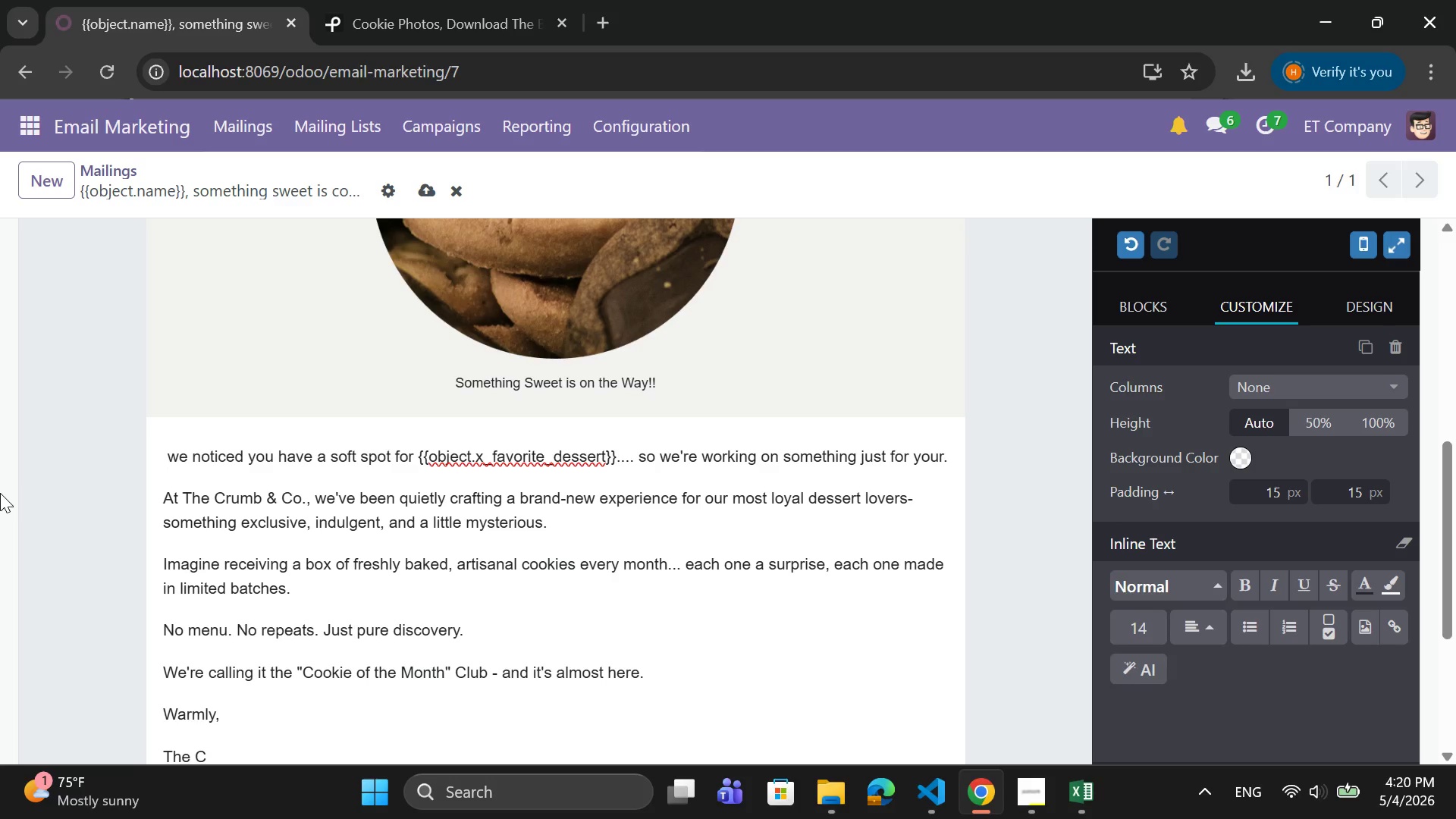 
wait(22.55)
 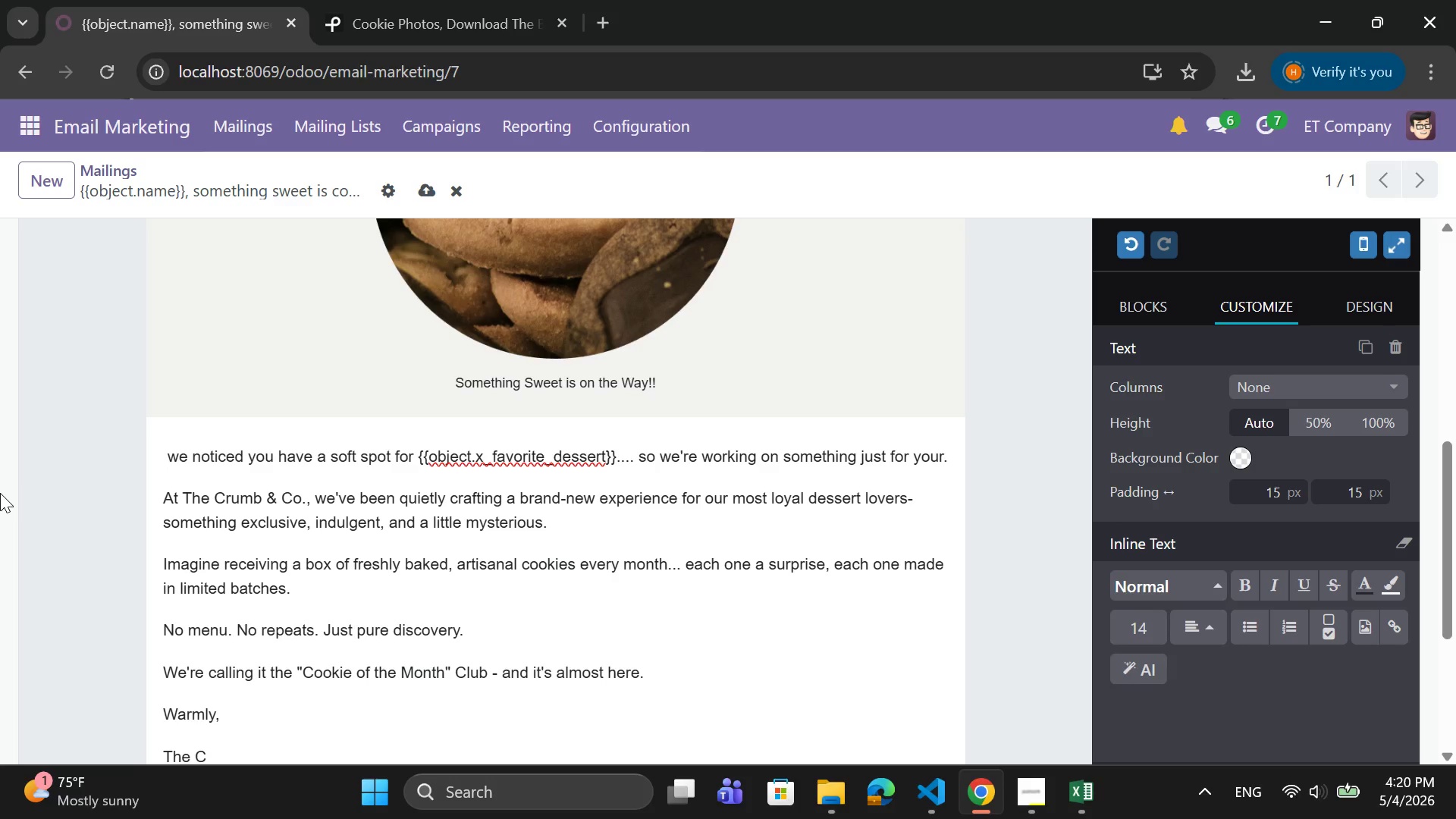 
type(rumb & Co. Team)
 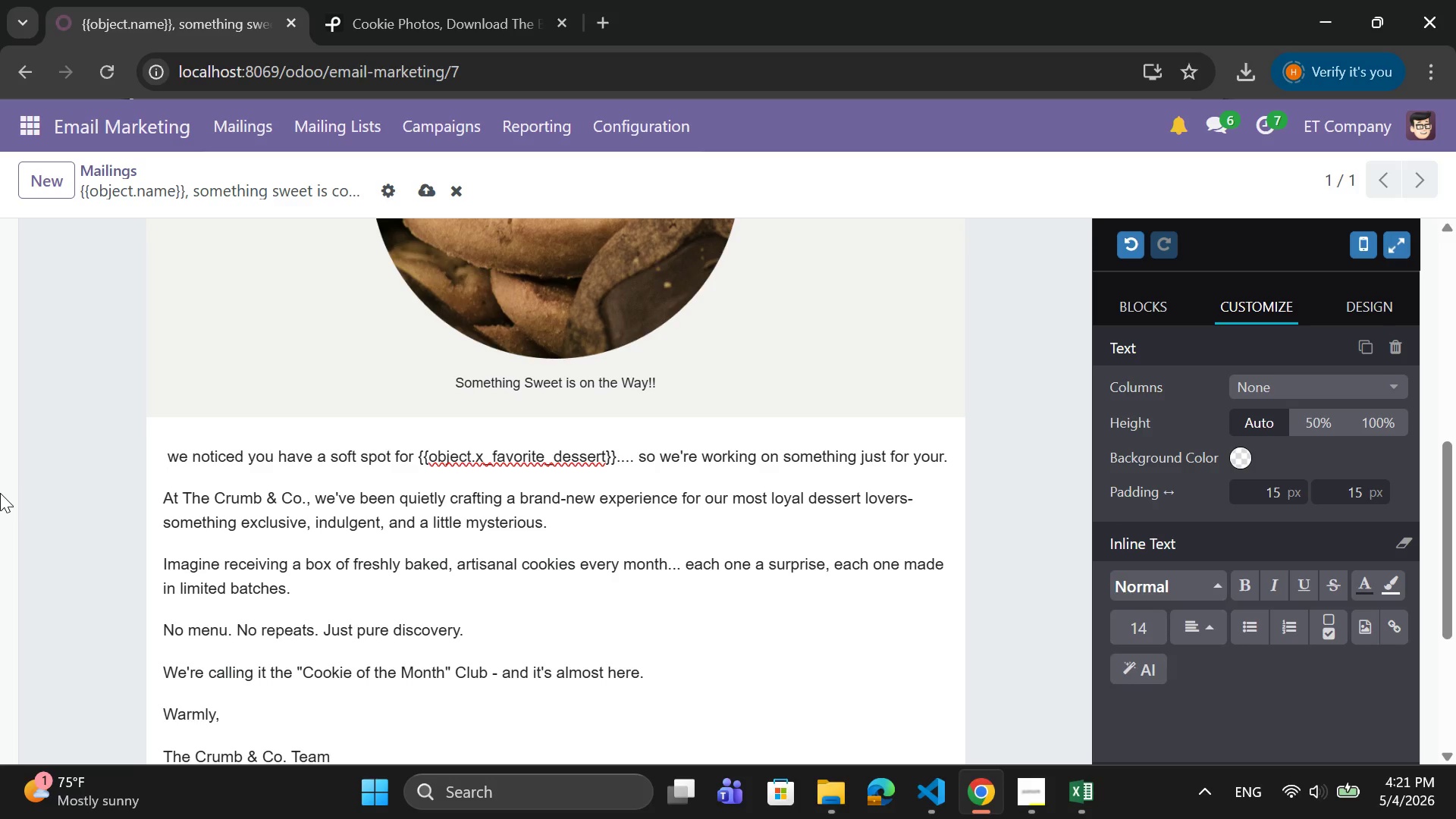 
key(Enter)
 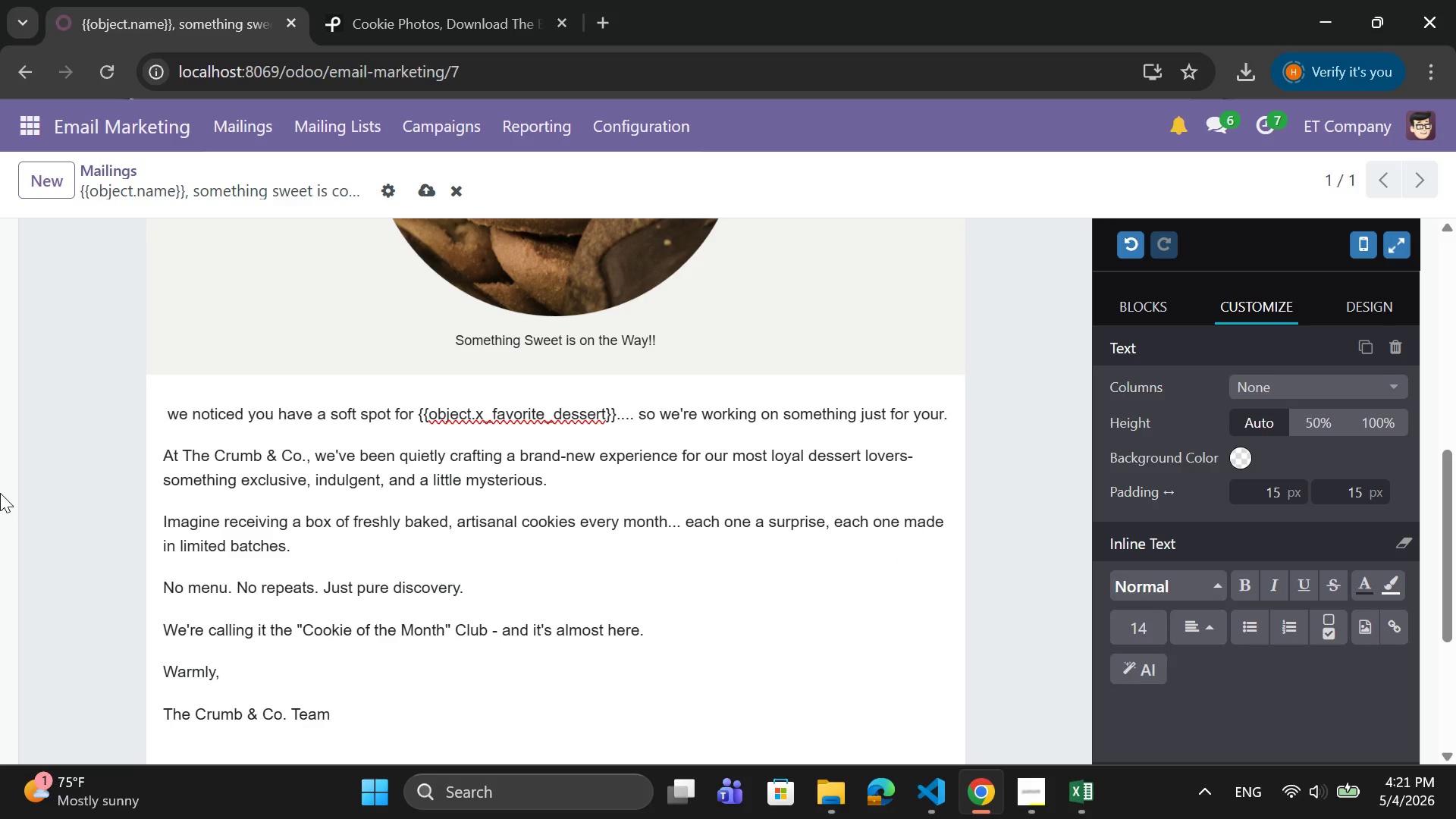 
type(Design Tips:)
 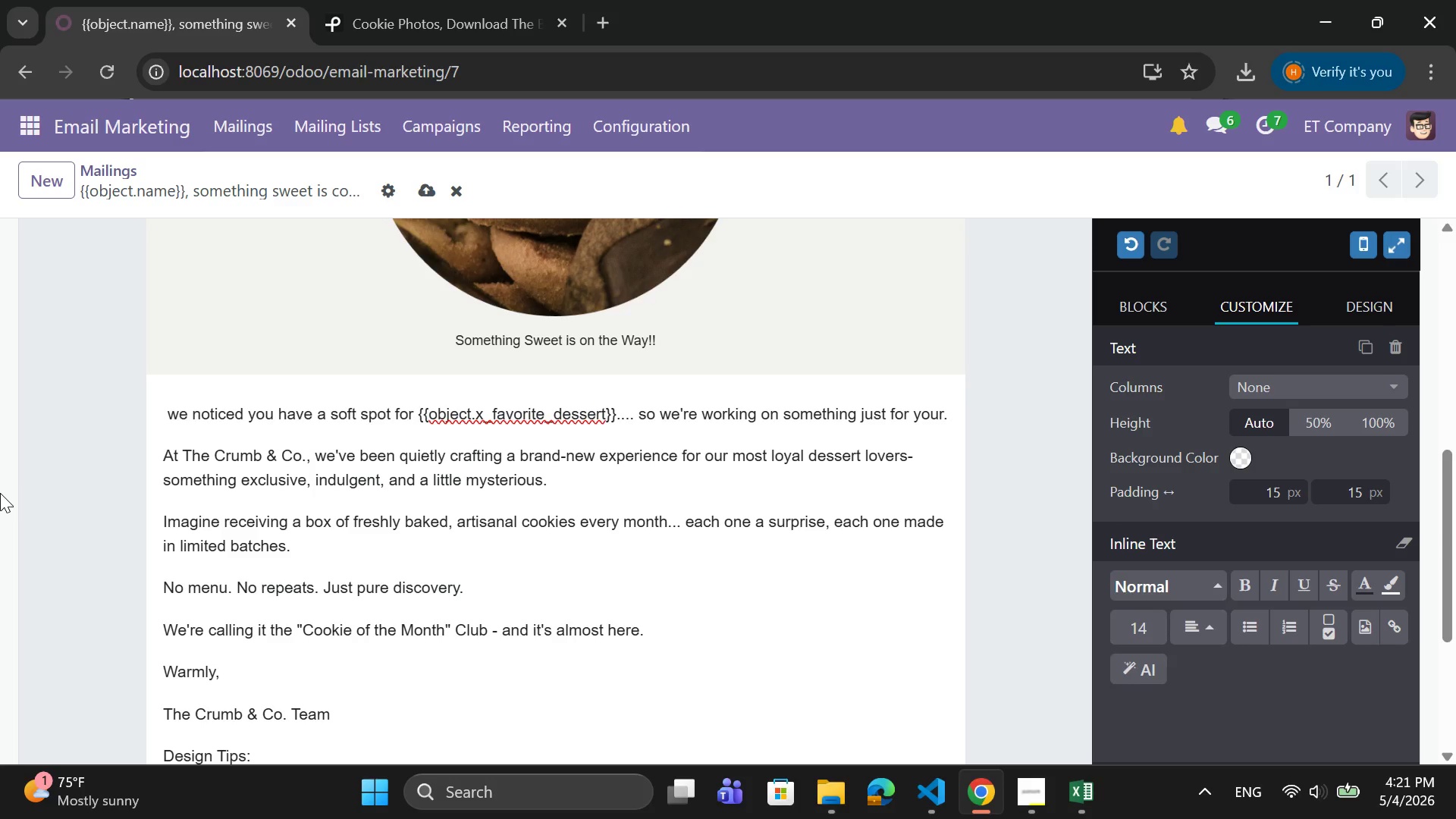 
key(Enter)
 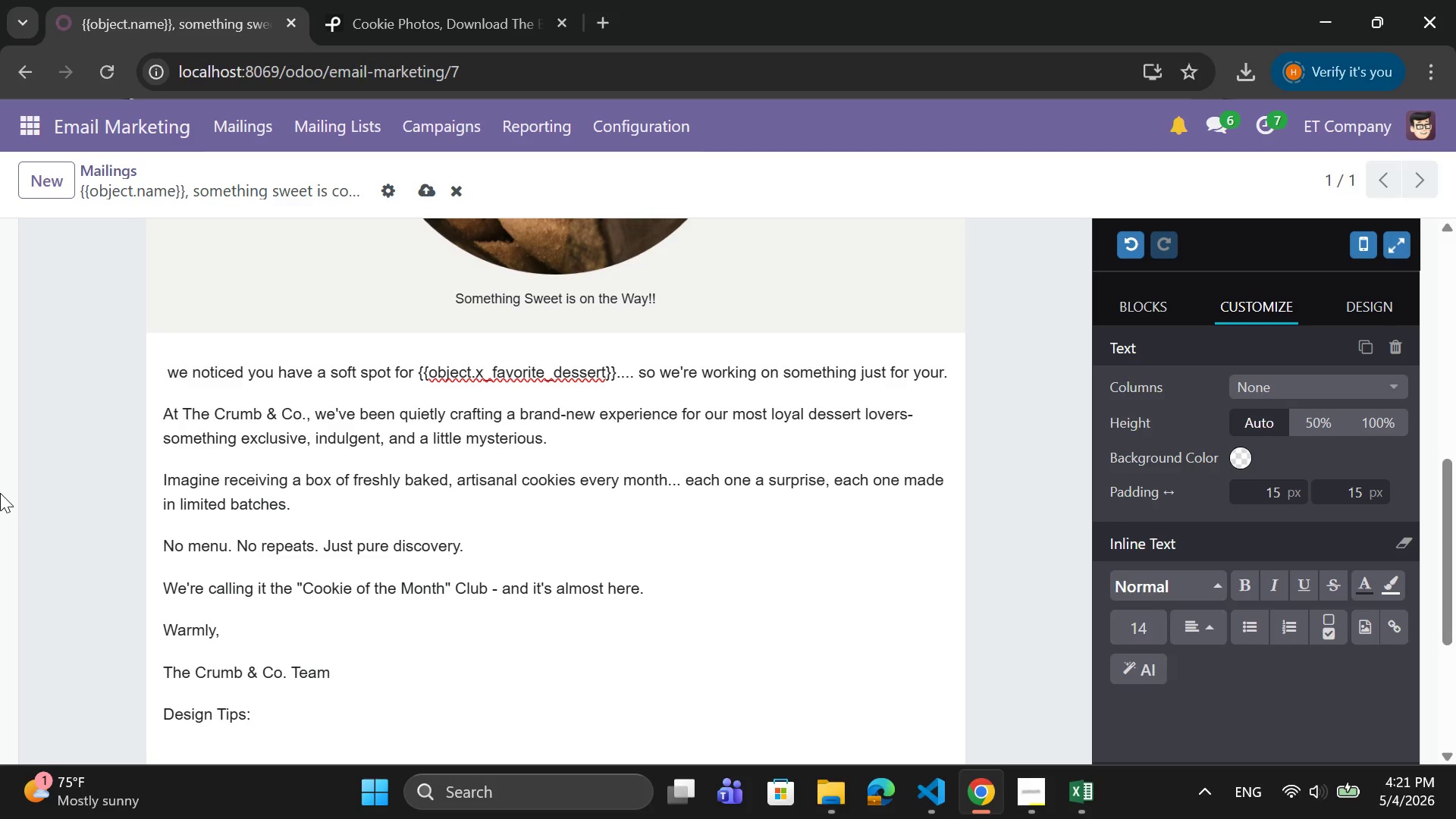 
wait(12.94)
 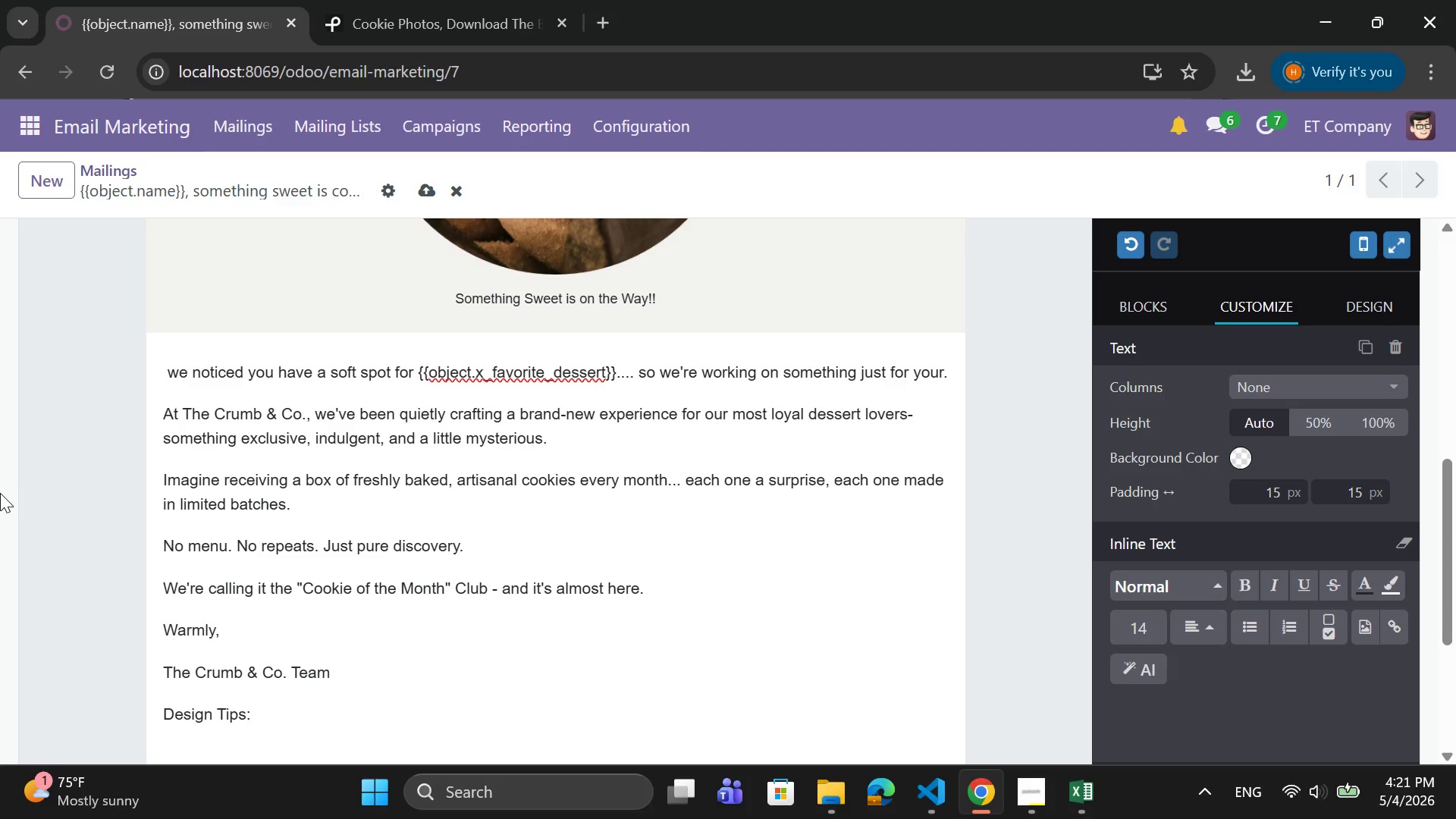 
left_click([1260, 628])
 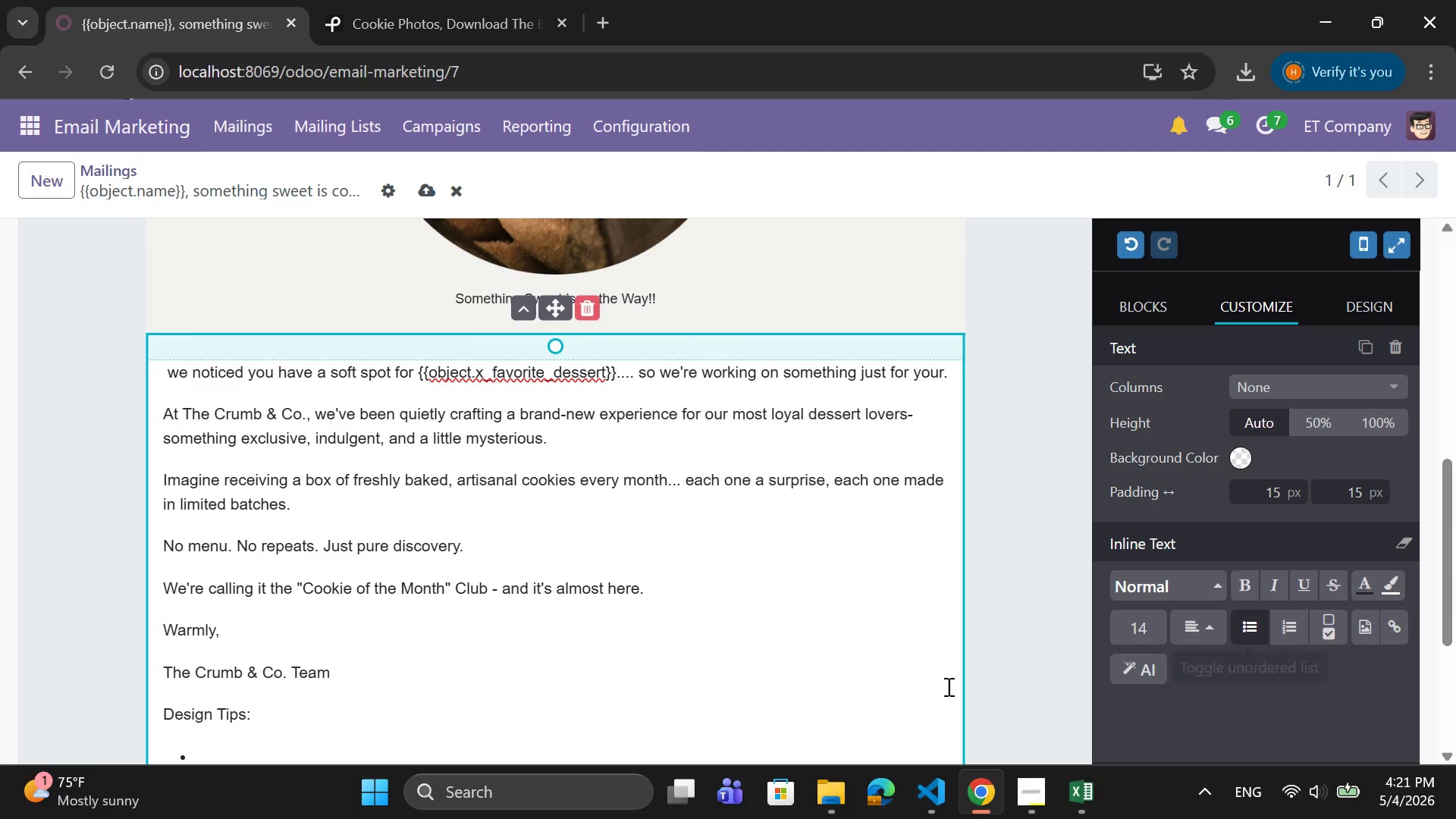 
scroll: coordinate [783, 675], scroll_direction: down, amount: 1.0
 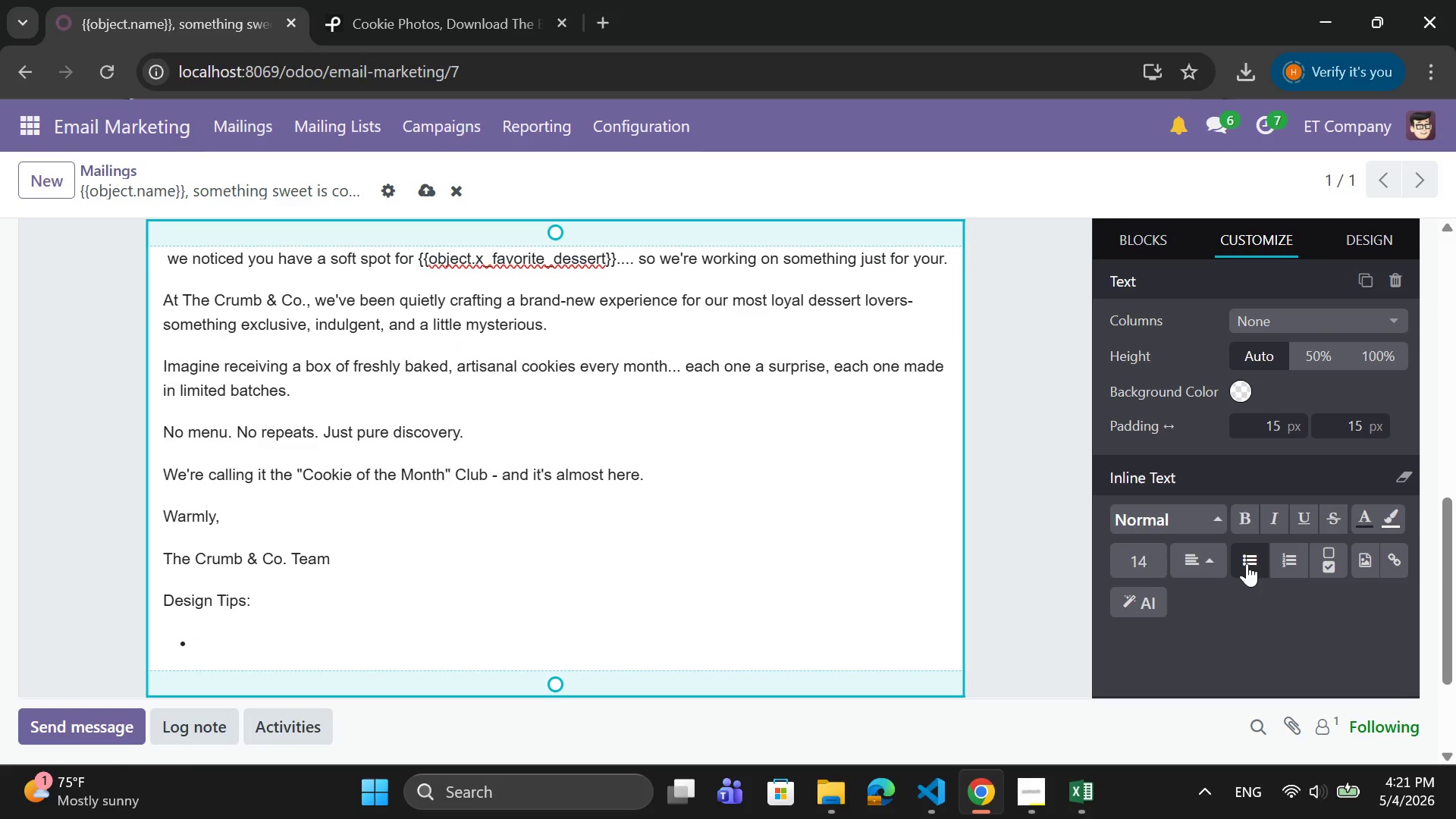 
right_click([1250, 561])
 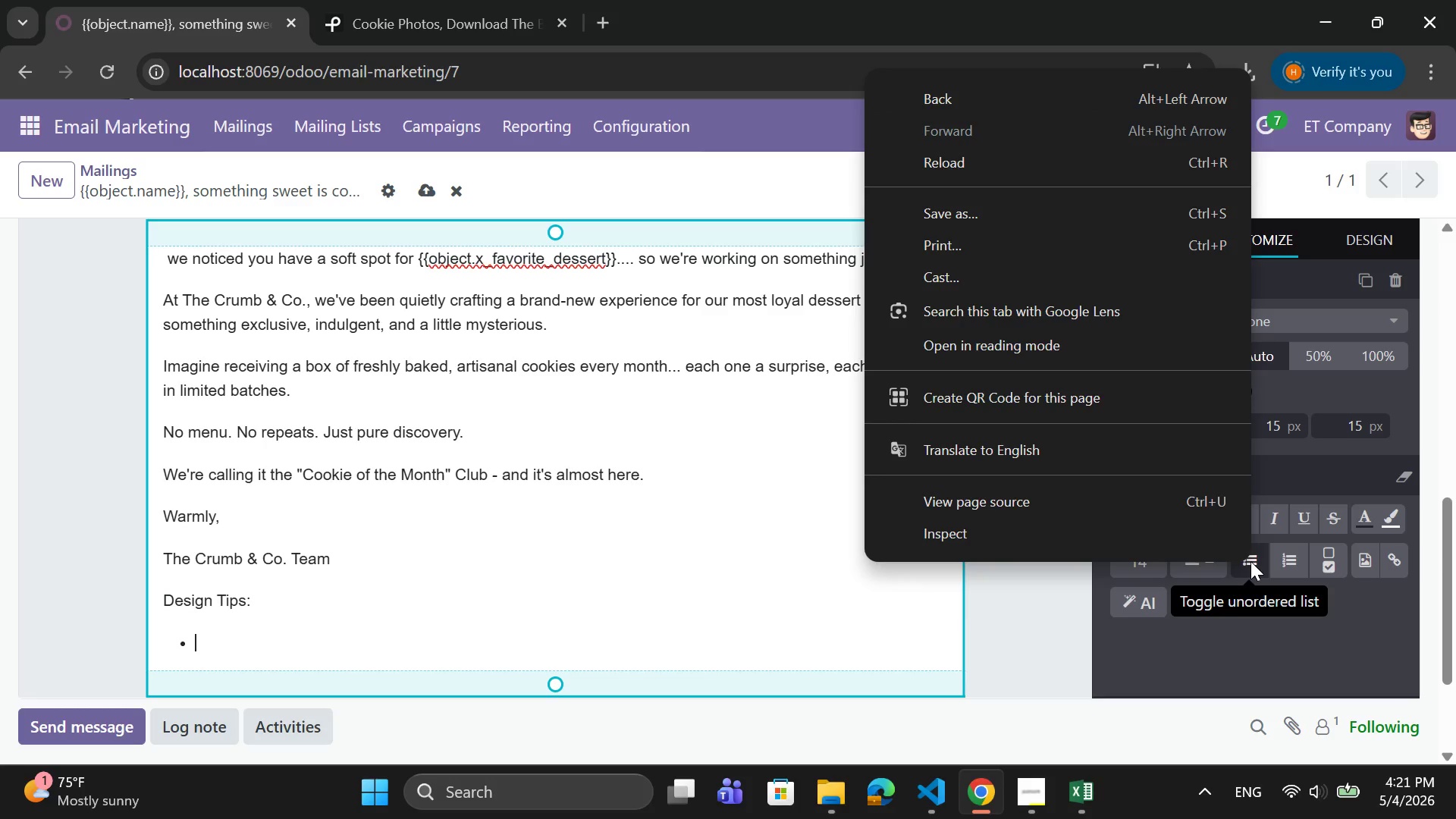 
left_click([1250, 562])
 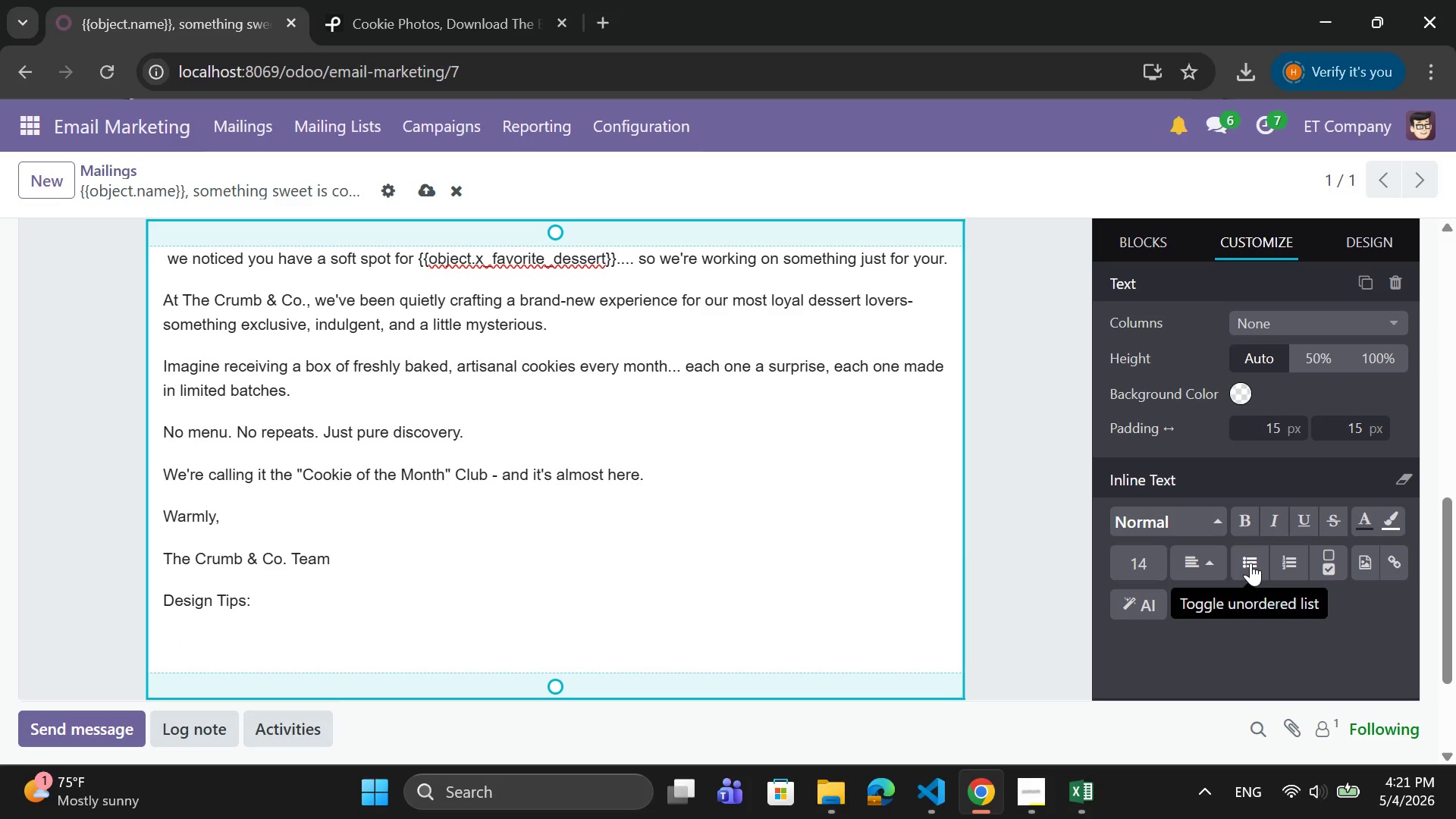 
left_click([1250, 563])
 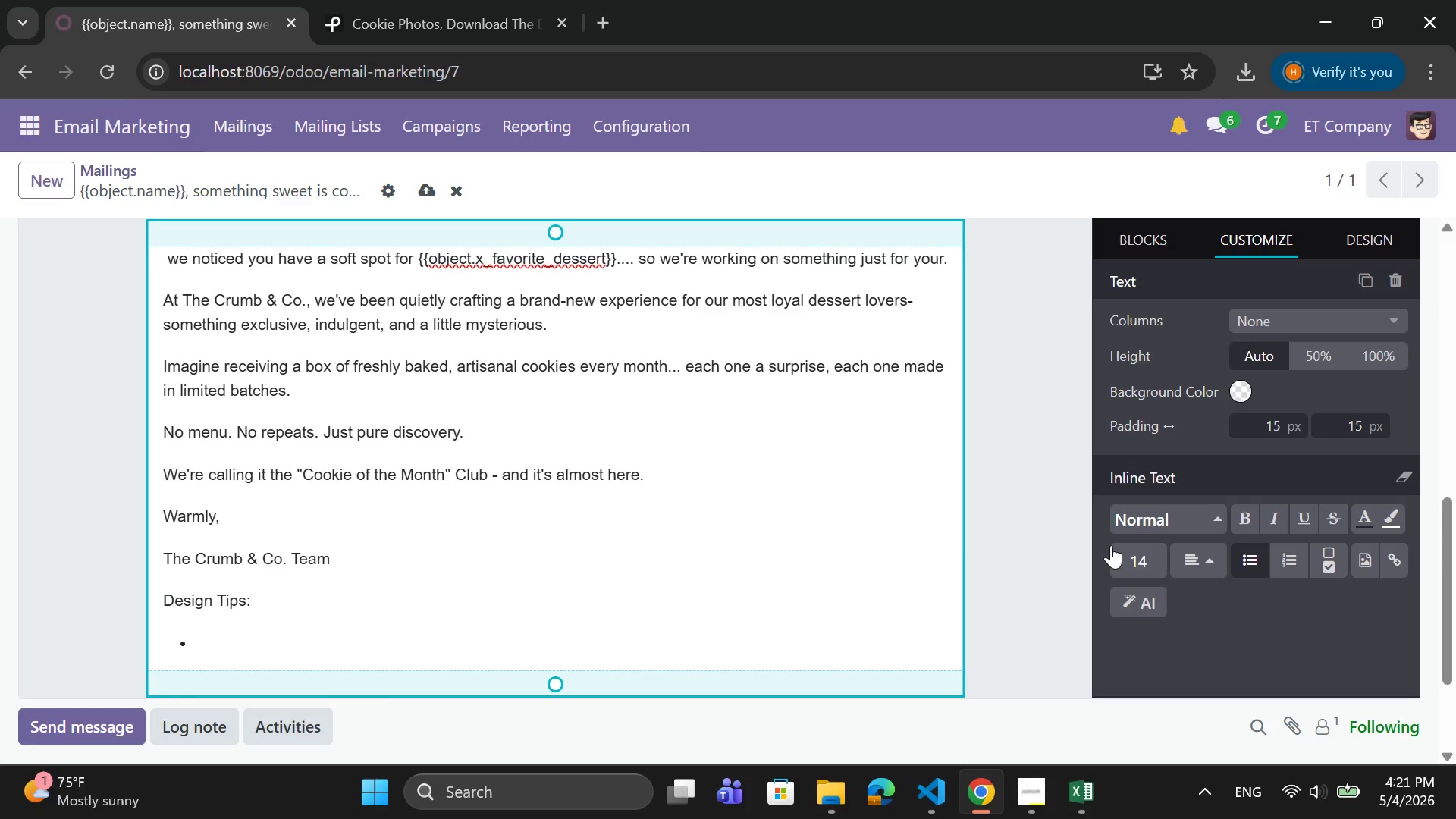 
key(Backspace)
 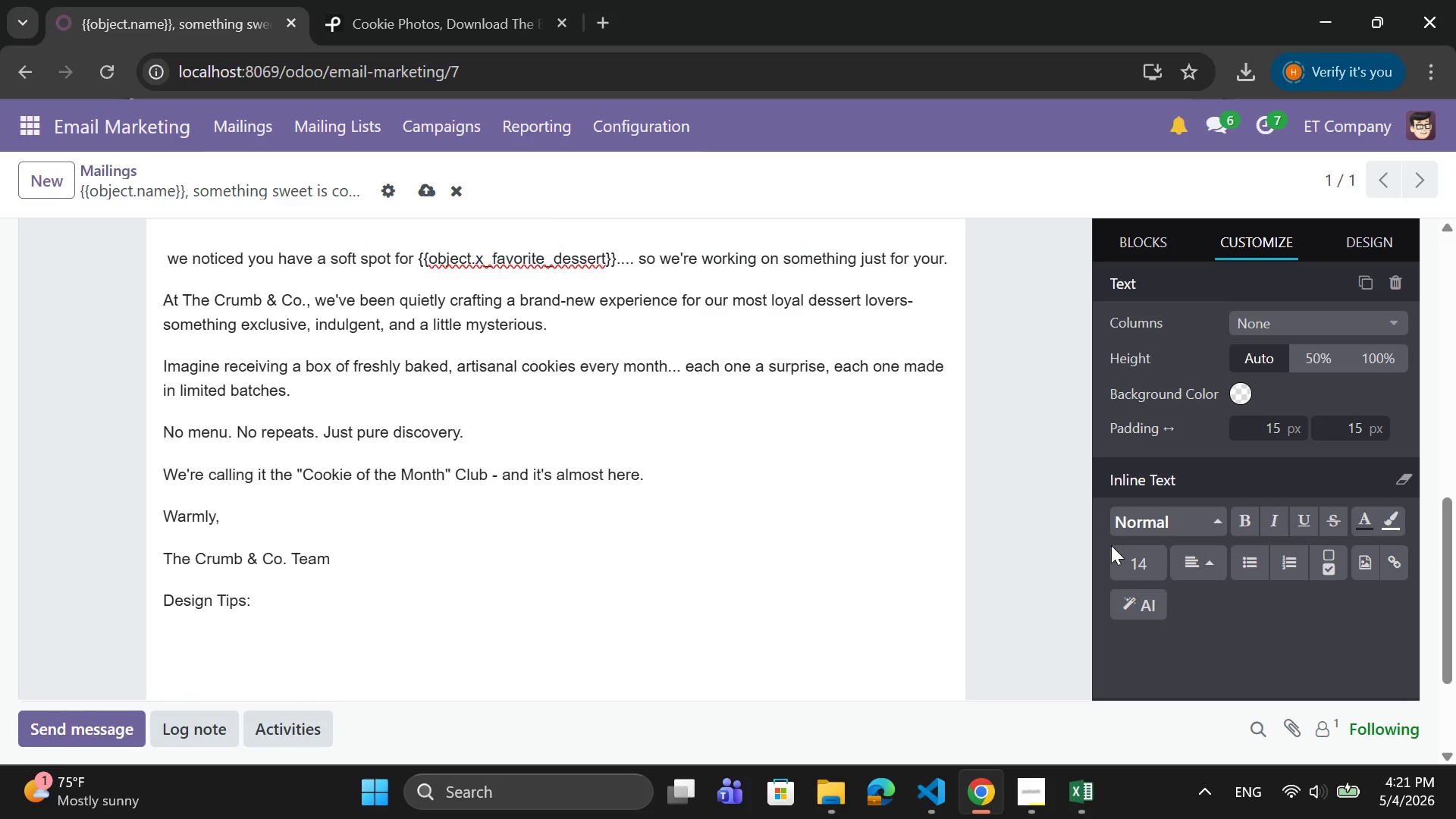 
type(H)
key(Backspace)
type(us)
key(Backspace)
key(Backspace)
type(Use:)
 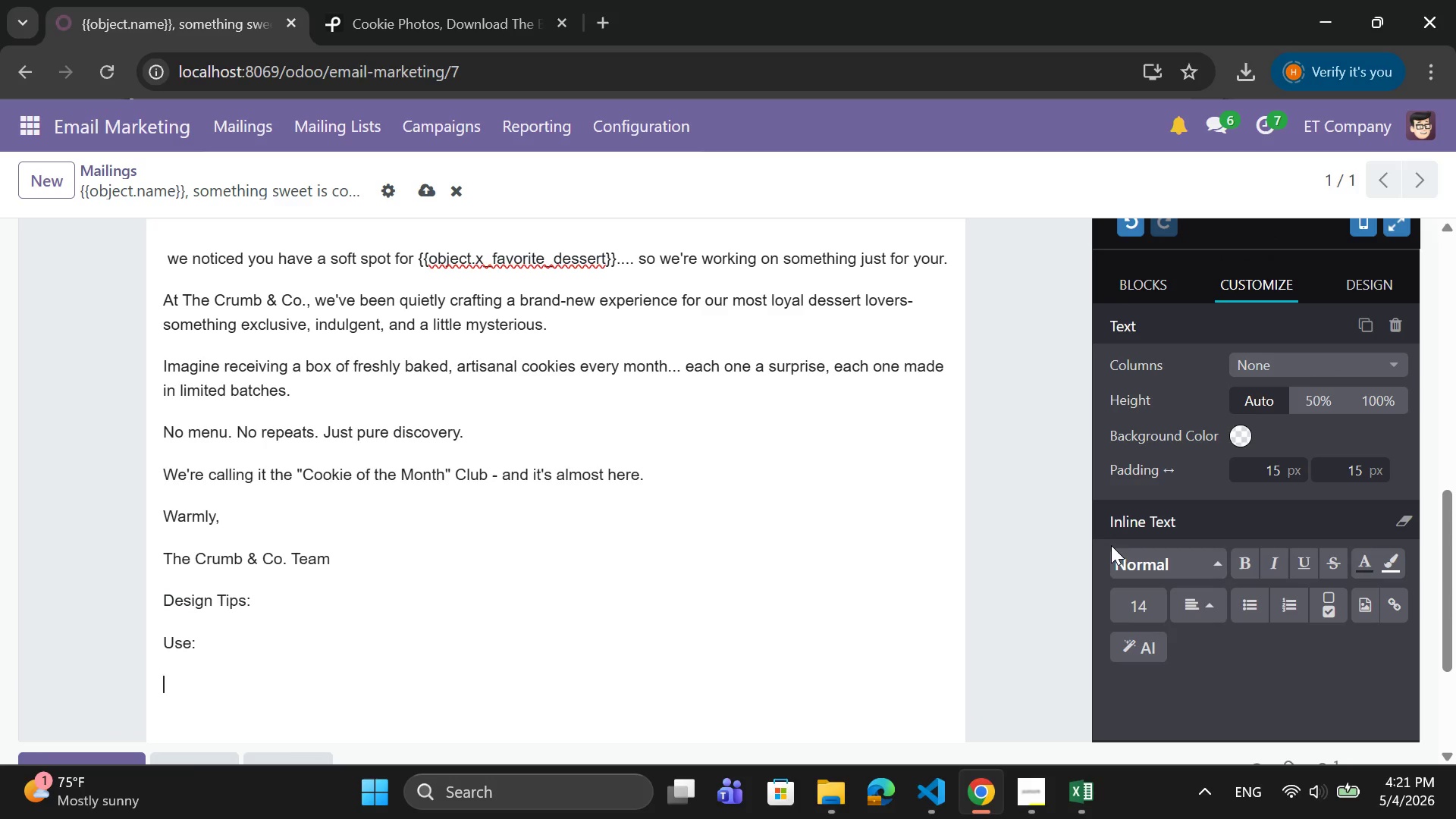 
 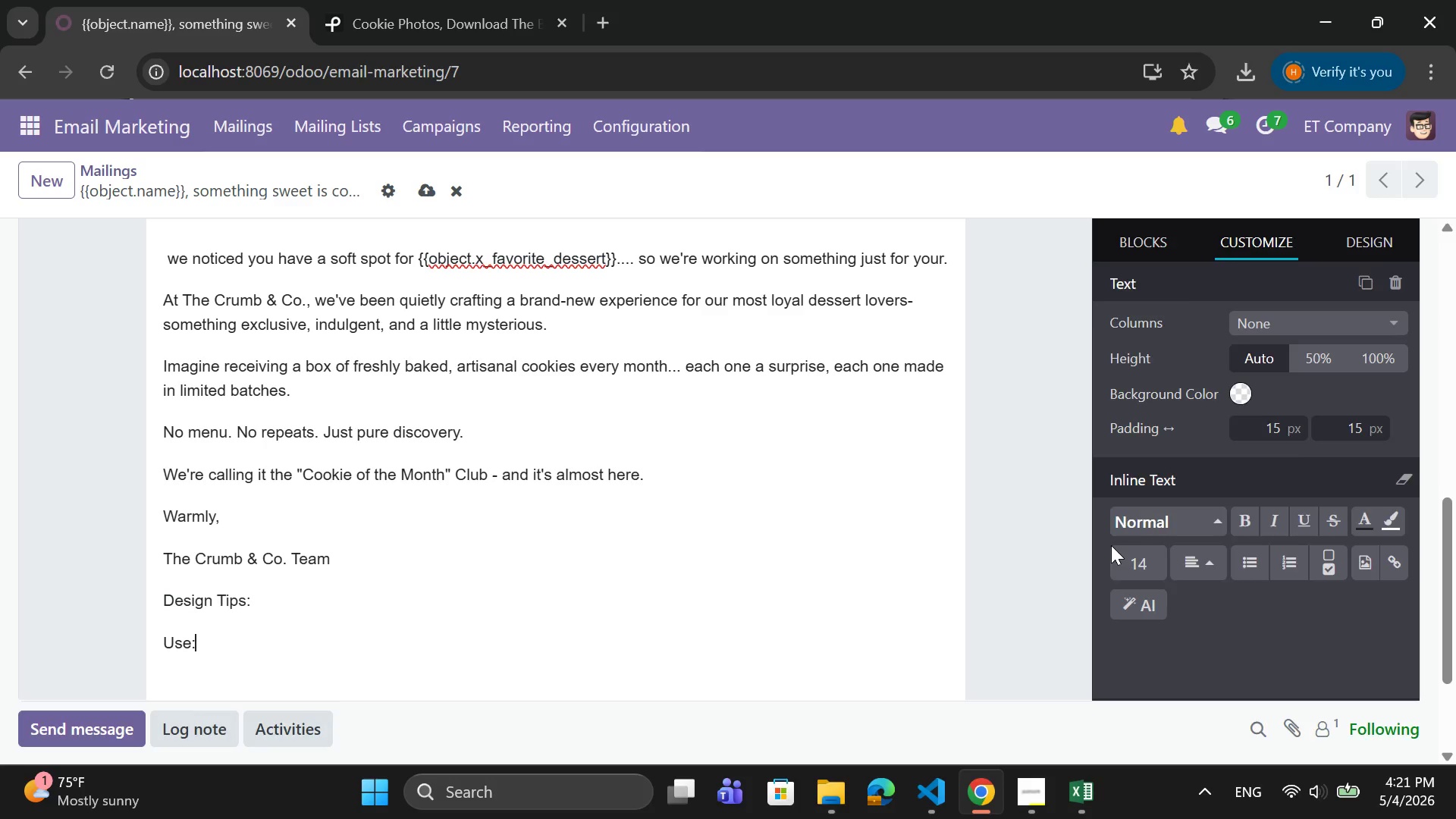 
key(Enter)
 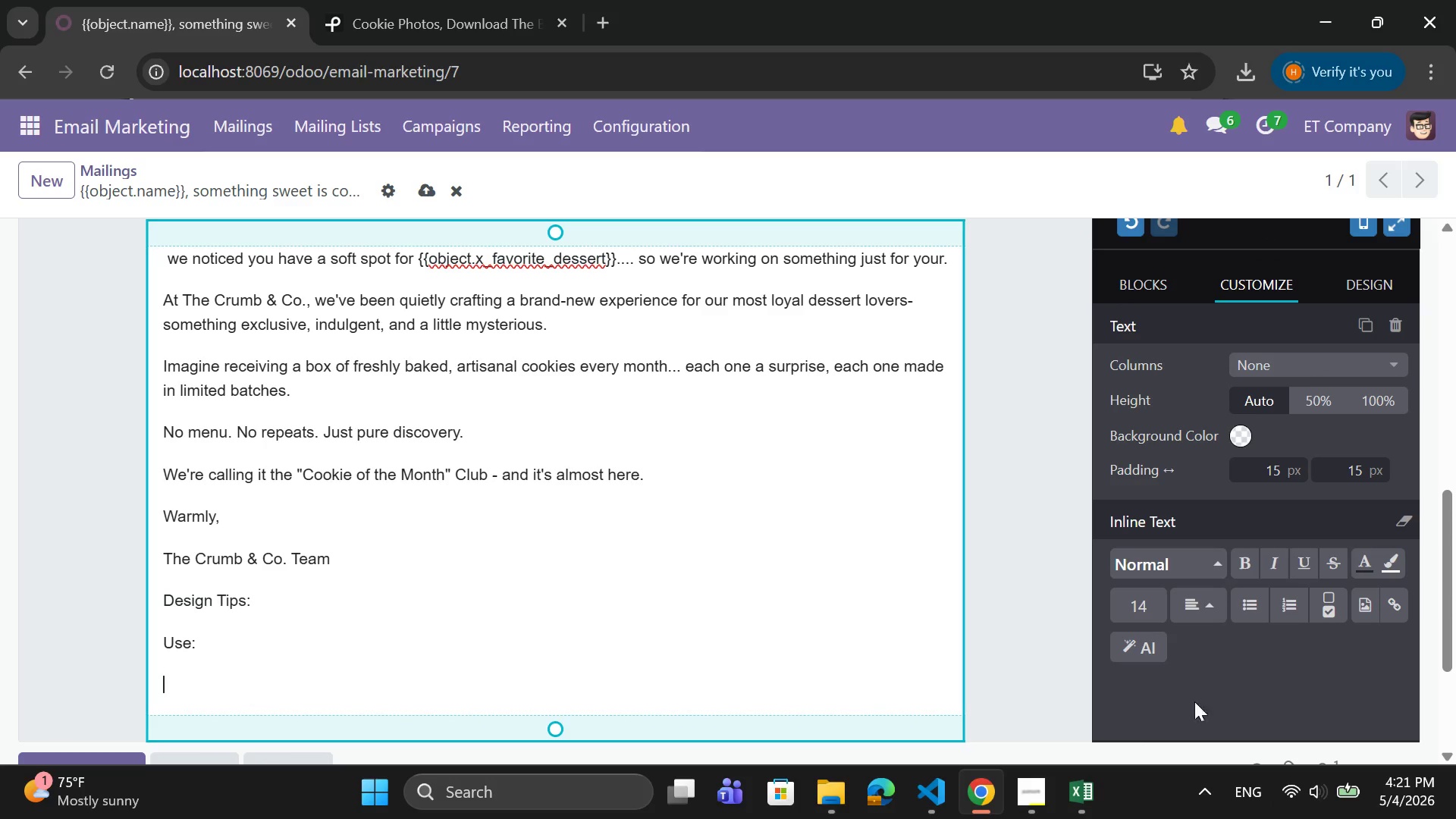 
left_click([1258, 609])
 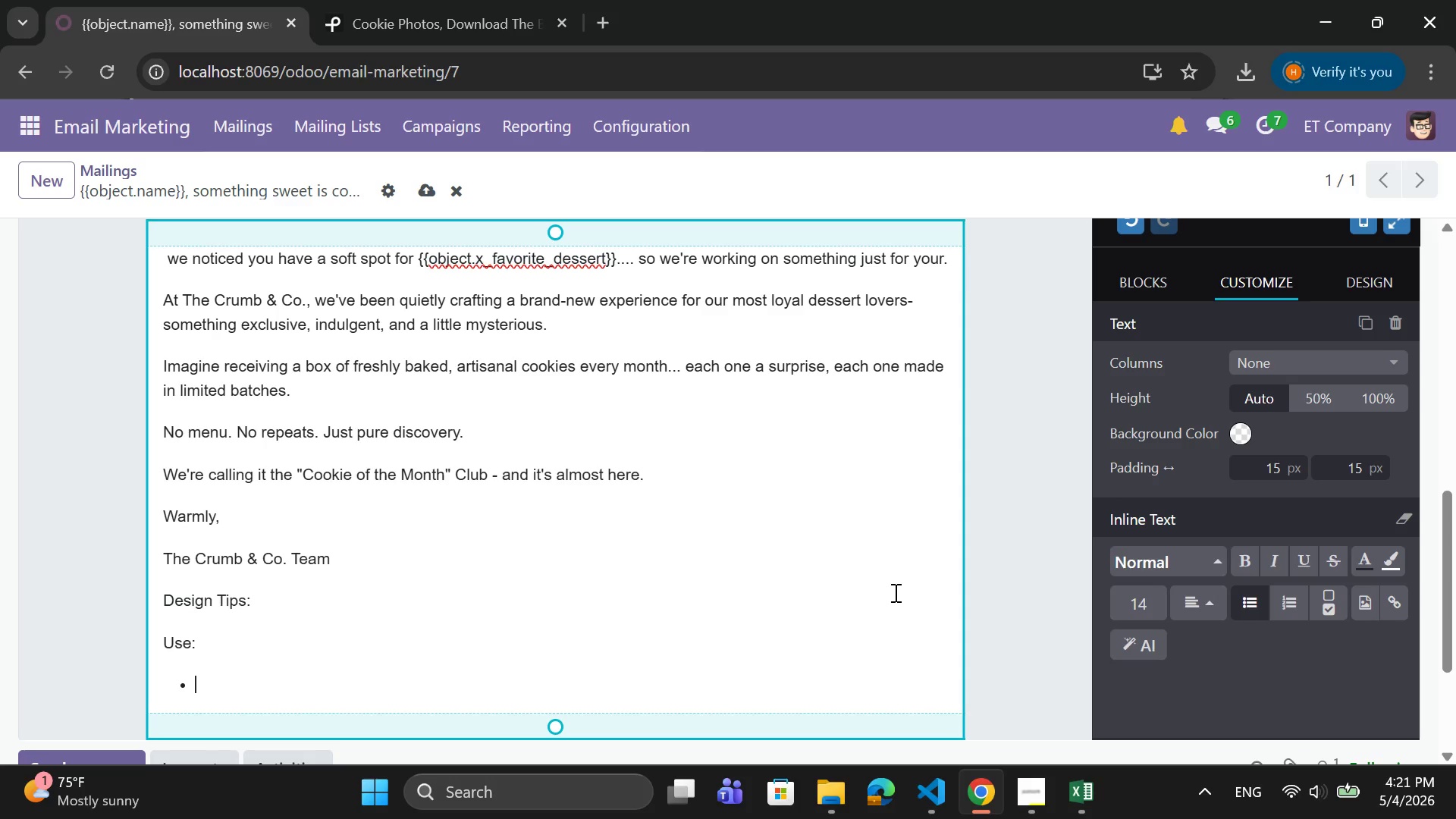 
wait(7.26)
 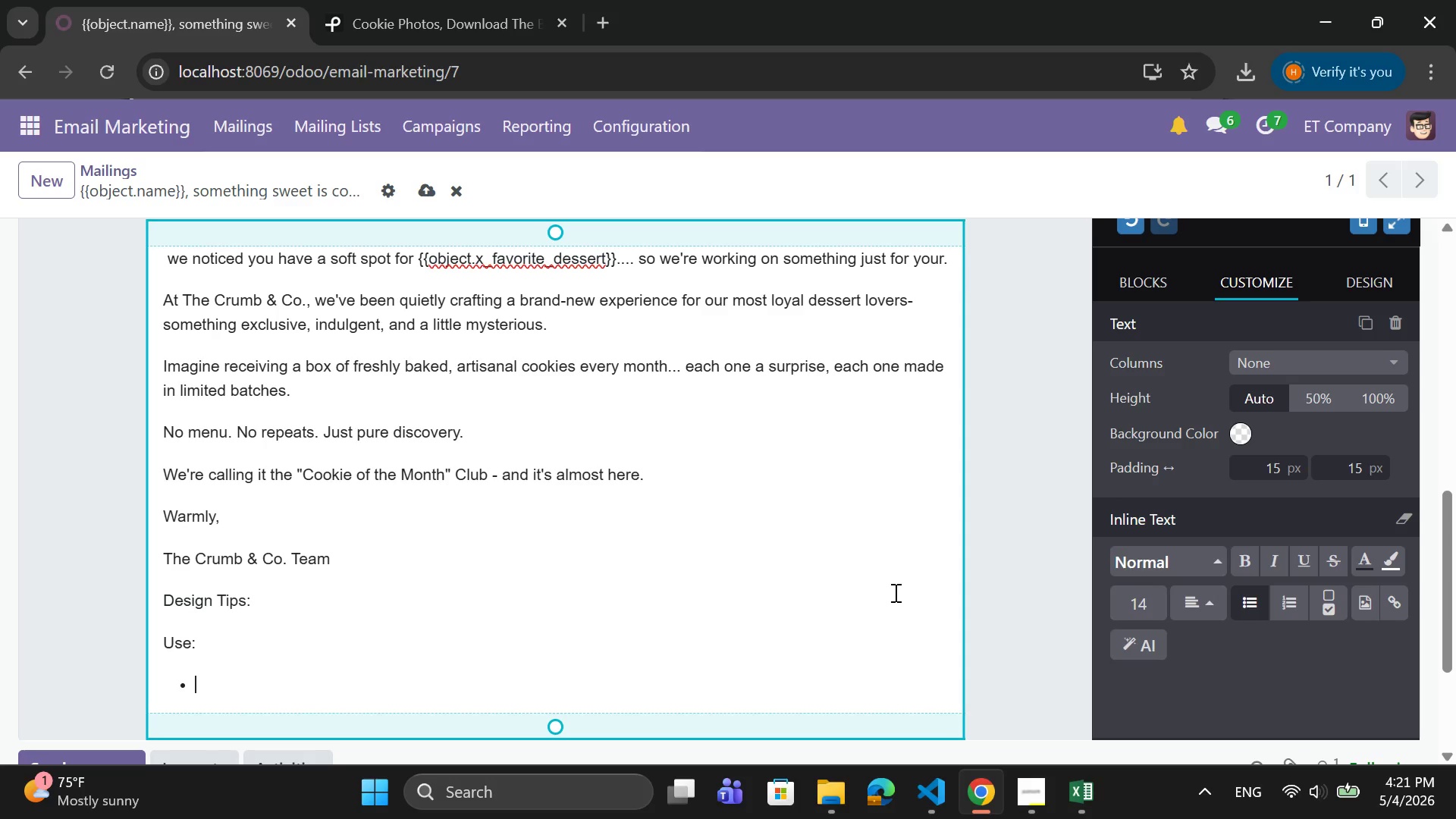 
key(CapsLock)
 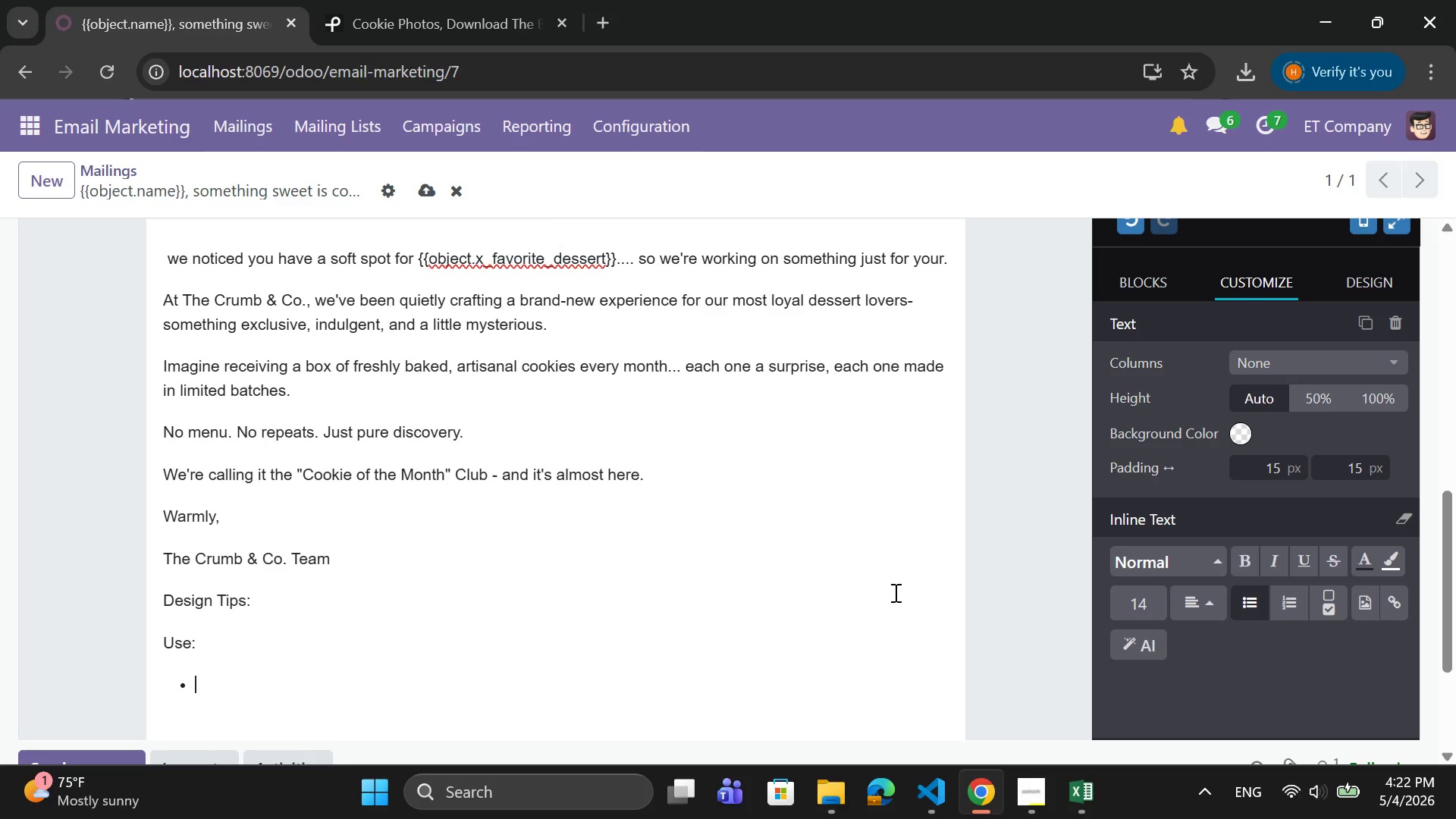 
hold_key(key=Backspace, duration=0.56)
 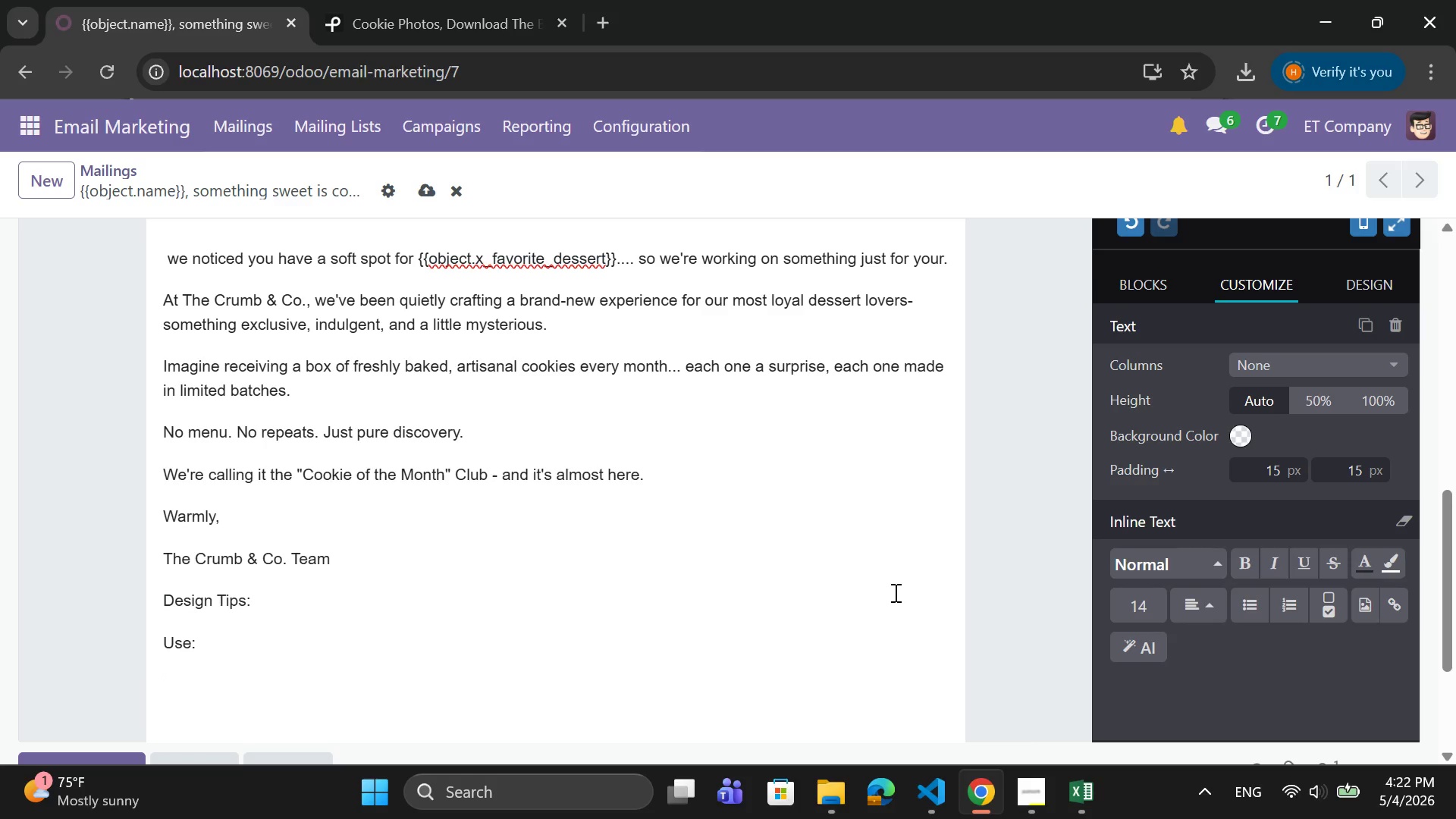 
key(Backspace)
 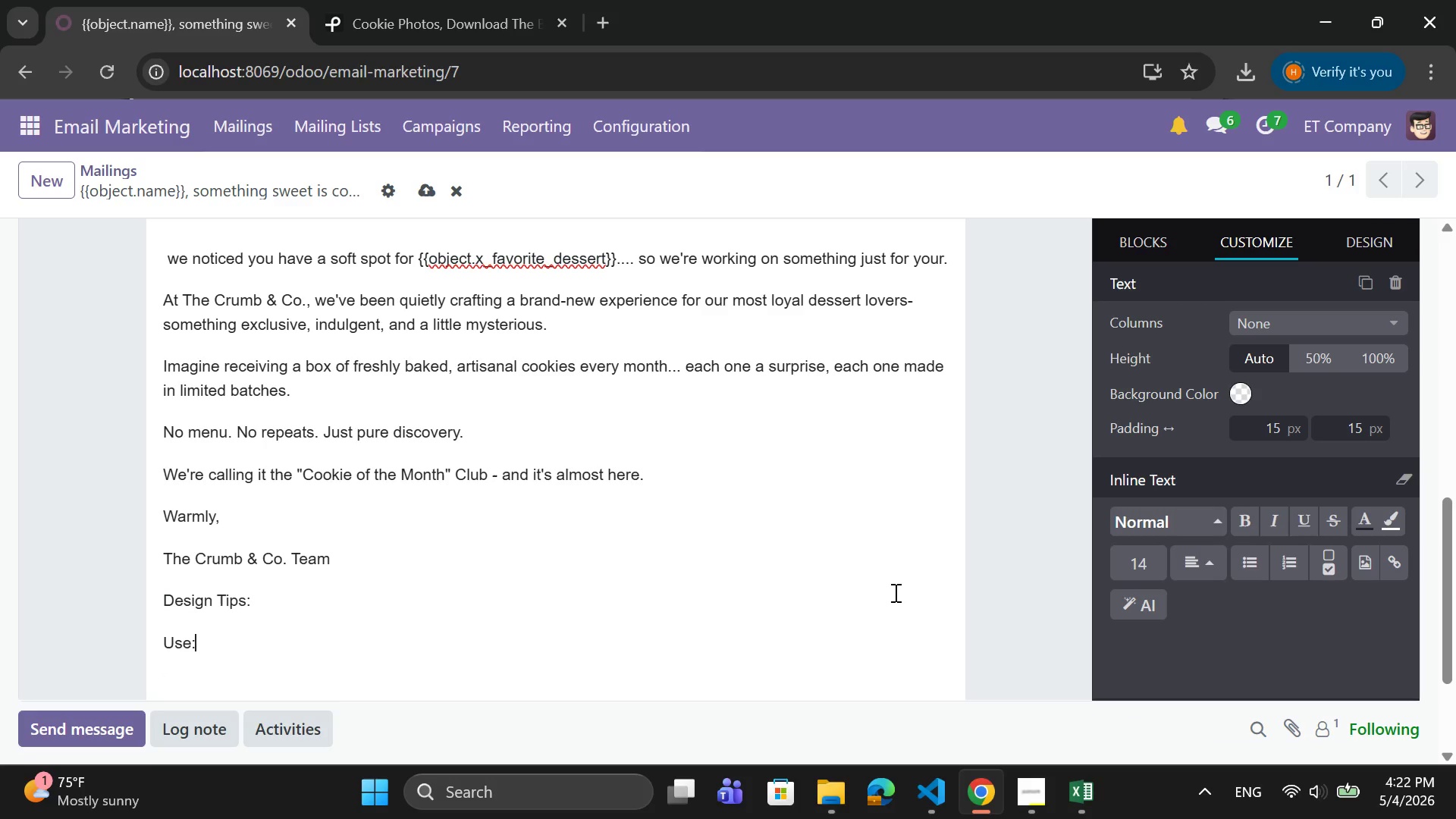 
key(Backspace)
 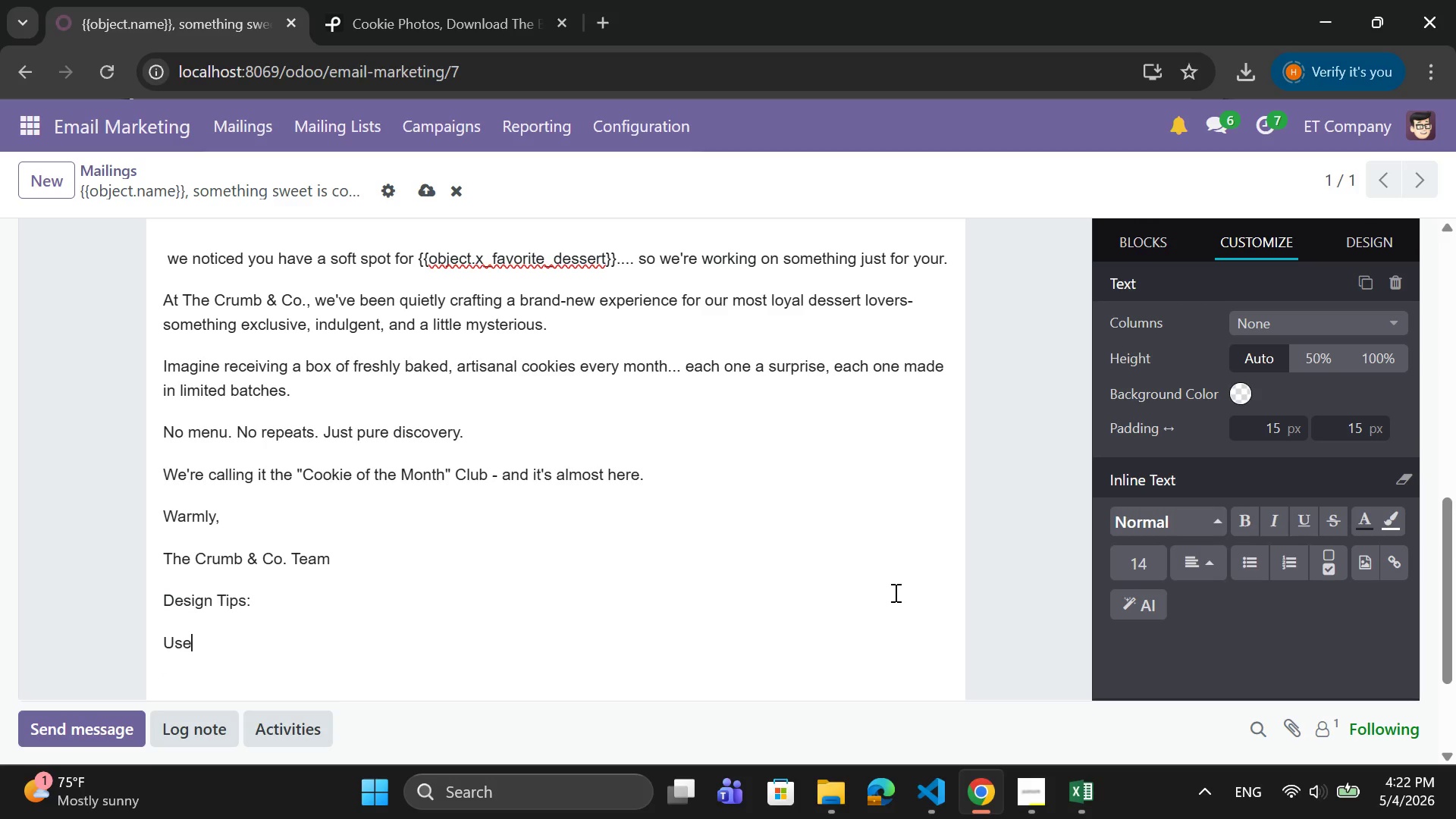 
key(Backspace)
 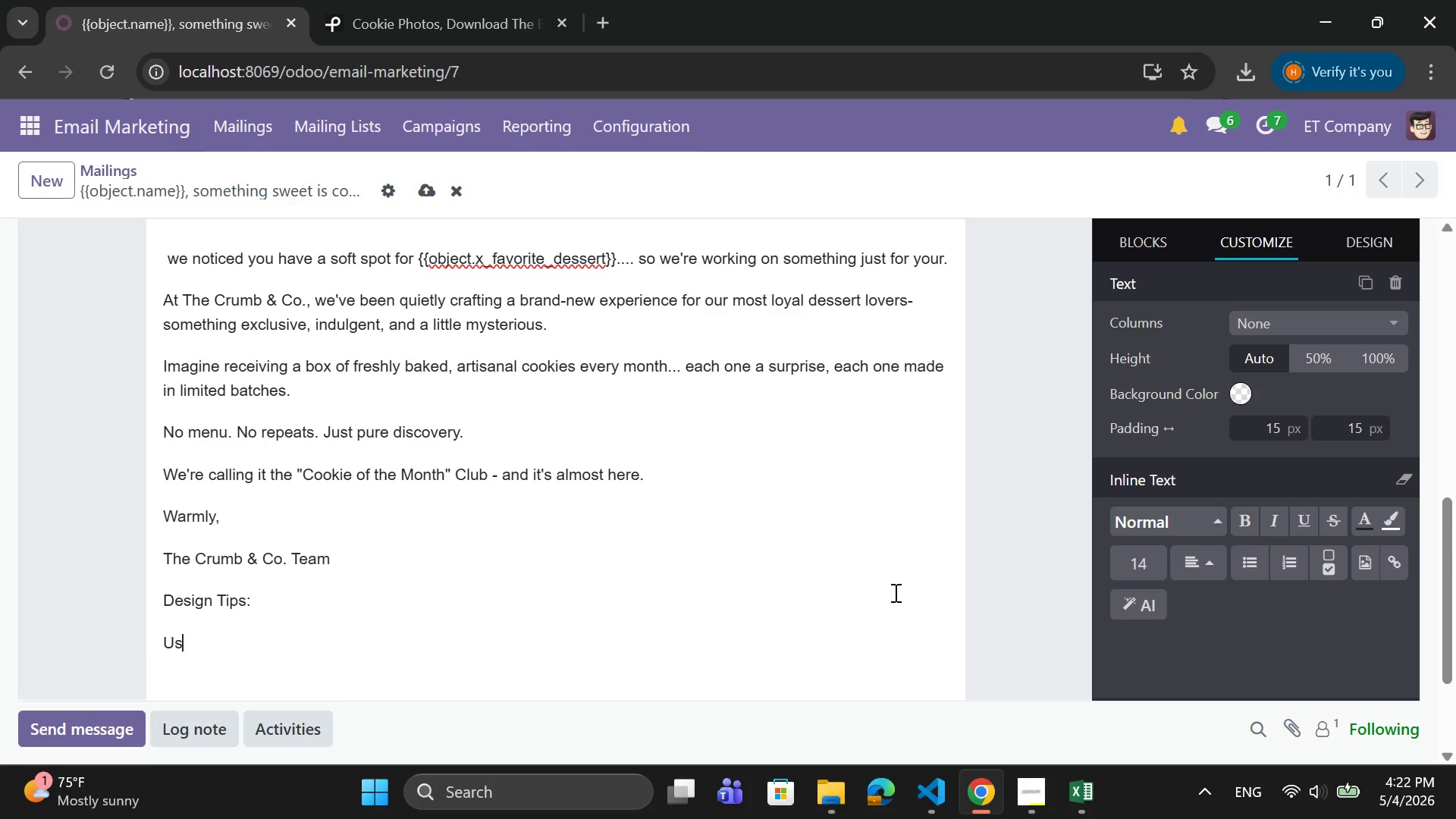 
key(Backspace)
 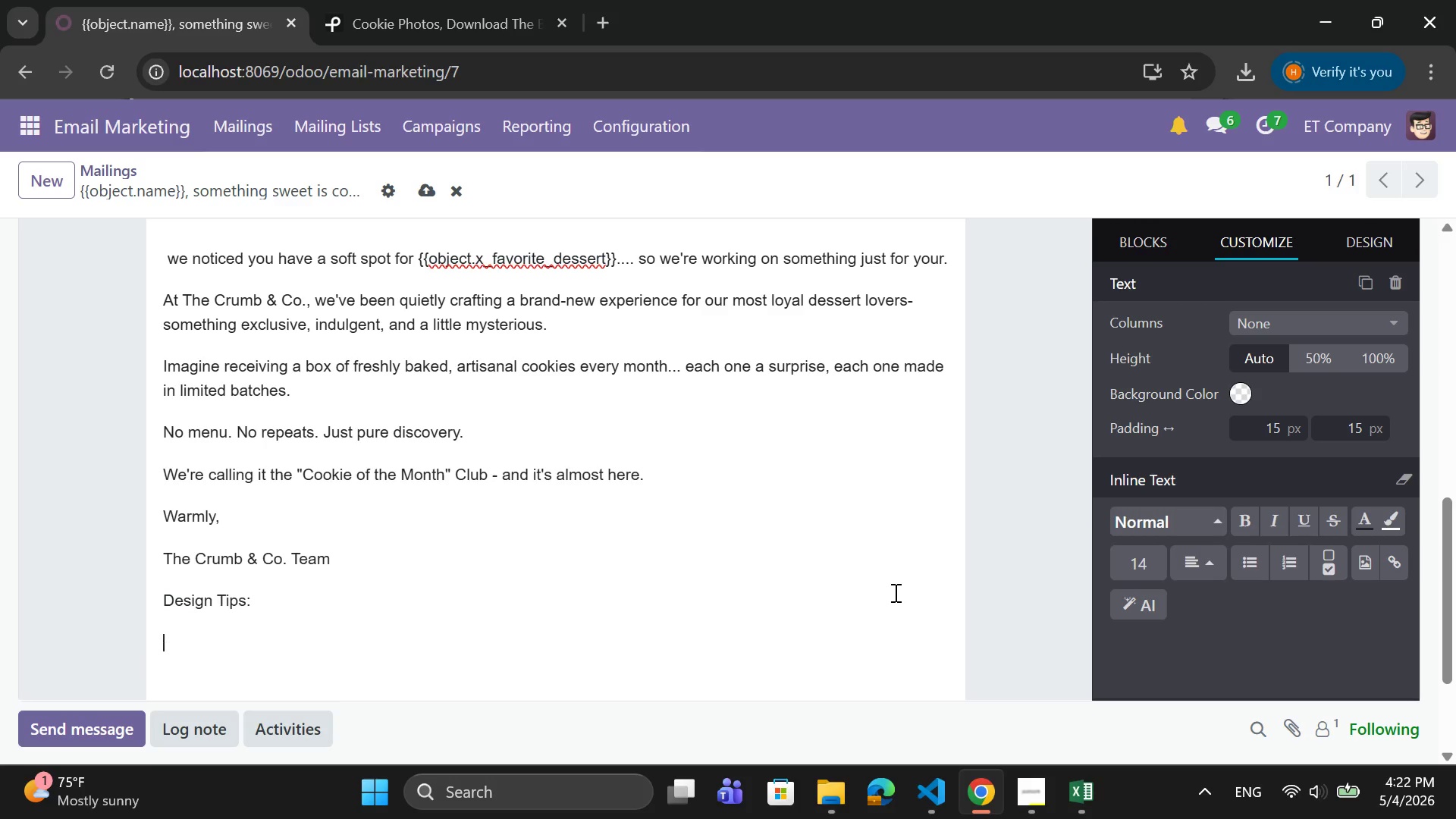 
key(Backspace)
 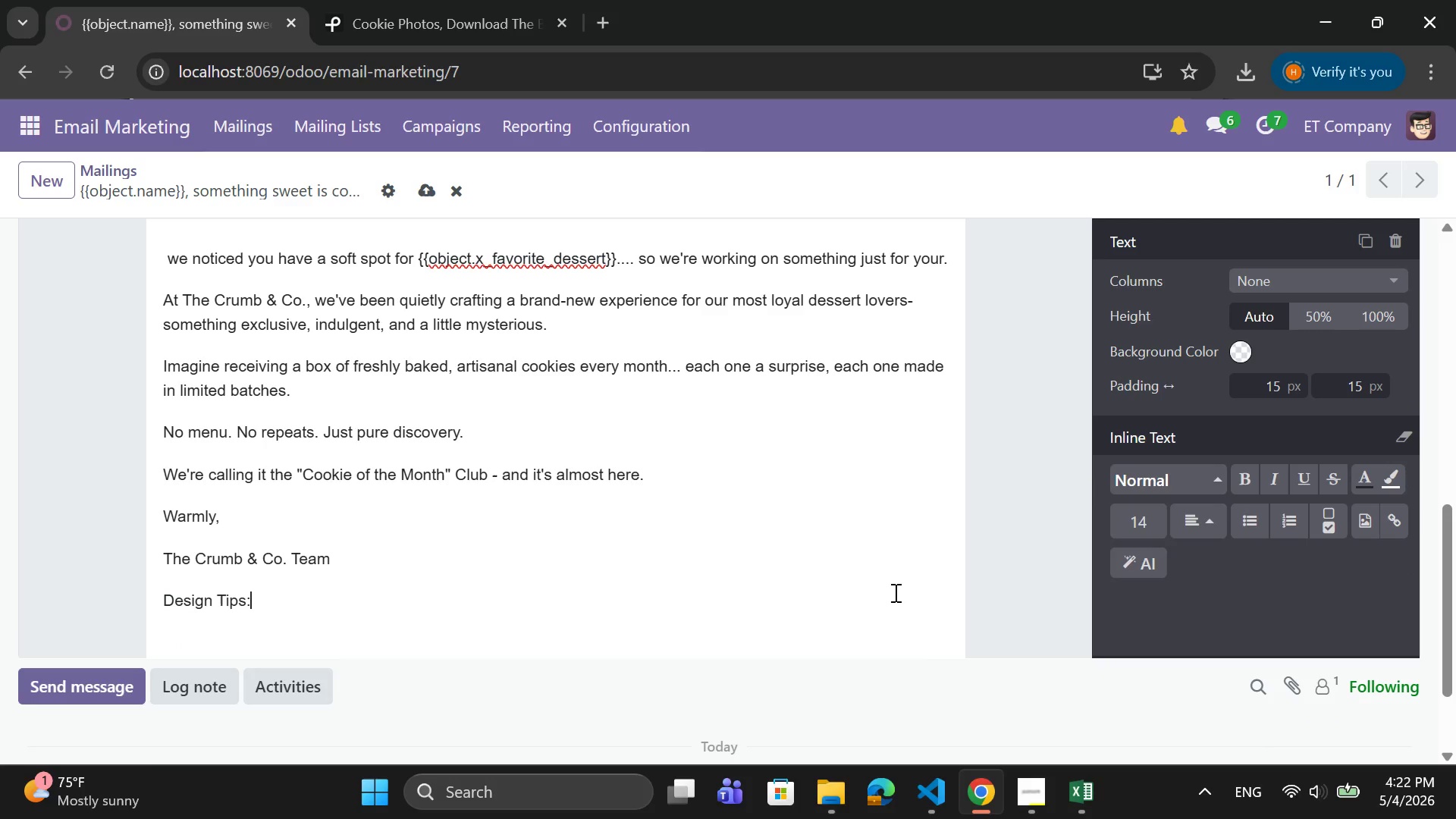 
key(Backspace)
 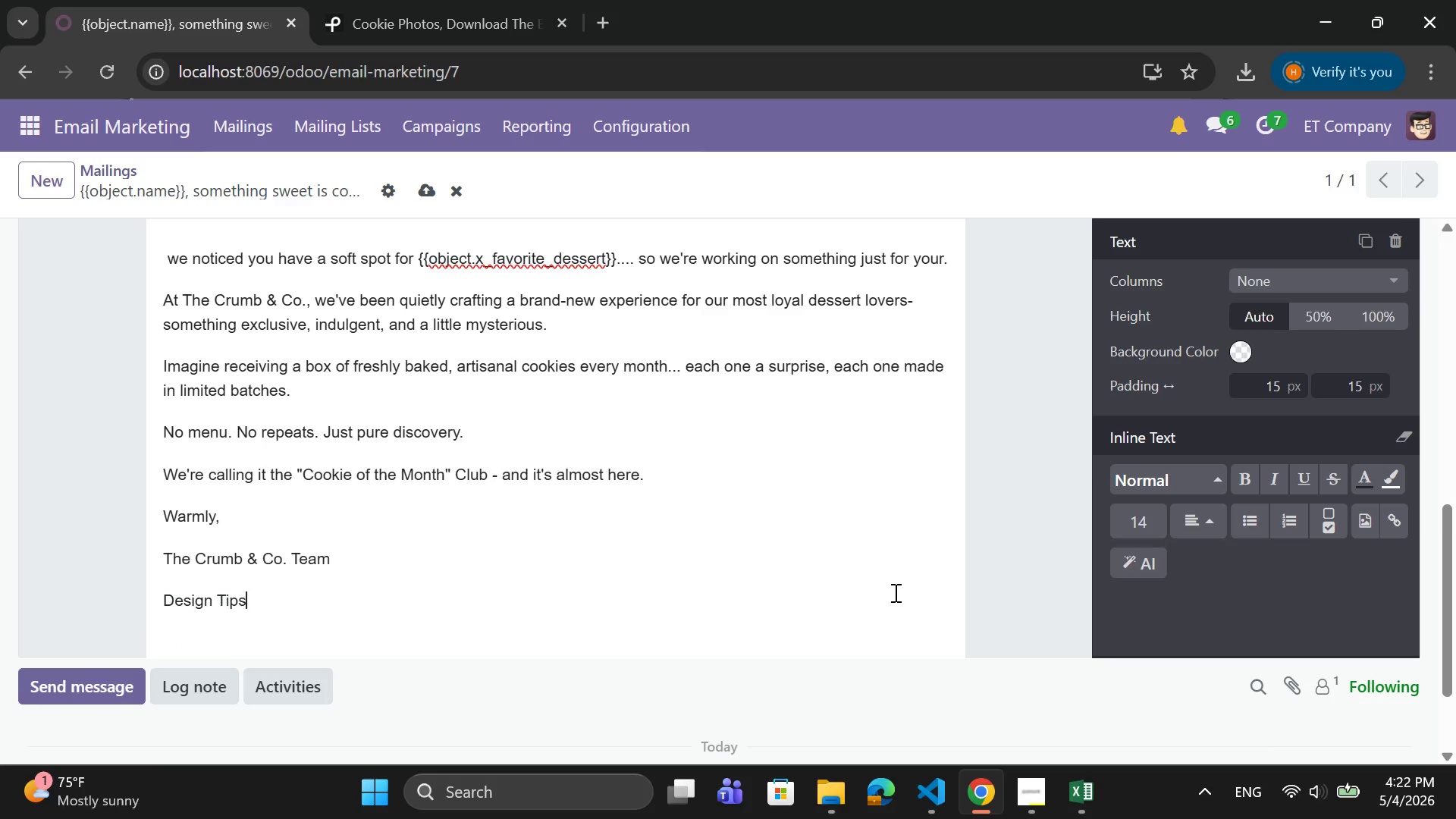 
key(Backspace)
 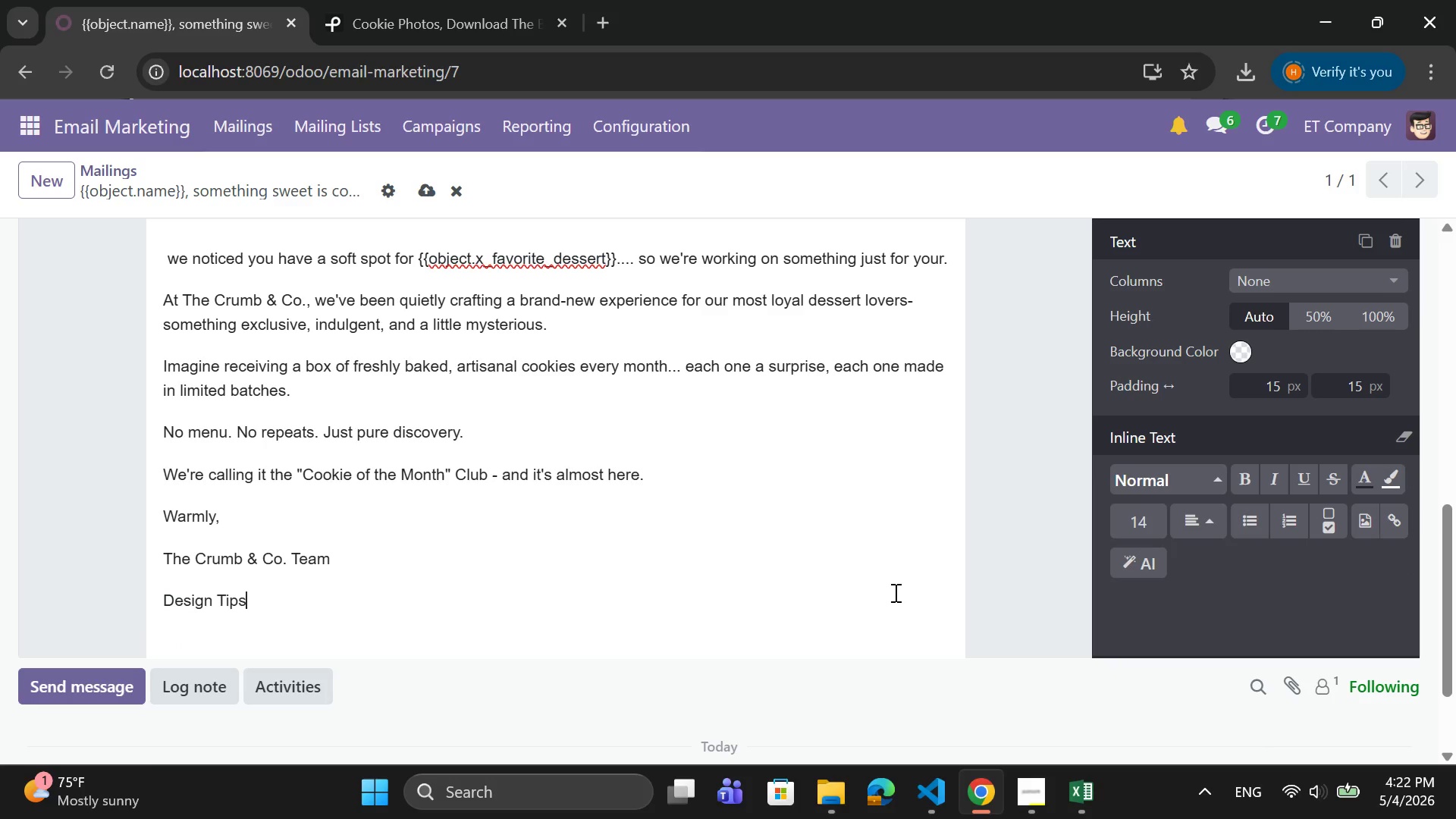 
key(Backspace)
 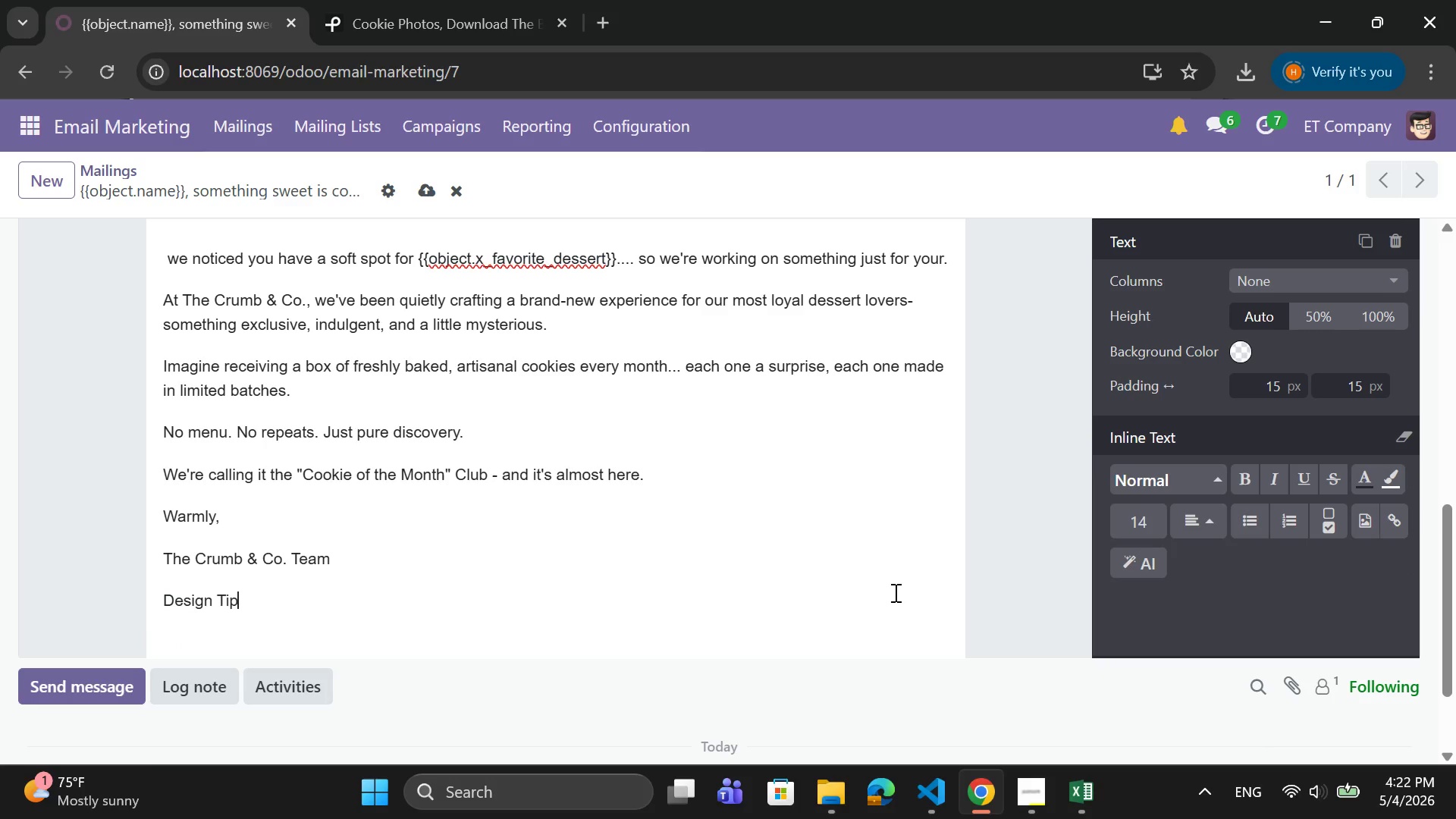 
key(Backspace)
 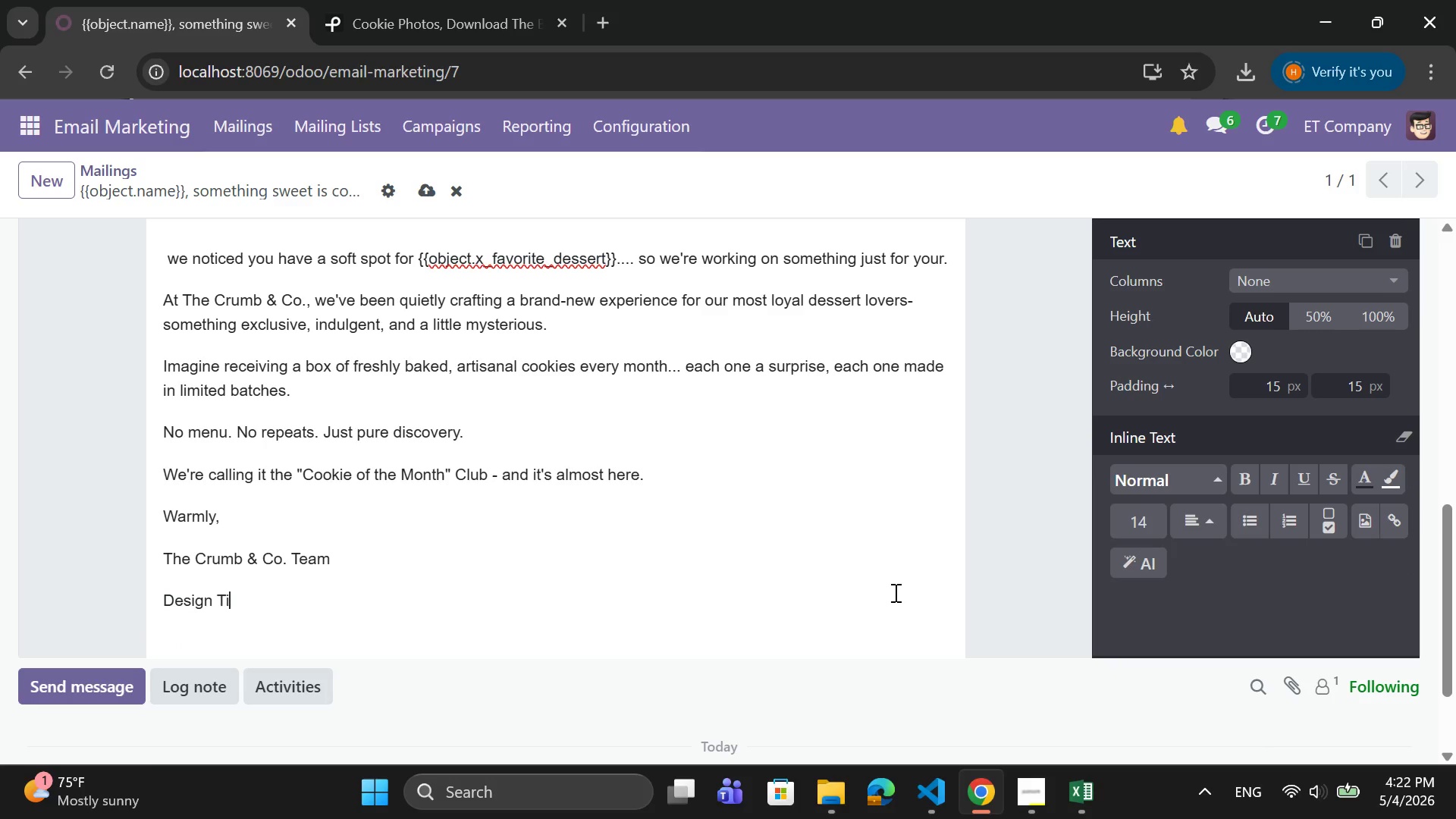 
key(Backspace)
 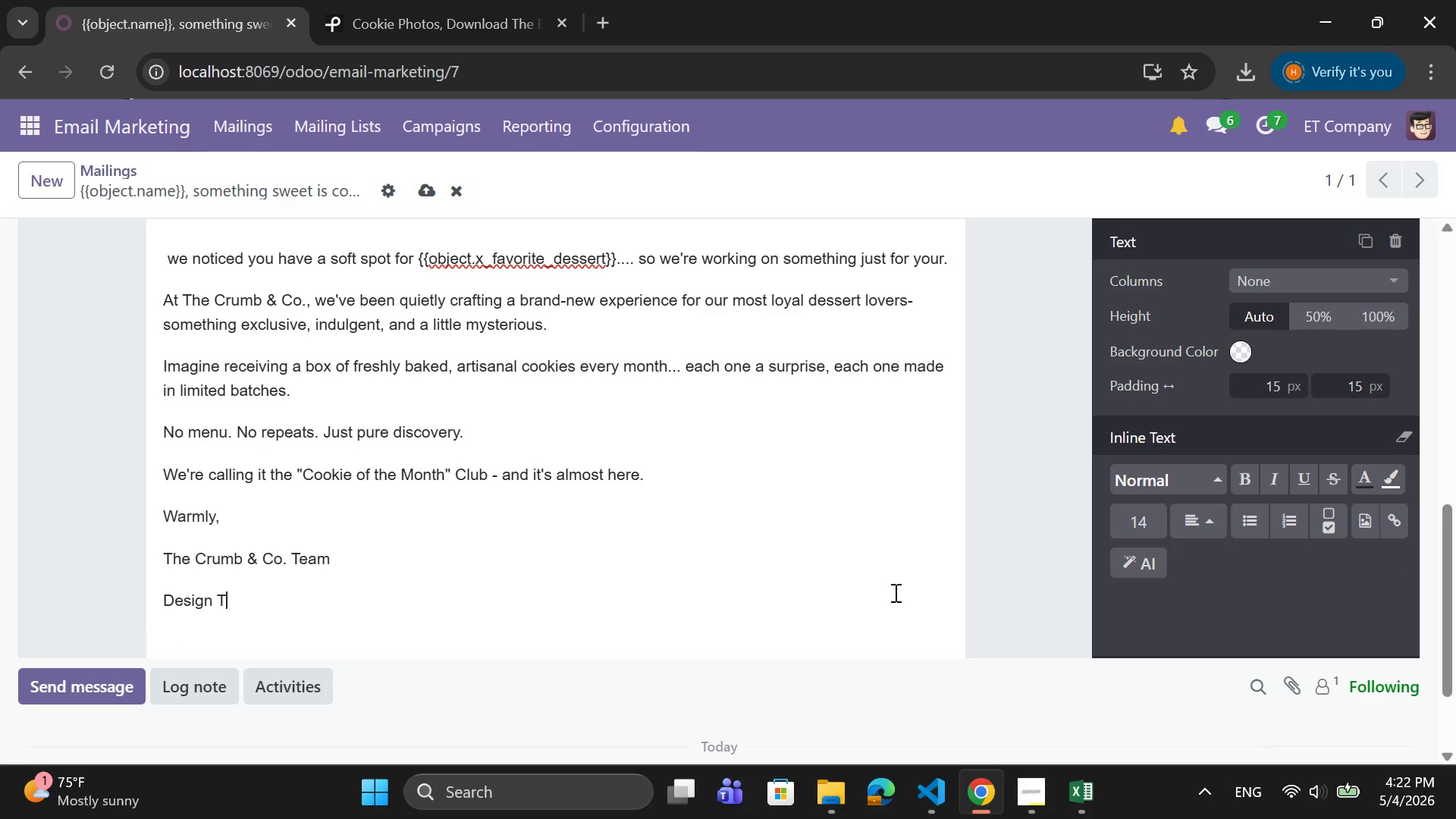 
key(Backspace)
 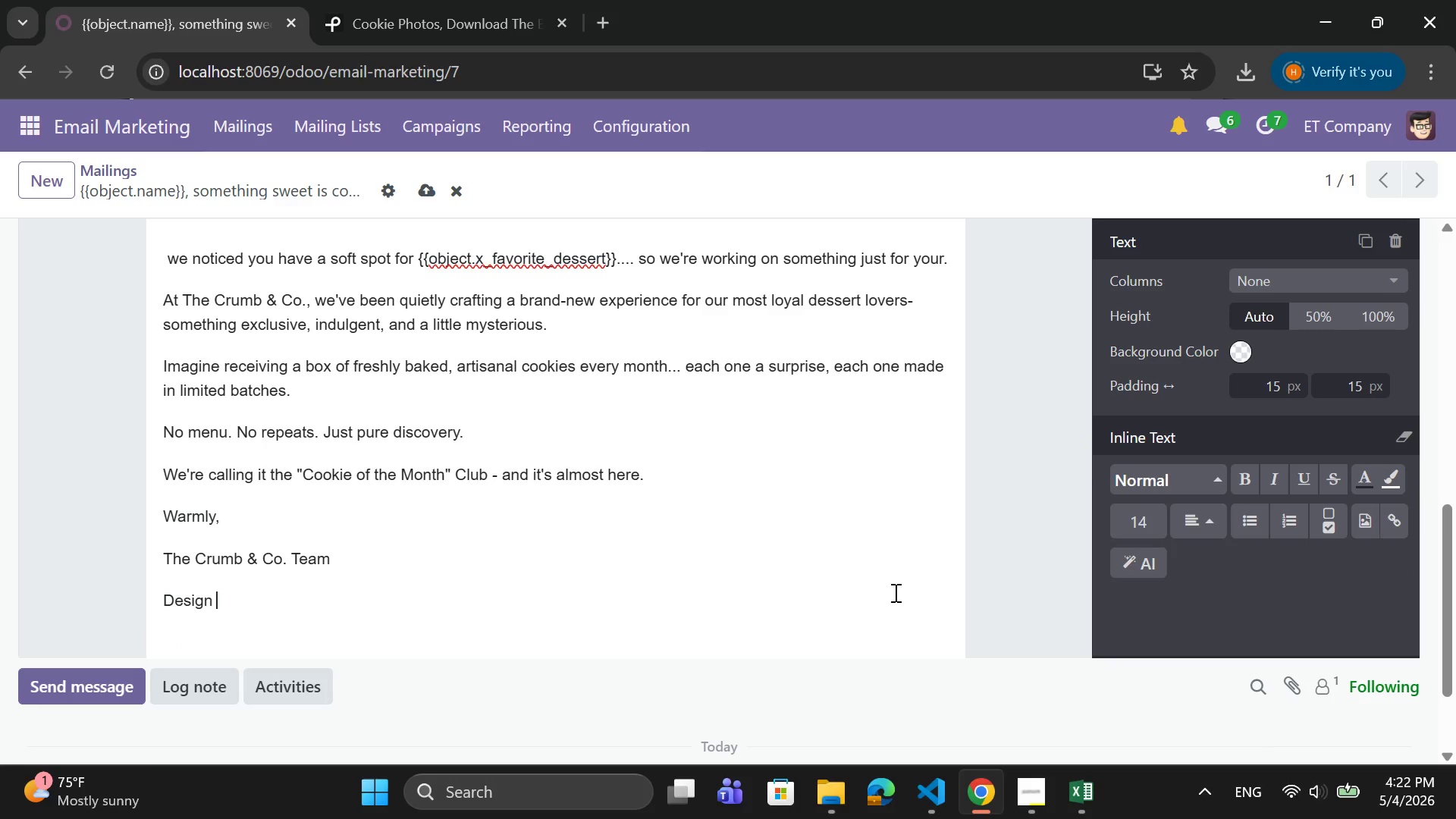 
key(Backspace)
 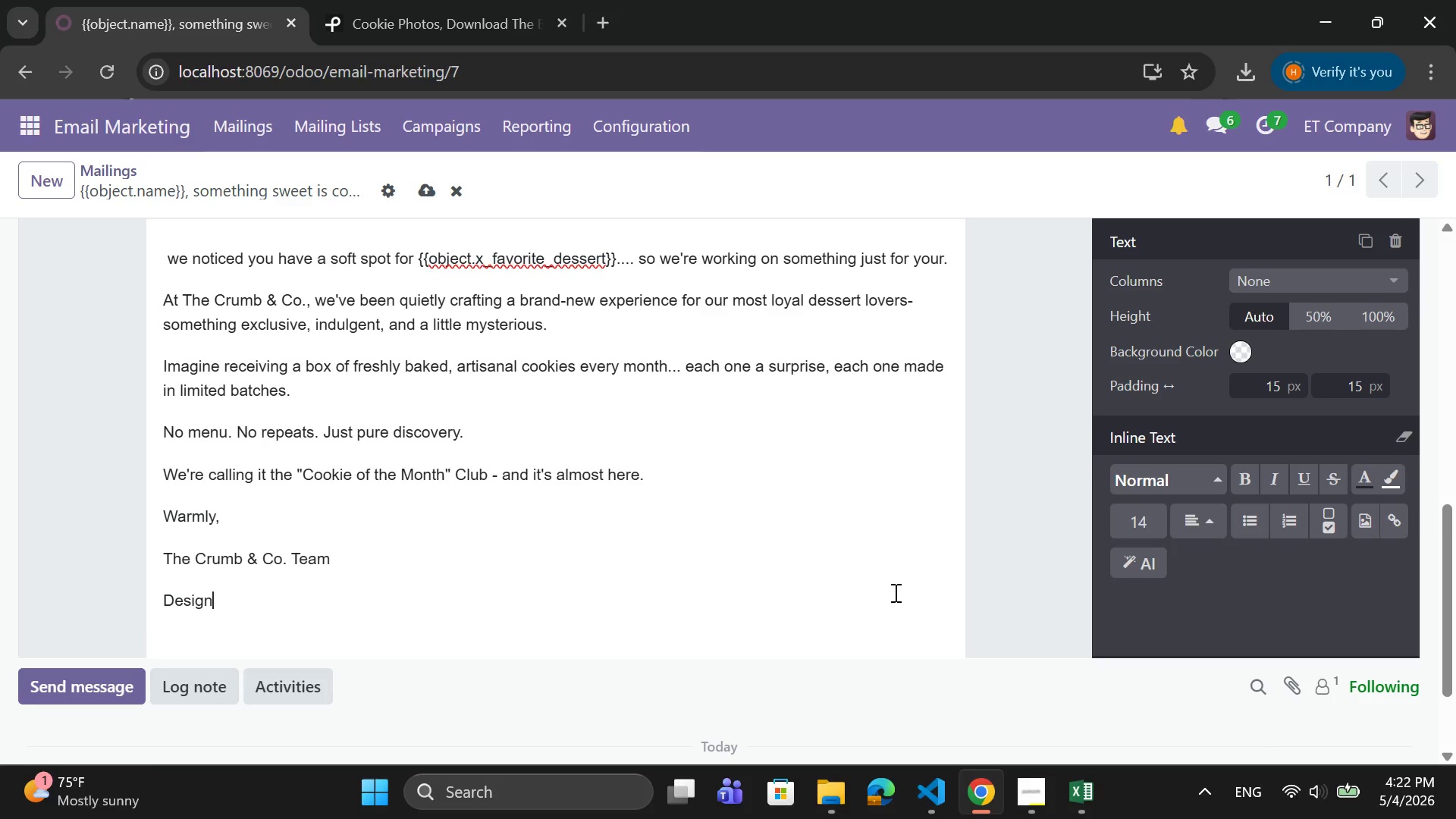 
key(Backspace)
 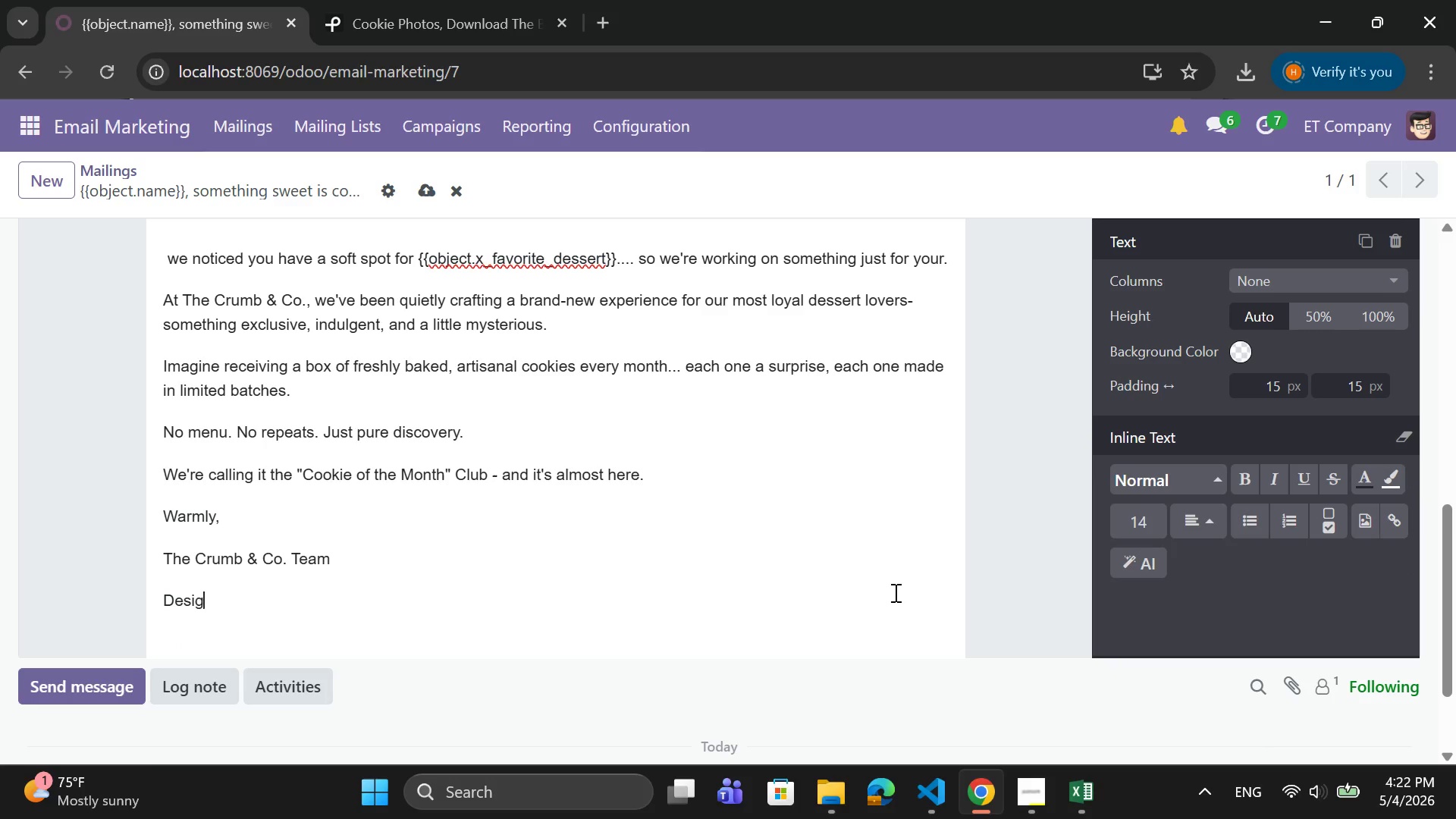 
key(Backspace)
 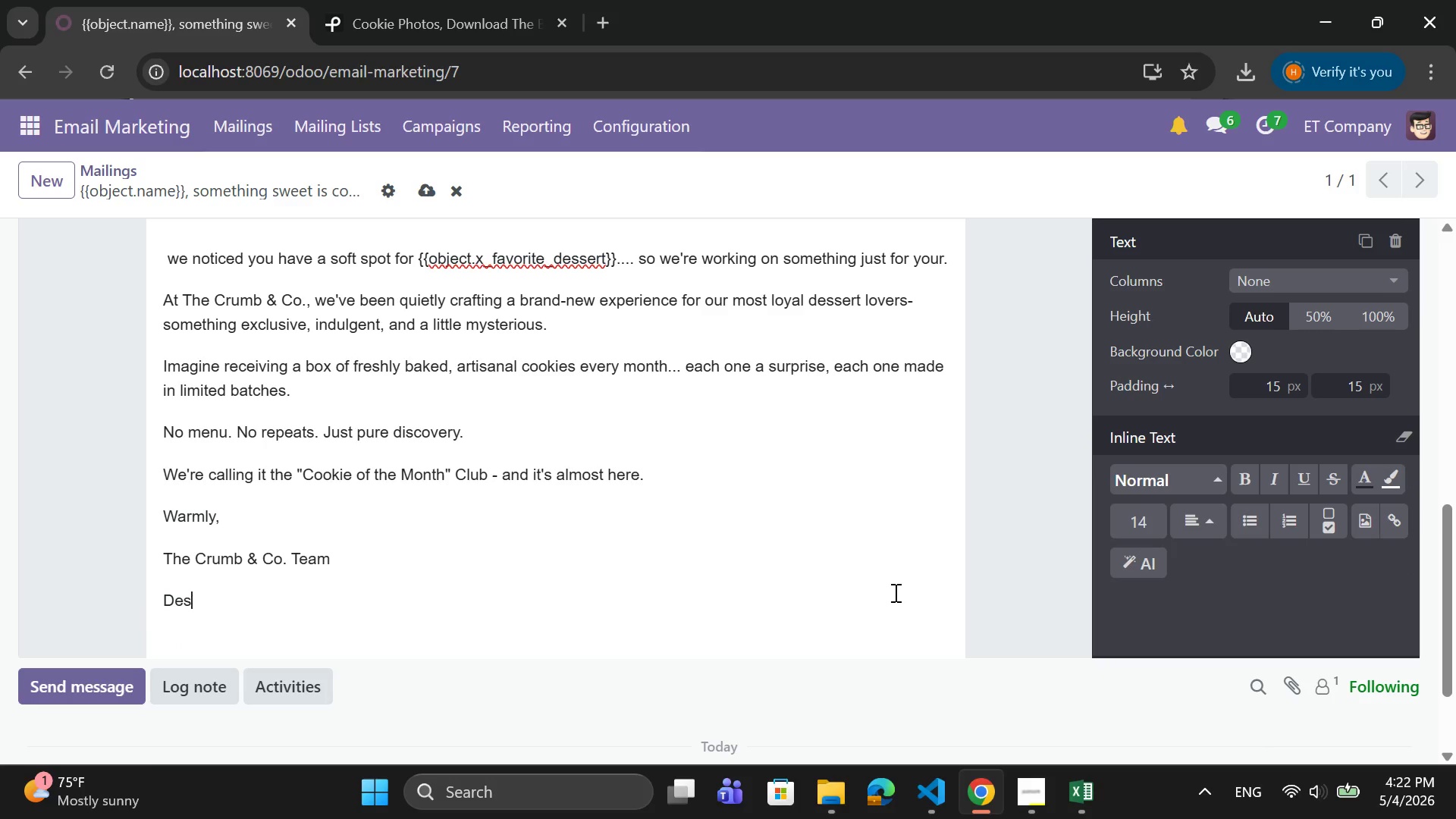 
key(Backspace)
 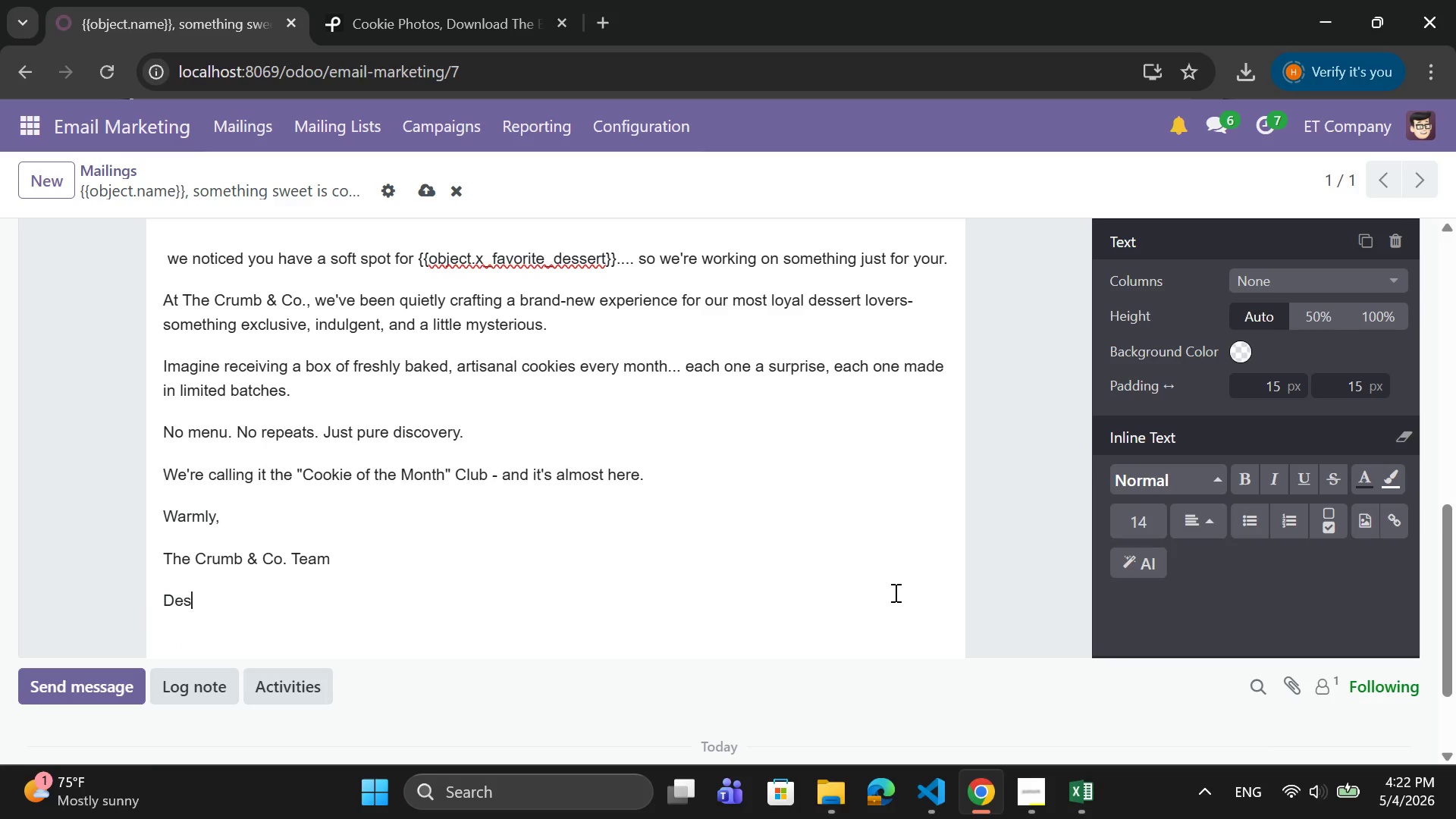 
key(Backspace)
 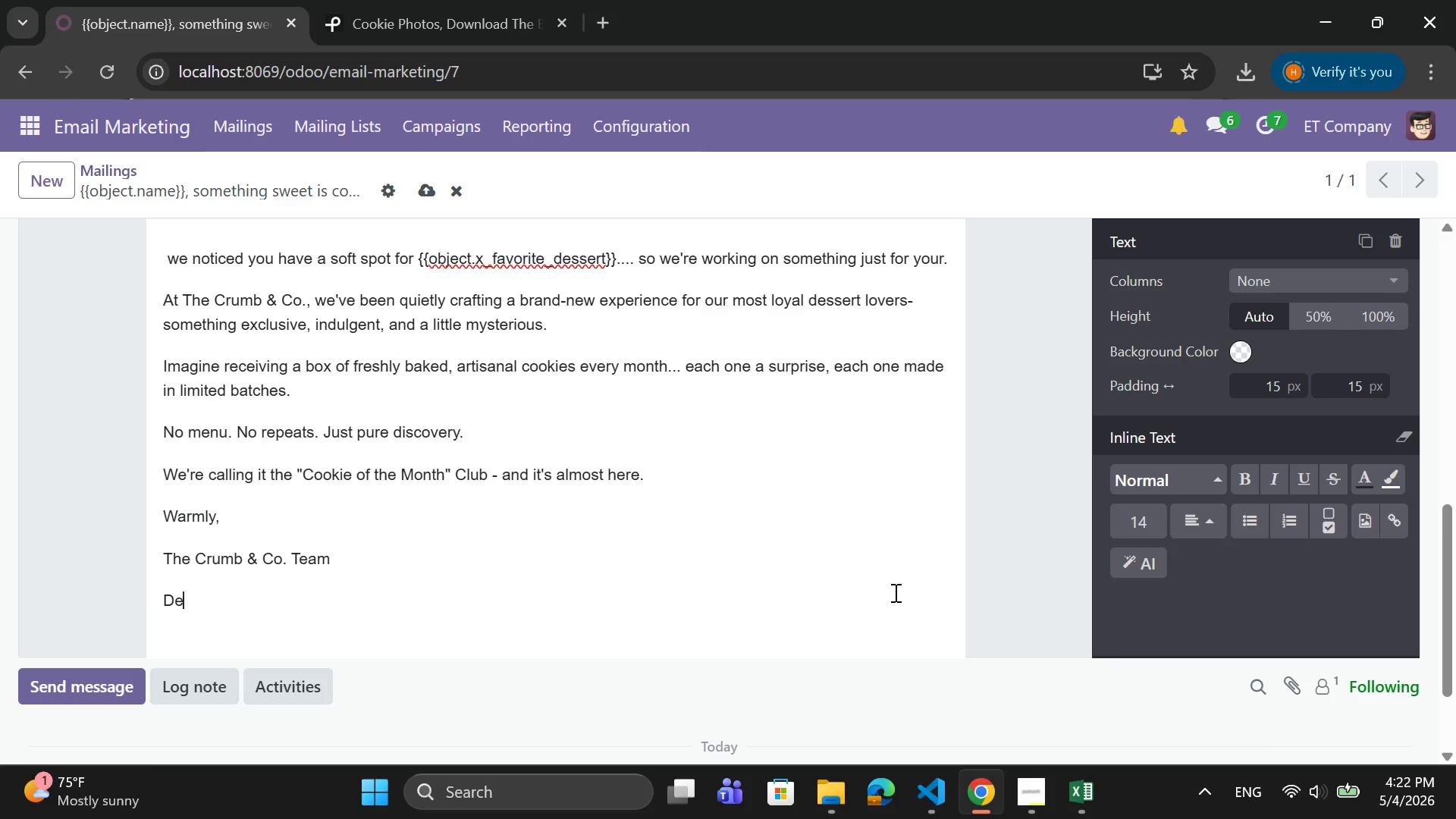 
key(Backspace)
 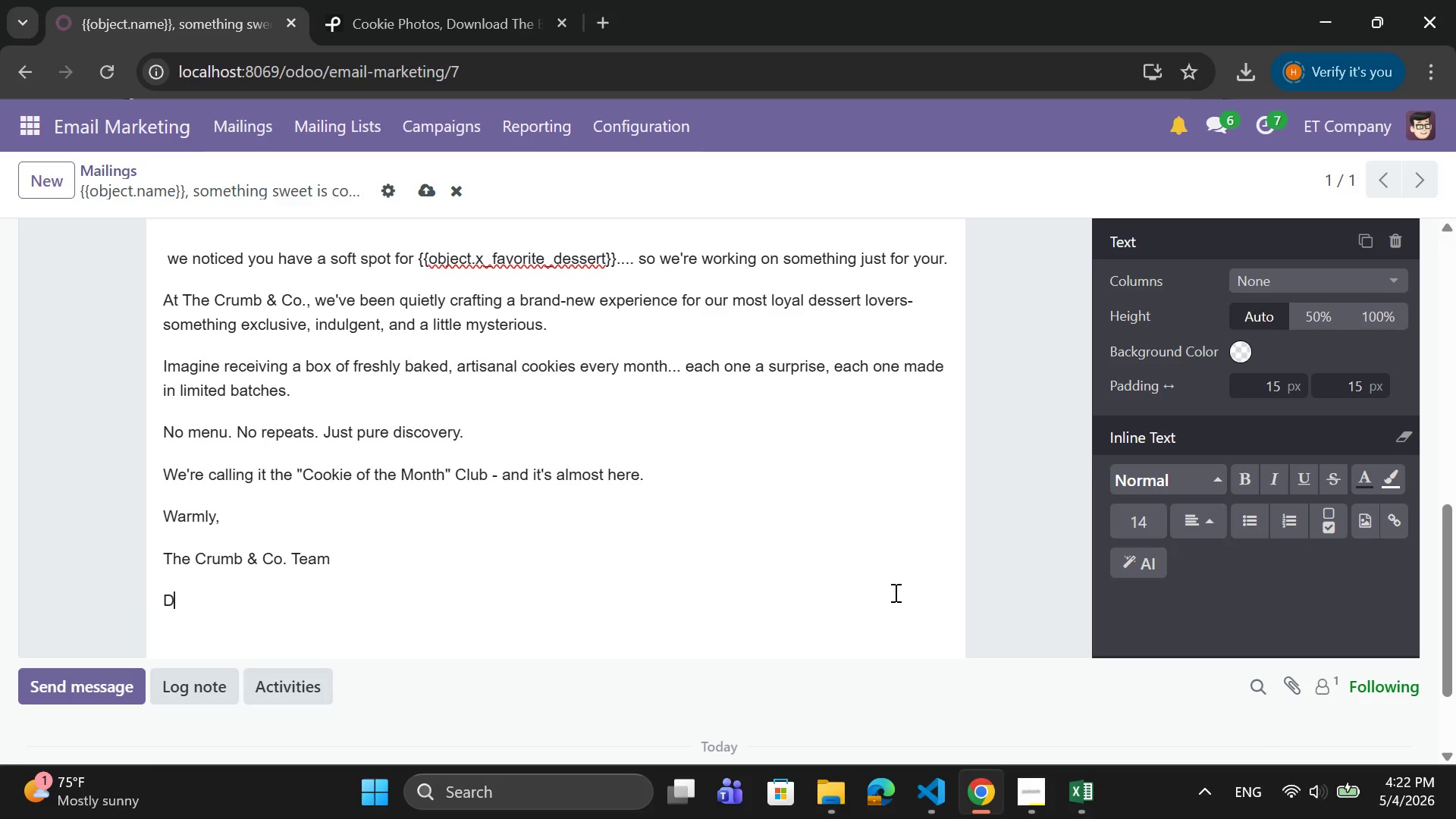 
key(Backspace)
 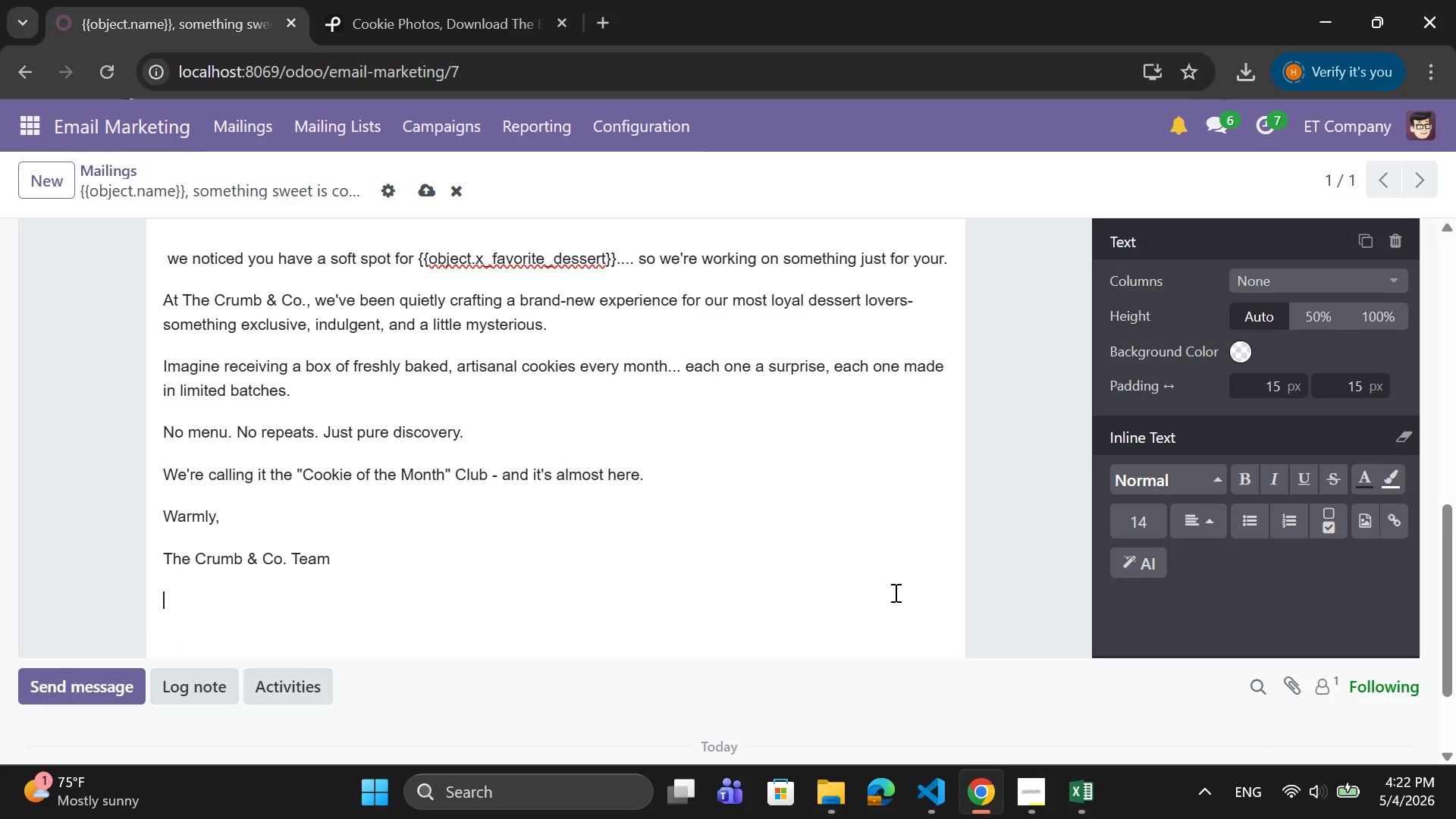 
key(Backspace)
 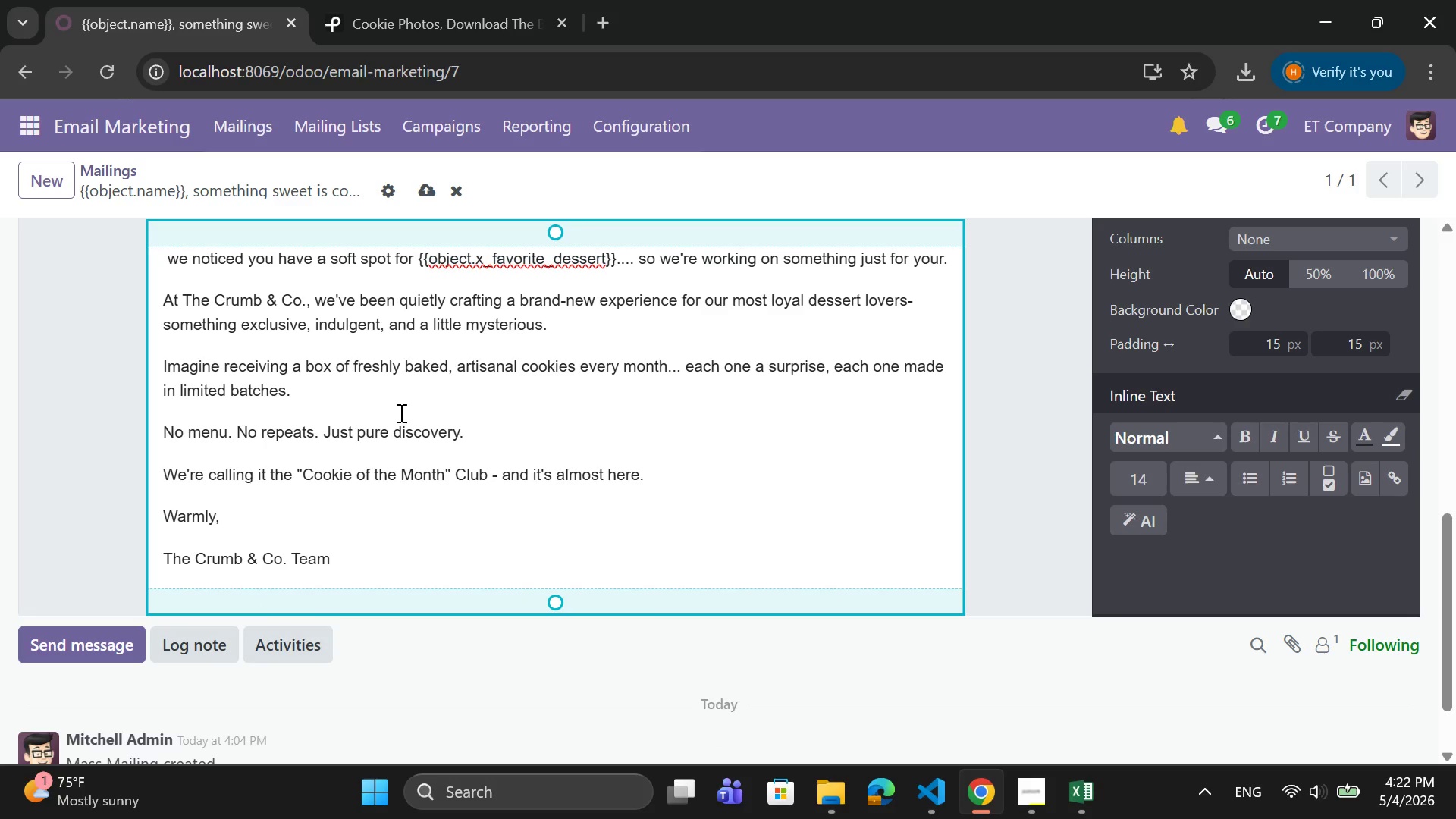 
scroll: coordinate [676, 315], scroll_direction: up, amount: 1.0
 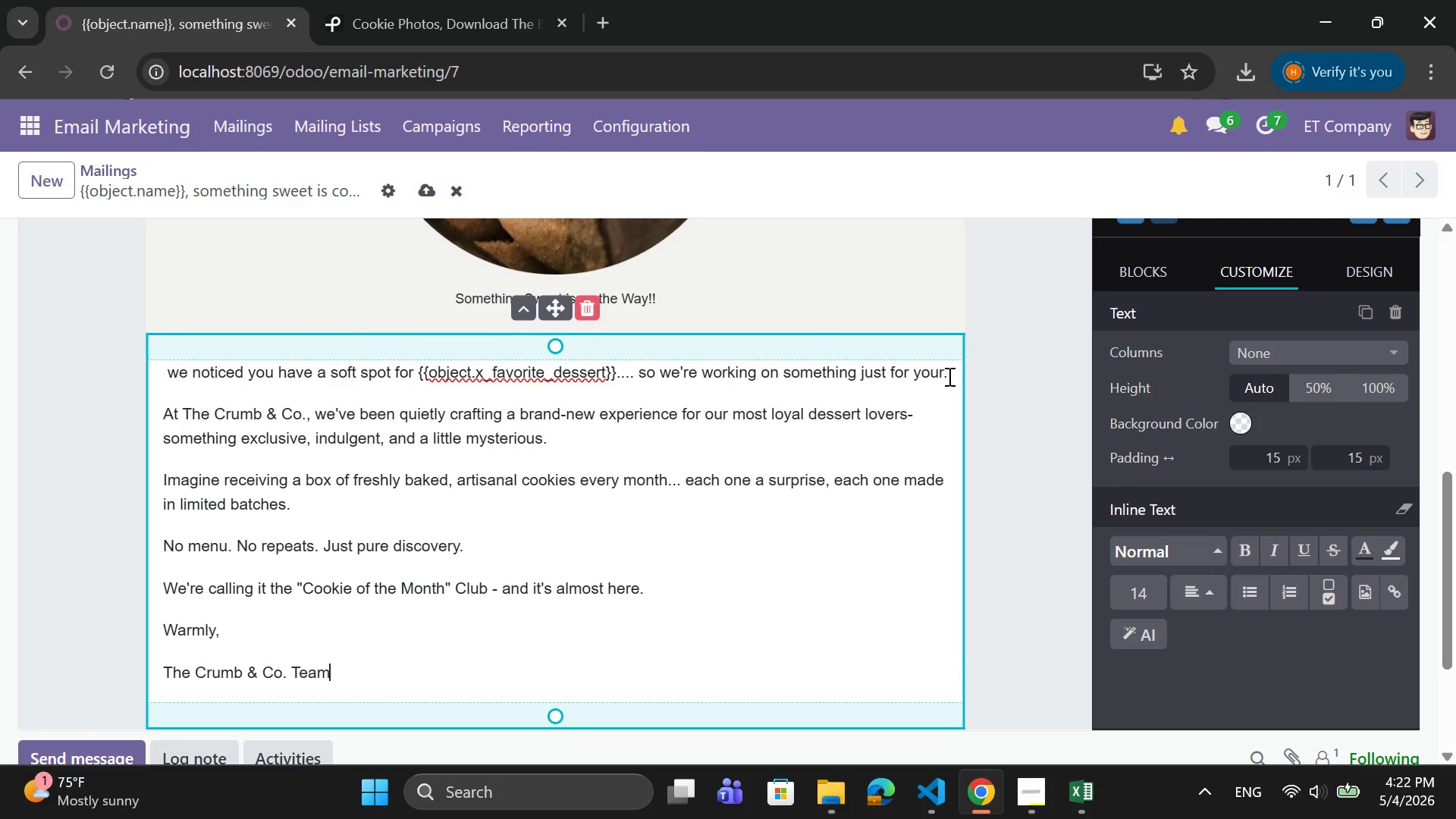 
left_click_drag(start_coordinate=[949, 375], to_coordinate=[165, 375])
 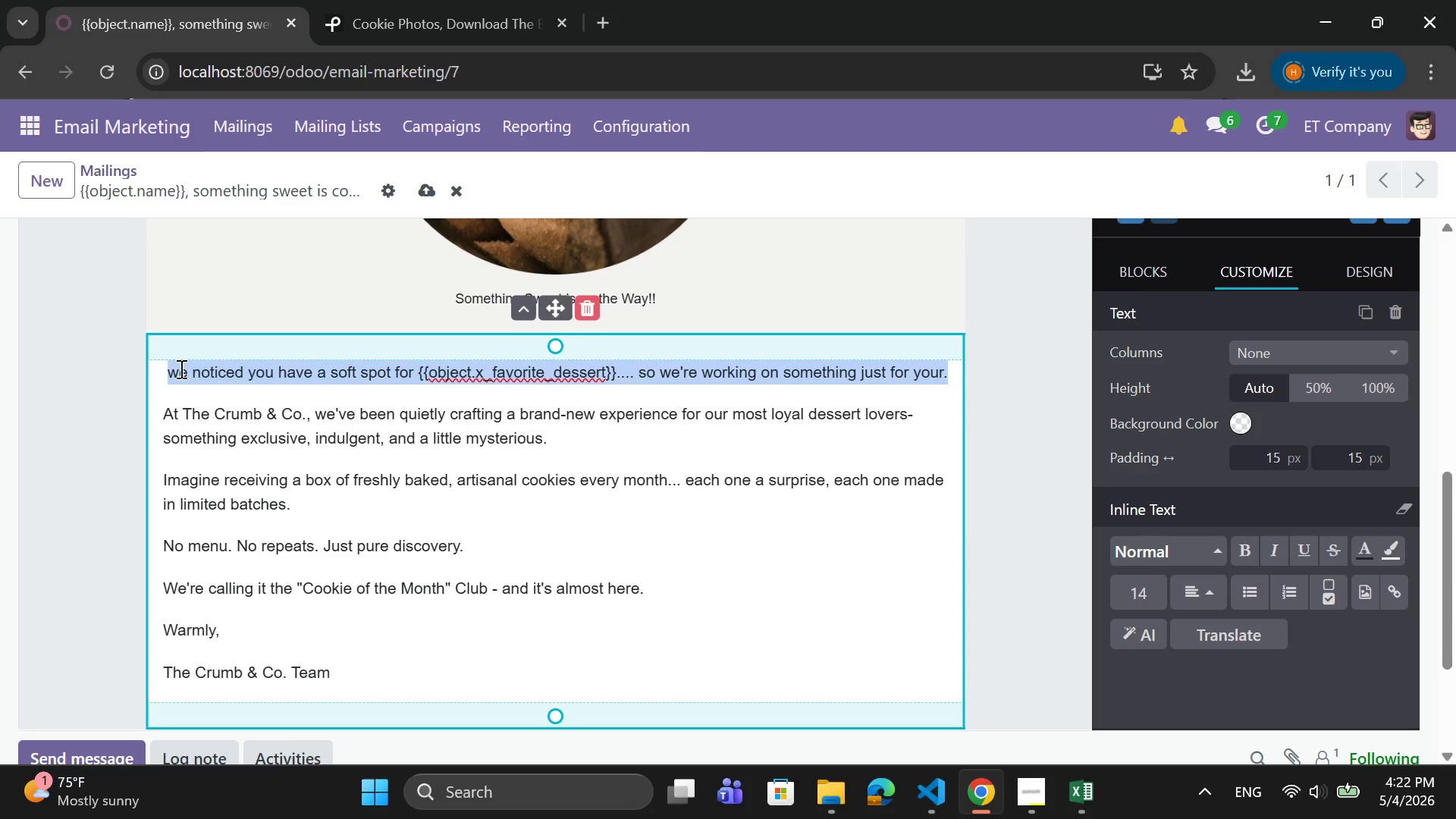 
left_click([180, 369])
 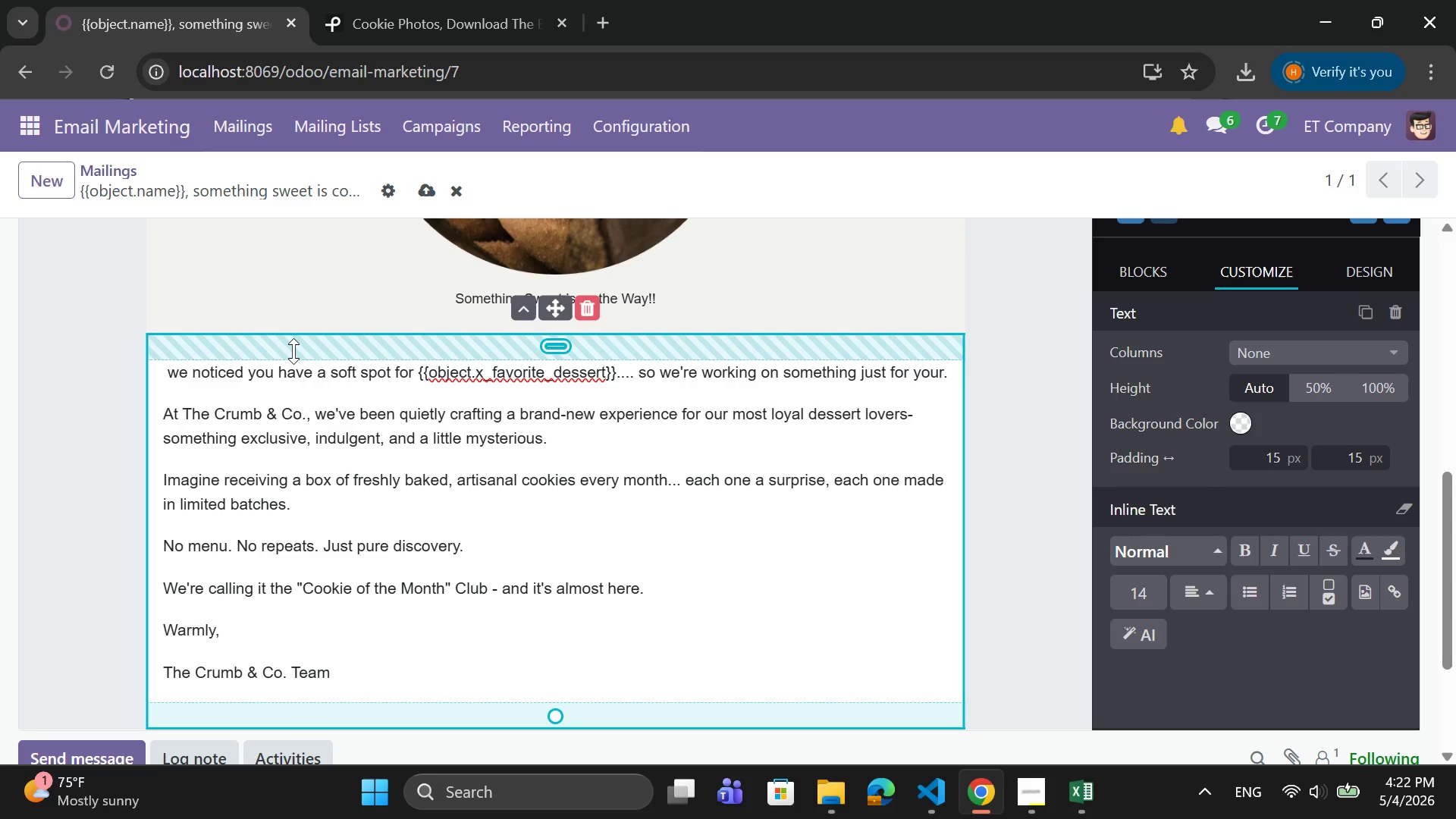 
key(Backspace)
 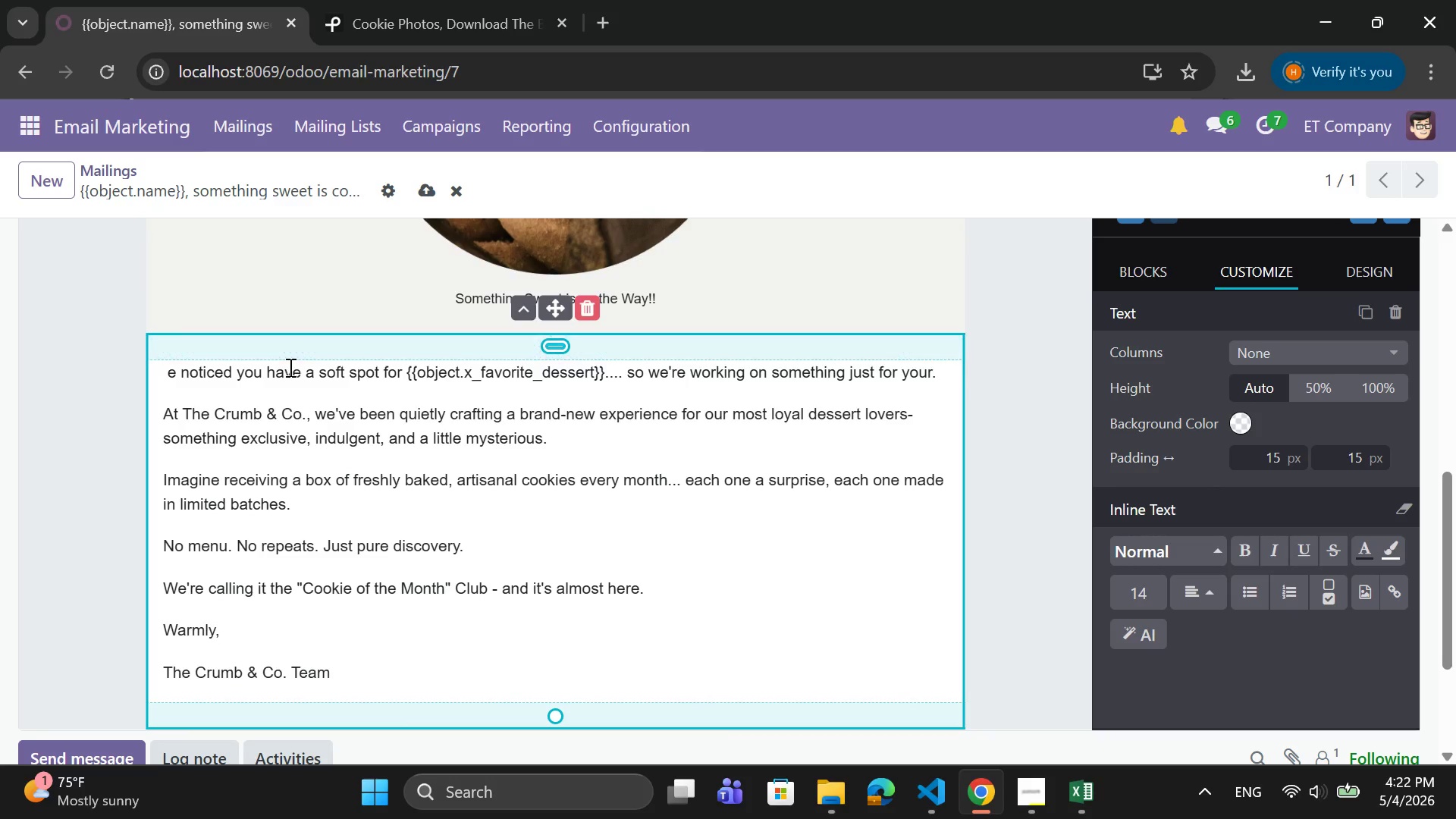 
key(W)
 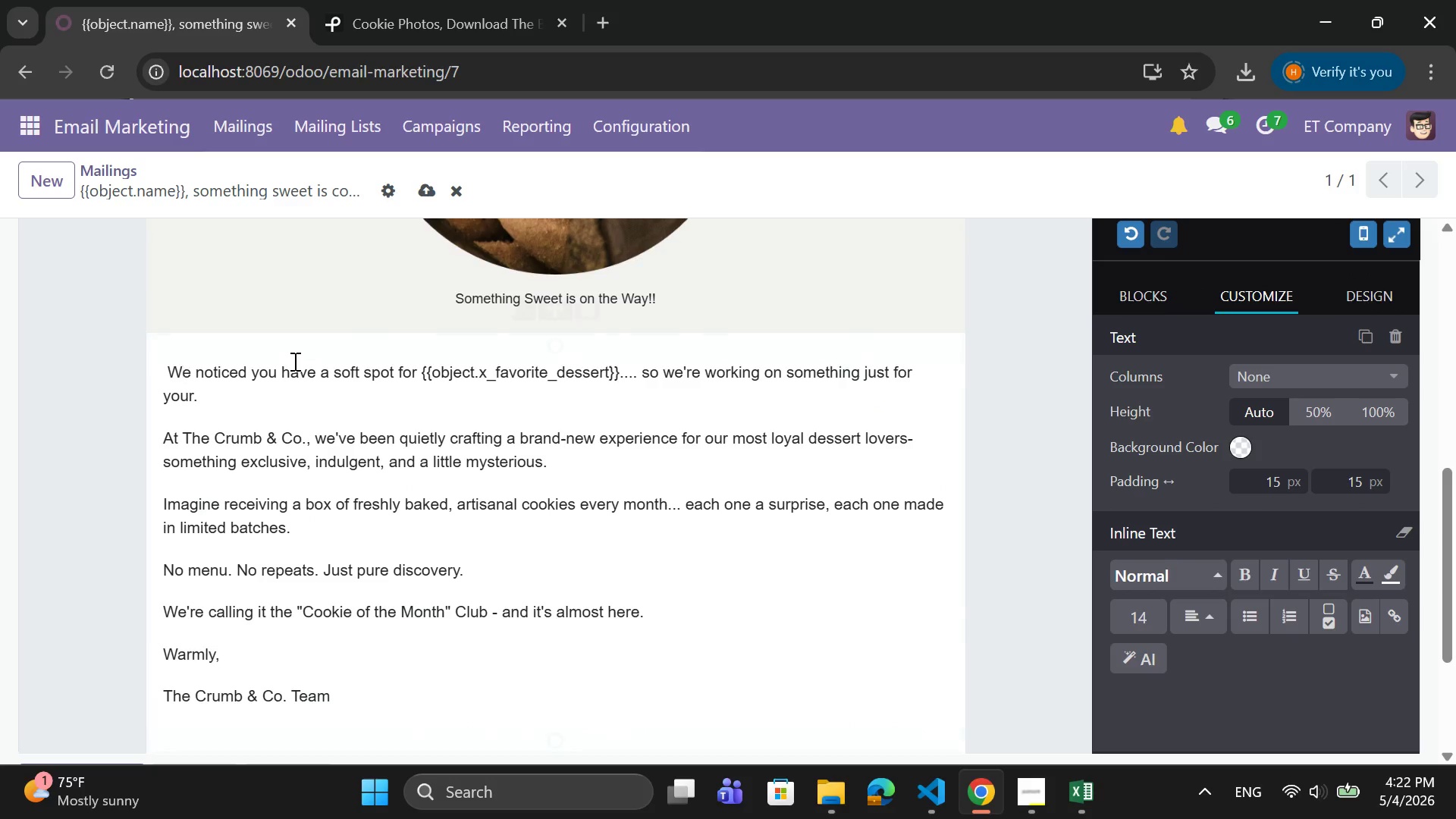 
key(CapsLock)
 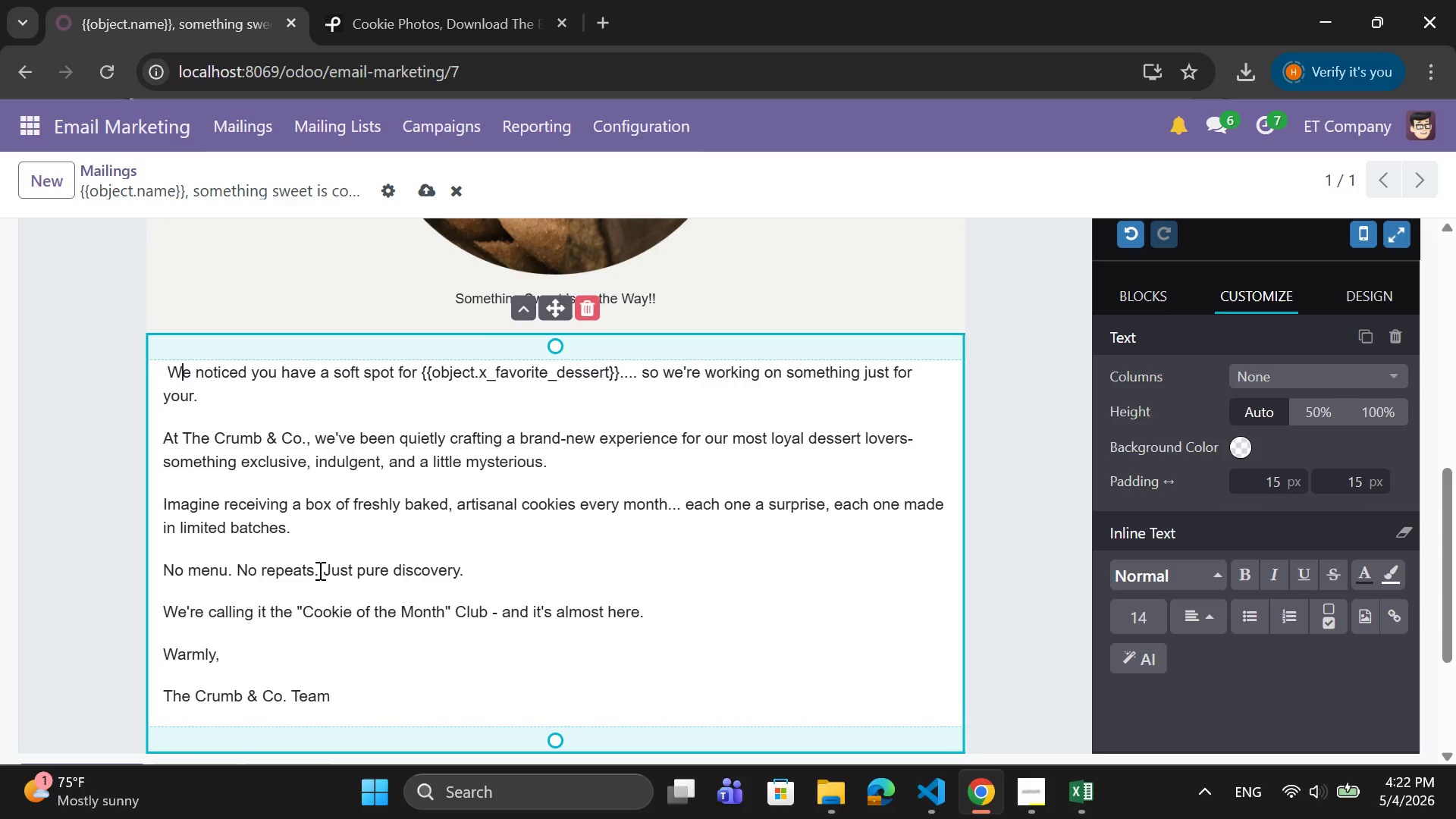 
left_click_drag(start_coordinate=[349, 698], to_coordinate=[158, 384])
 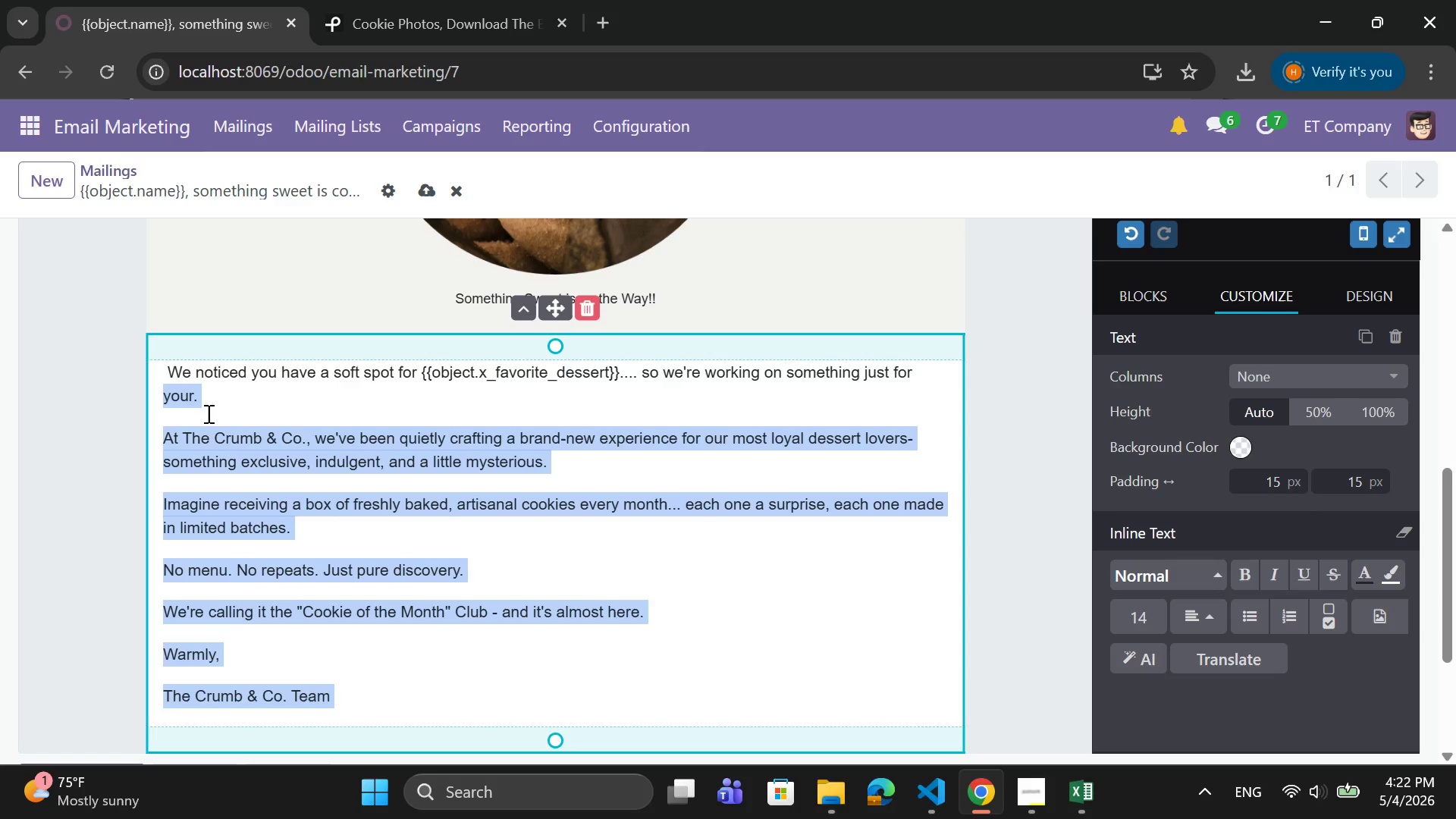 
left_click([248, 418])
 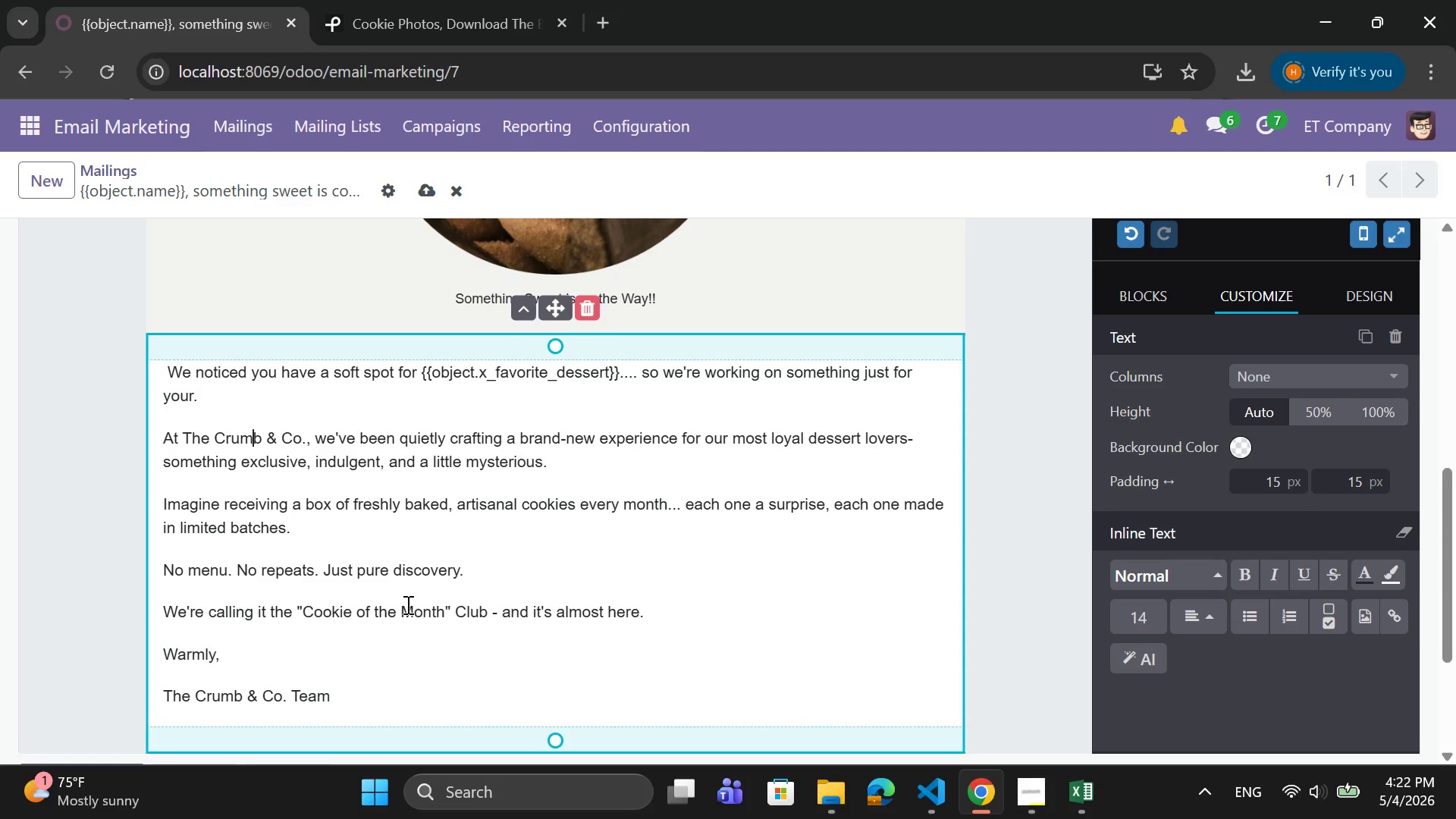 
left_click_drag(start_coordinate=[349, 687], to_coordinate=[159, 375])
 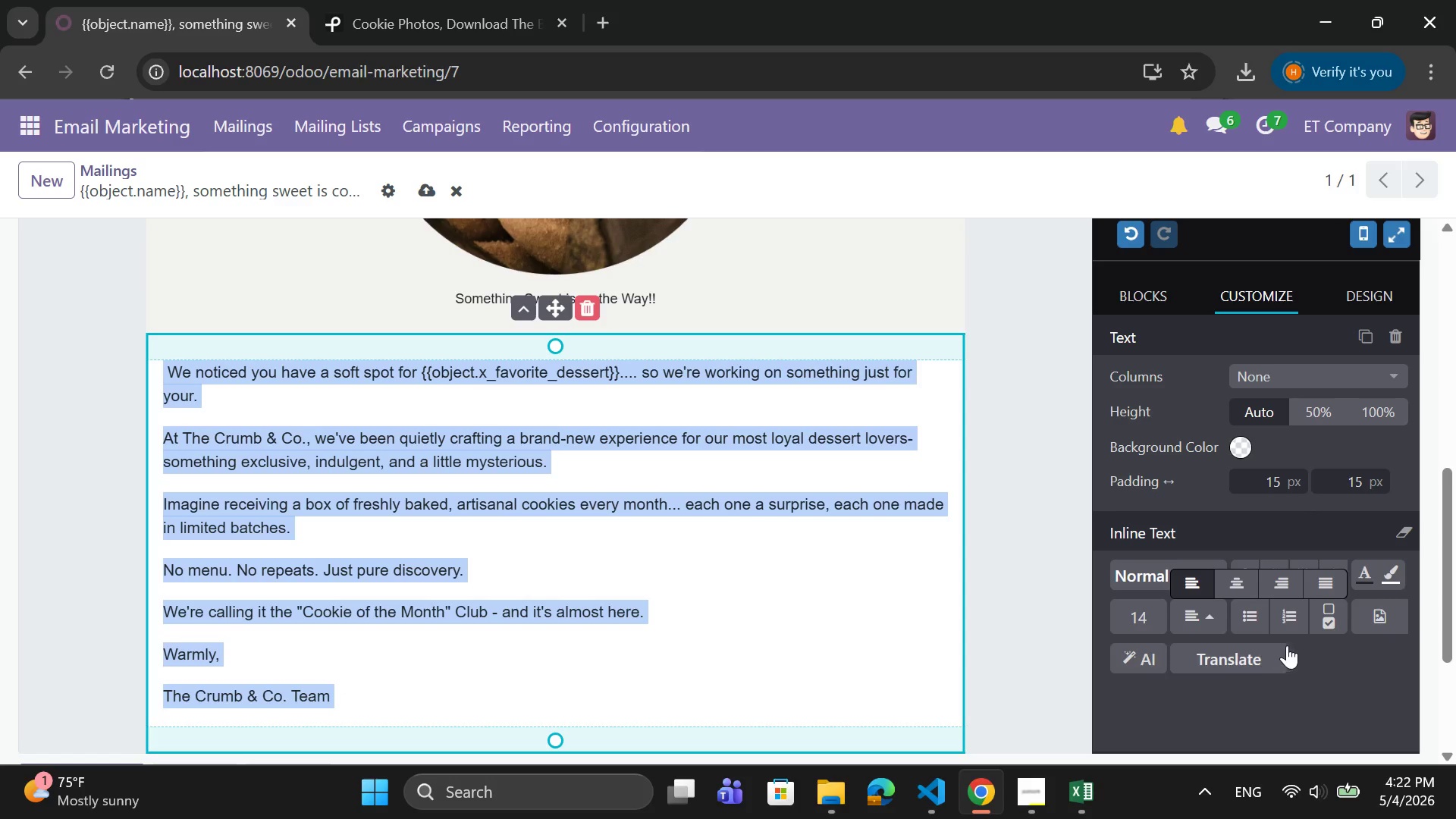 
left_click([1319, 580])
 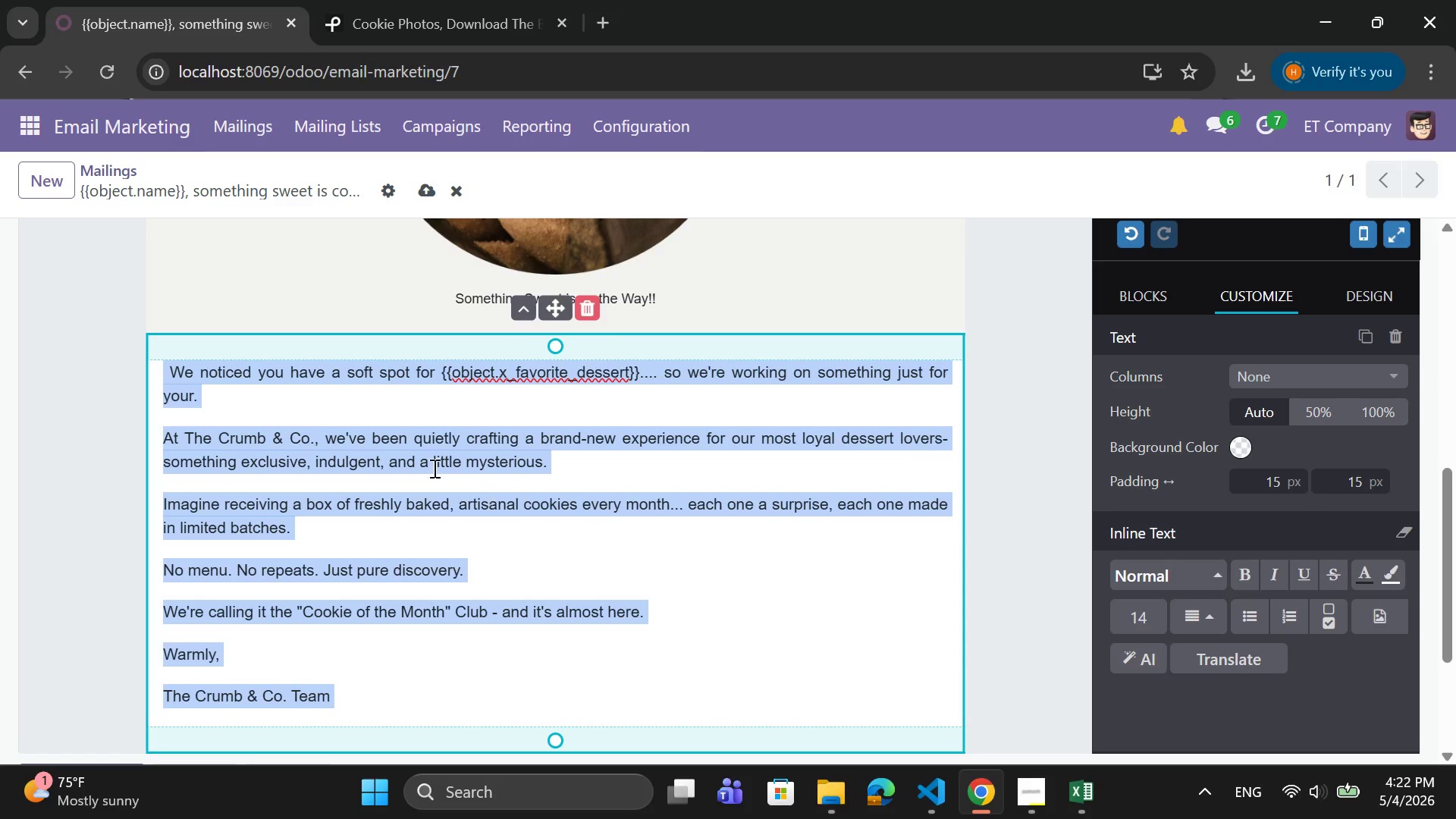 
left_click([231, 395])
 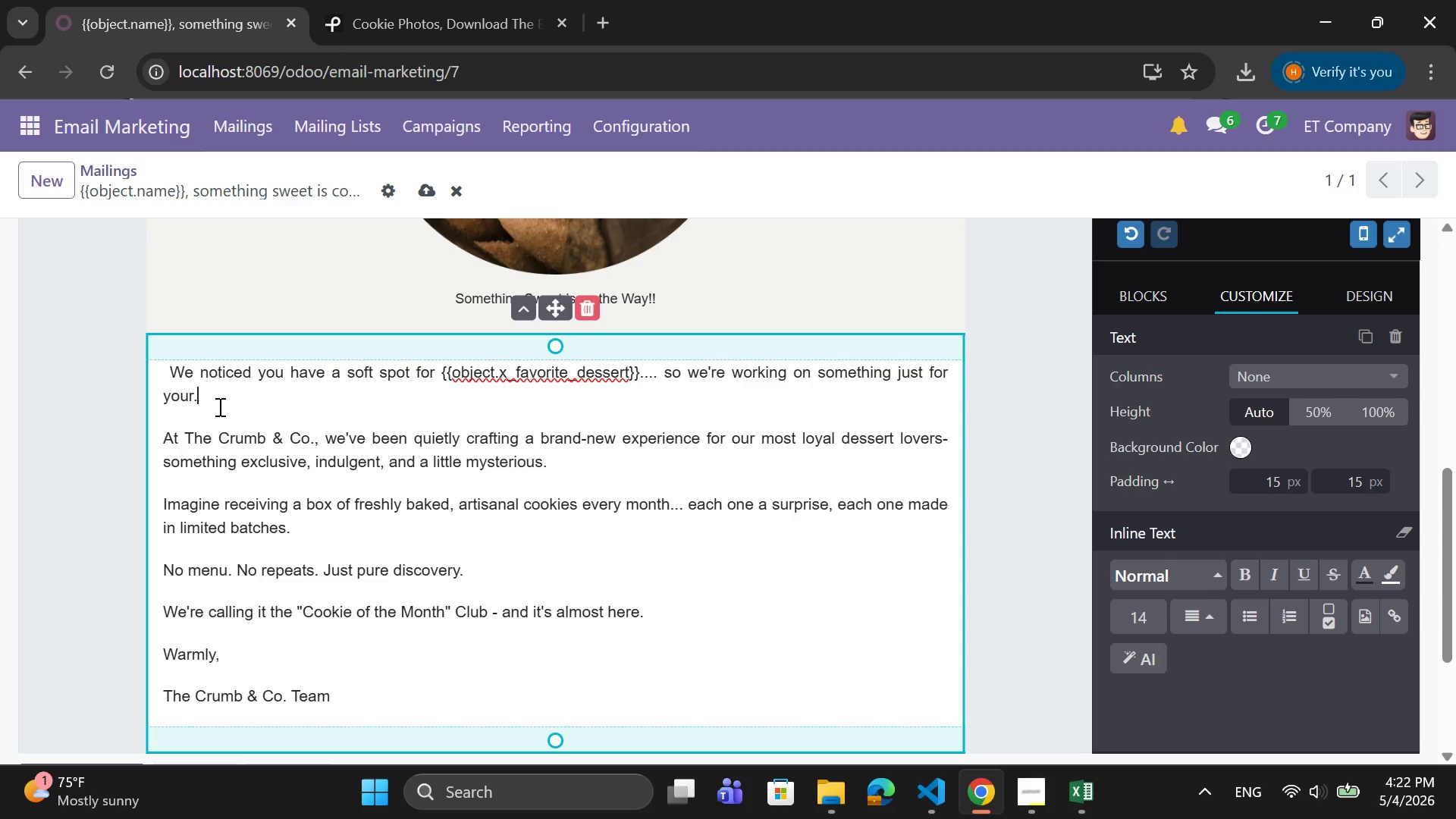 
left_click_drag(start_coordinate=[218, 406], to_coordinate=[159, 372])
 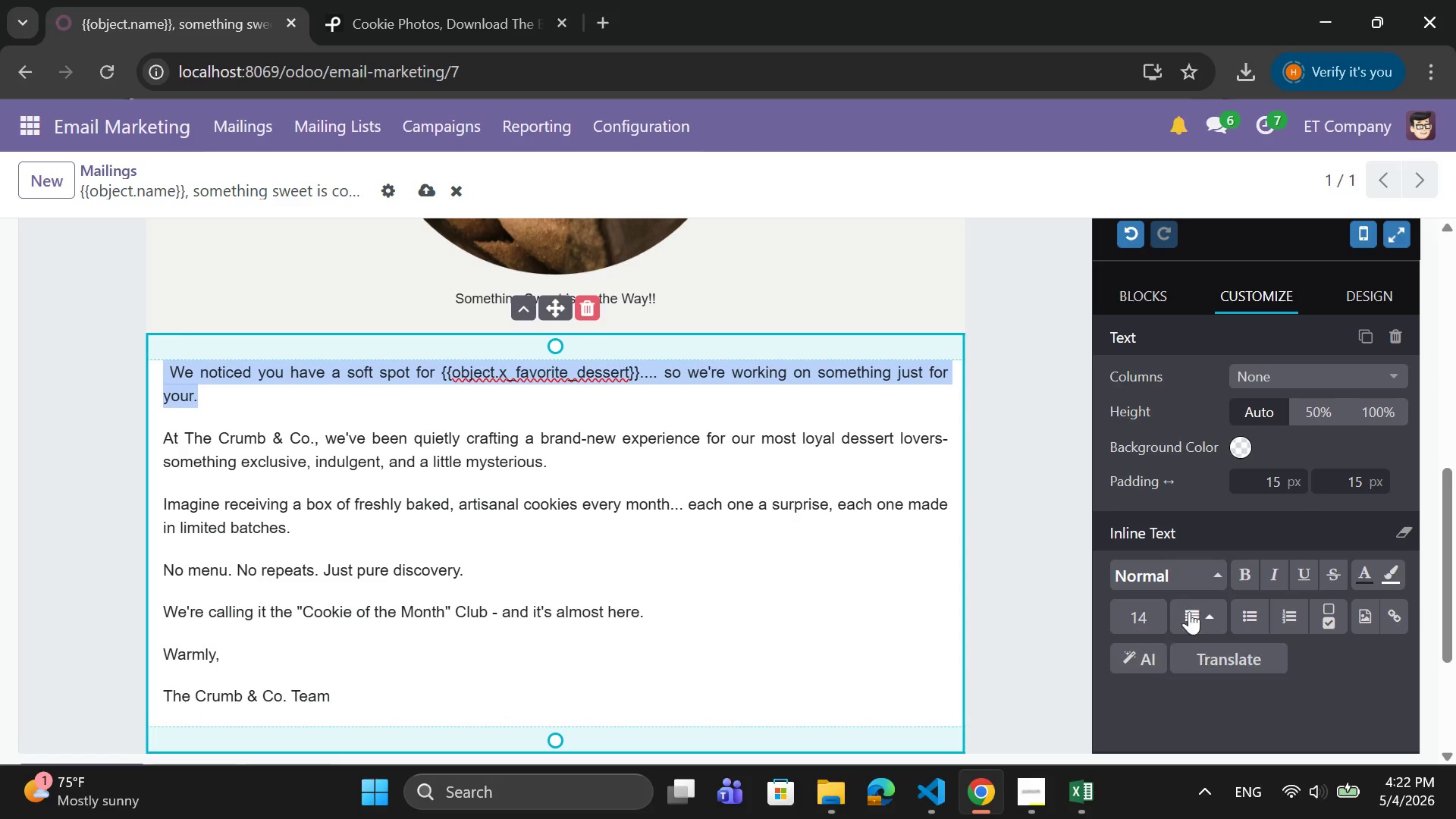 
left_click([1208, 613])
 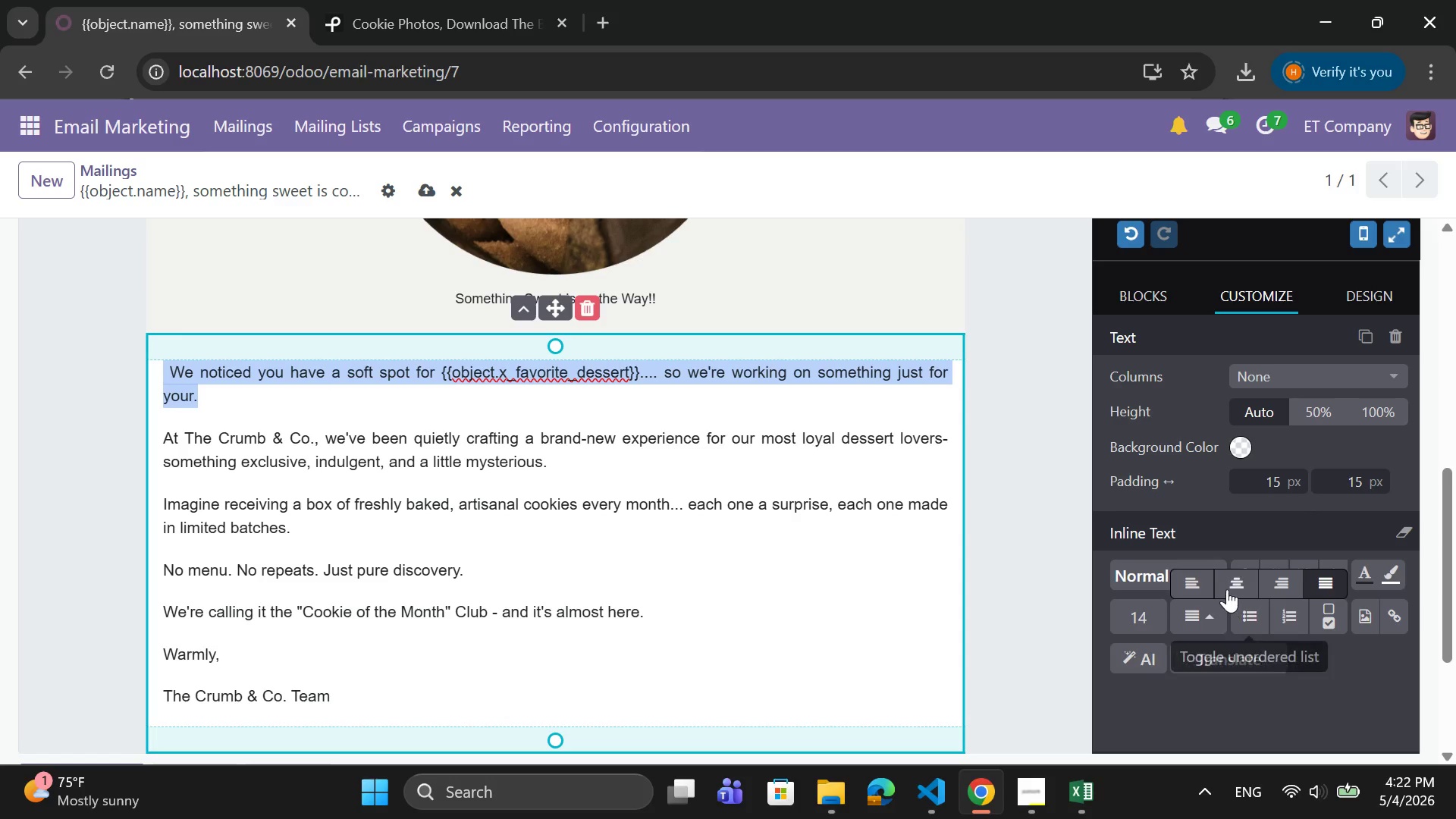 
left_click([1232, 586])
 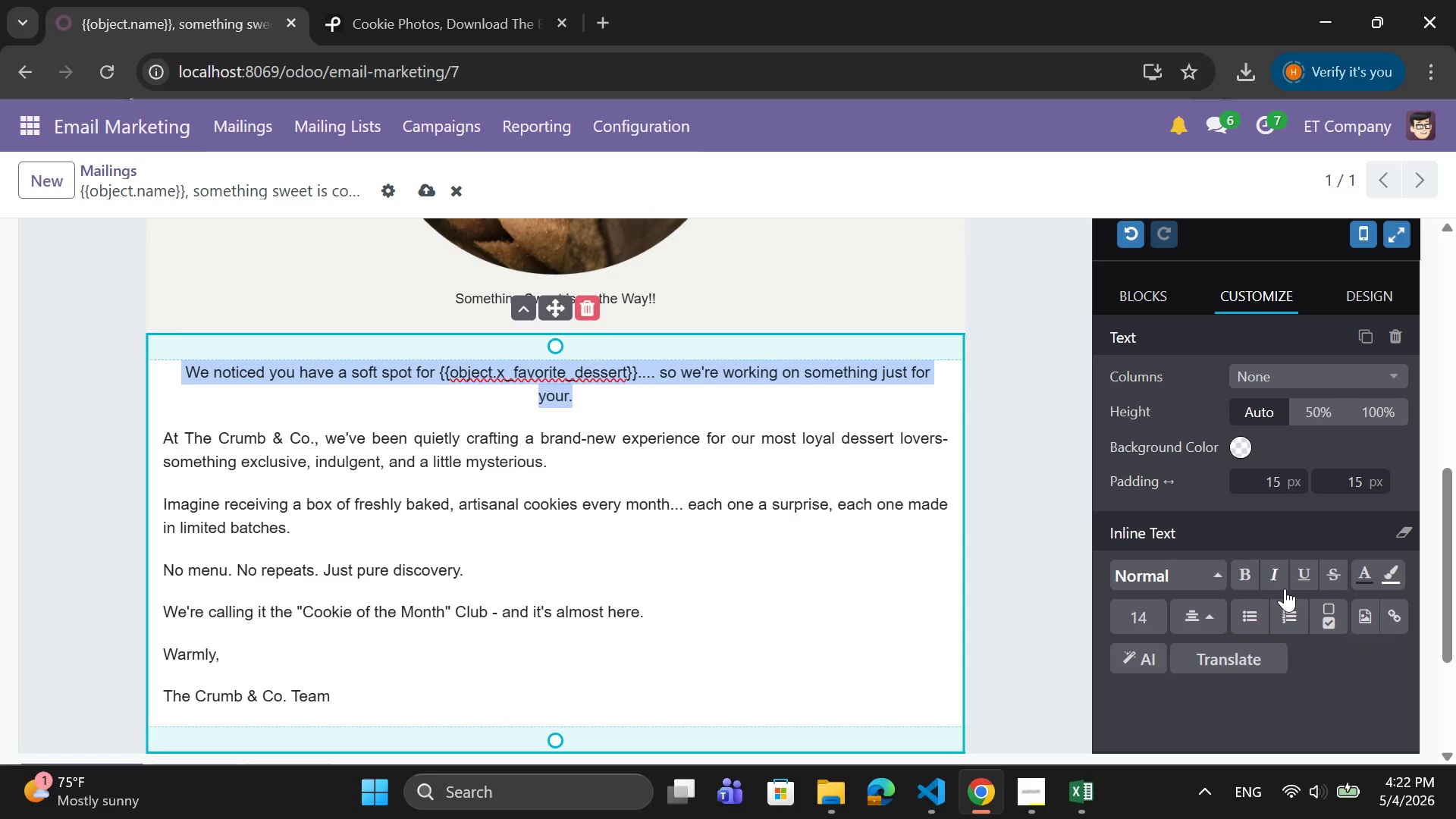 
left_click([1247, 579])
 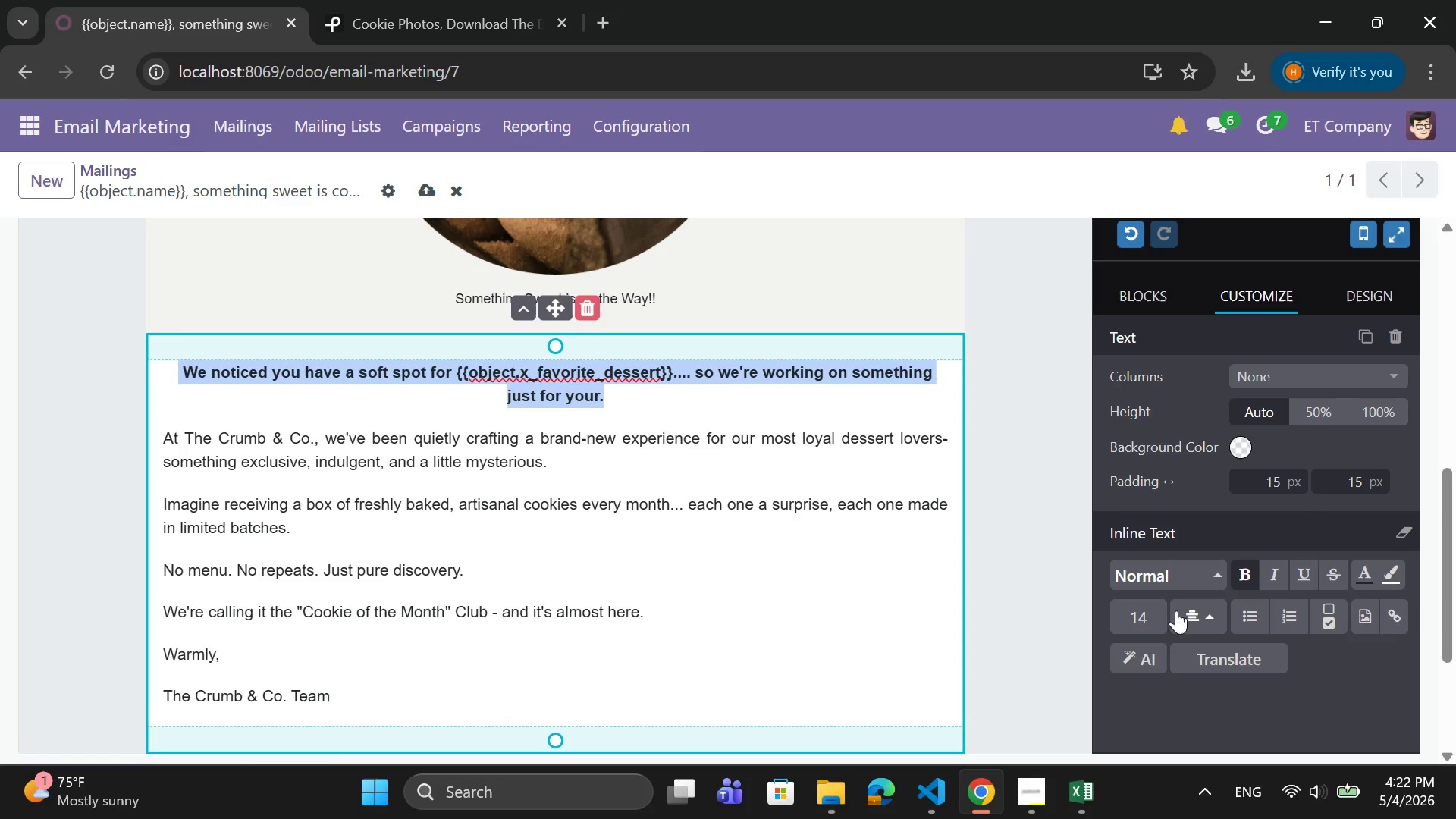 
left_click([1156, 613])
 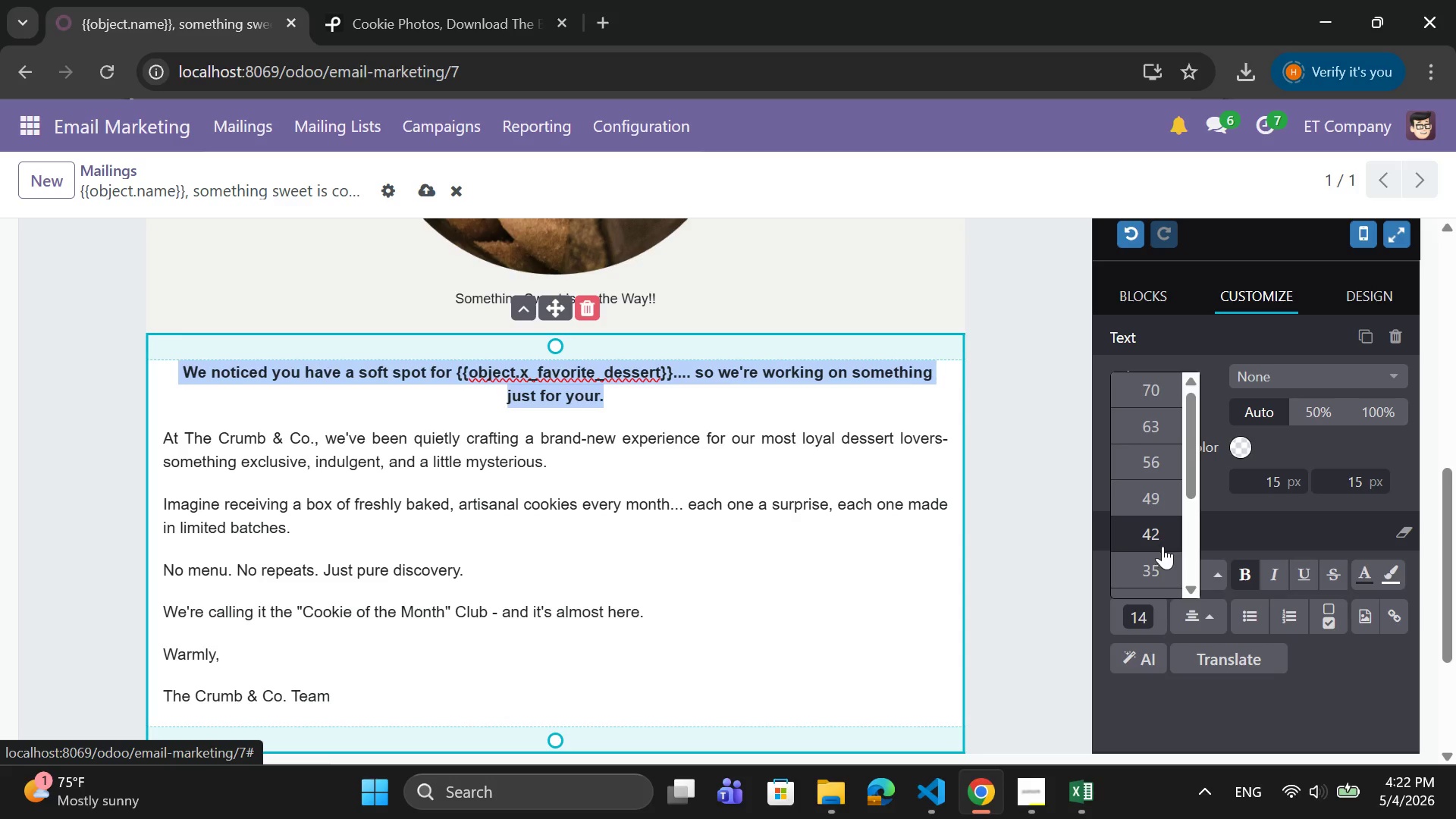 
scroll: coordinate [1163, 547], scroll_direction: down, amount: 1.0
 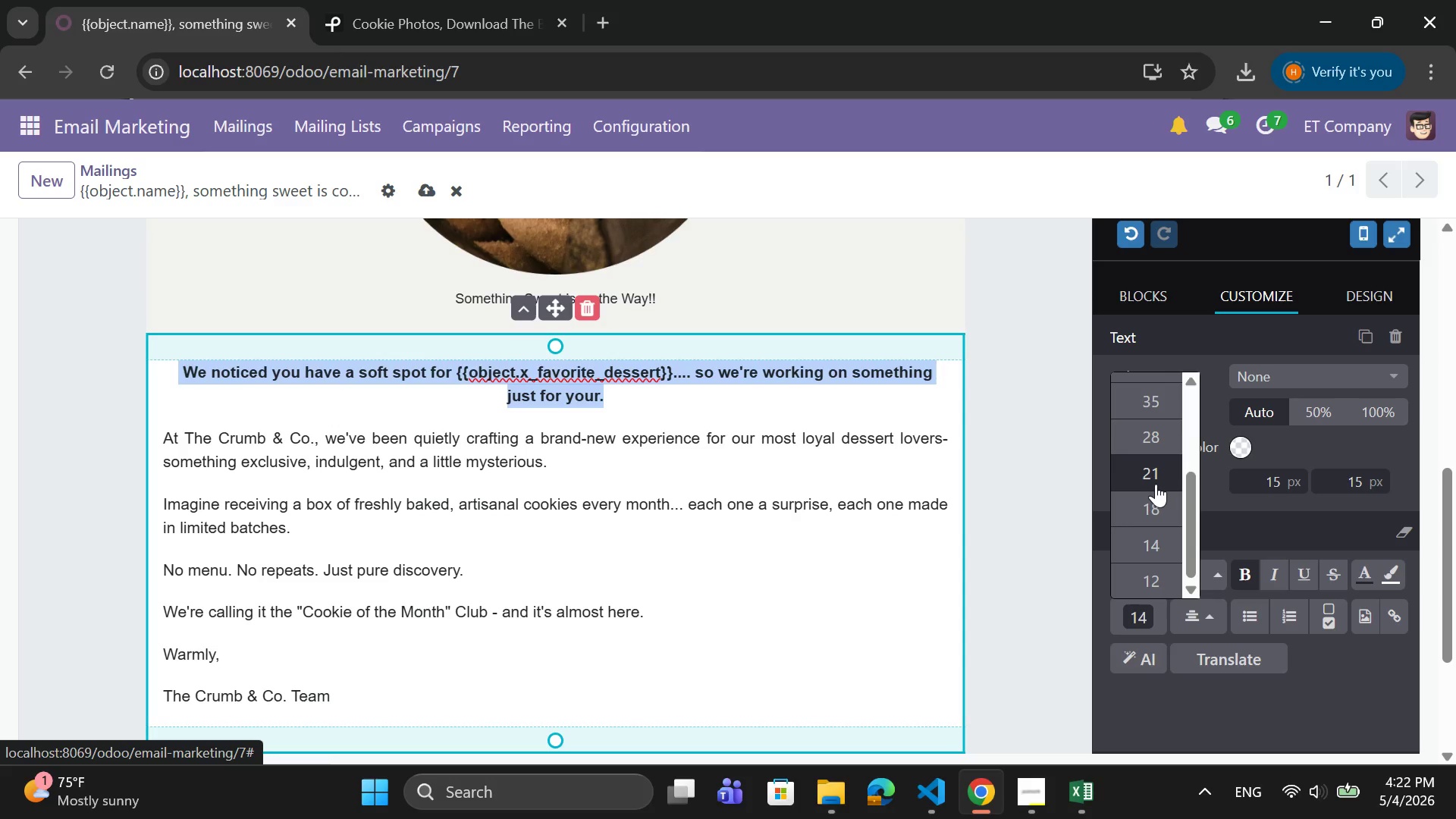 
left_click([1156, 484])
 